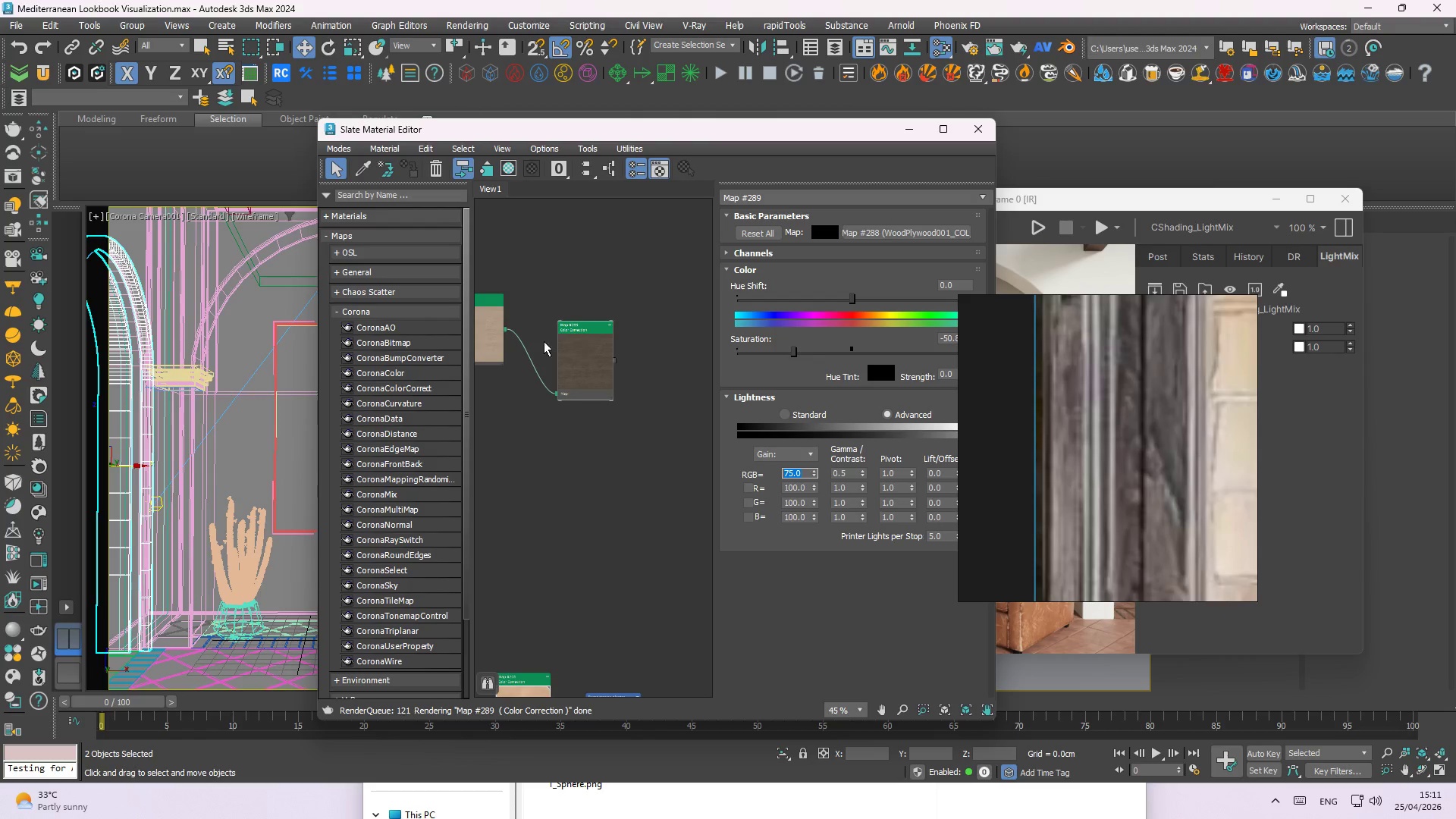 
right_click([597, 370])
 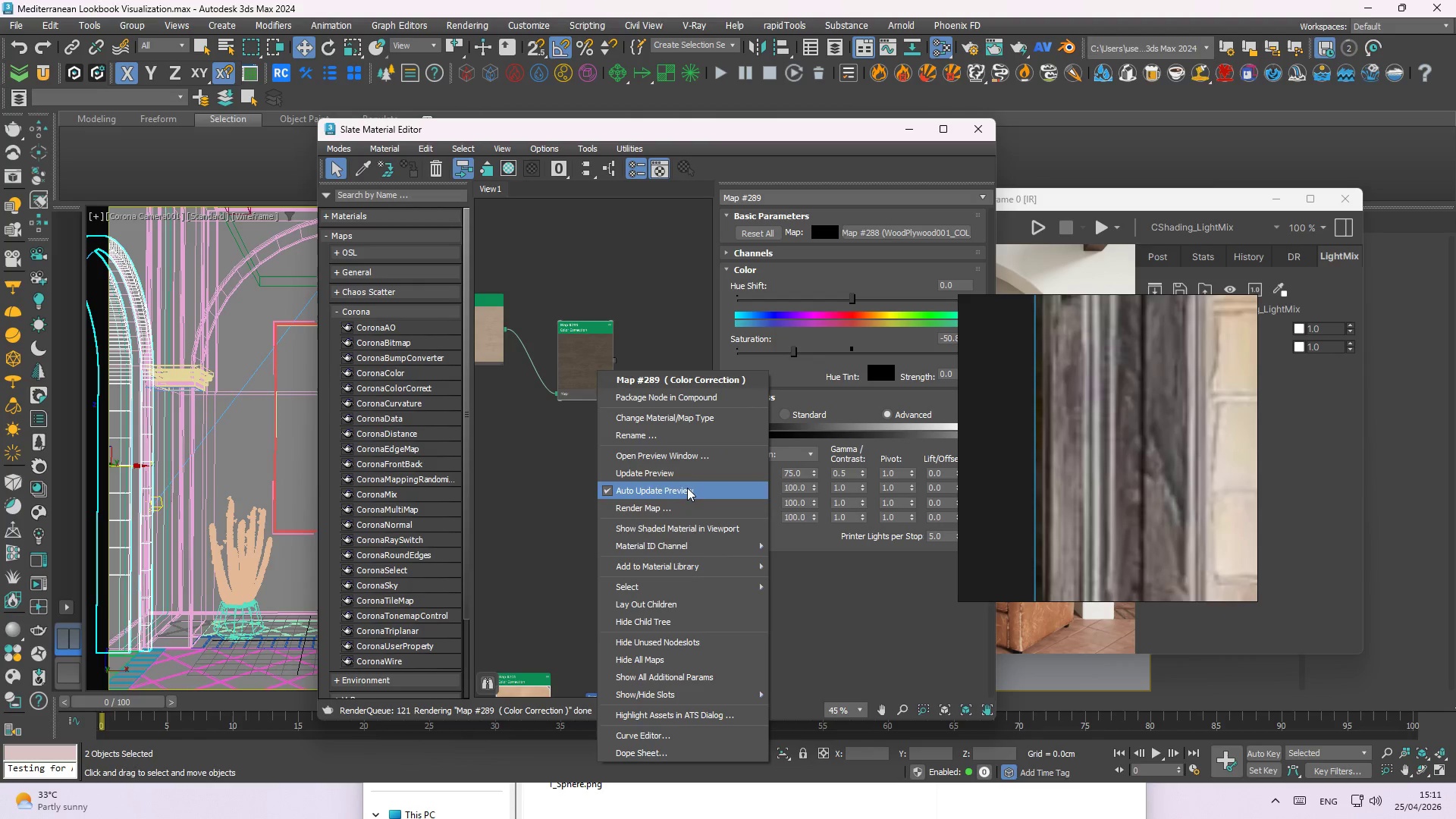 
left_click([686, 479])
 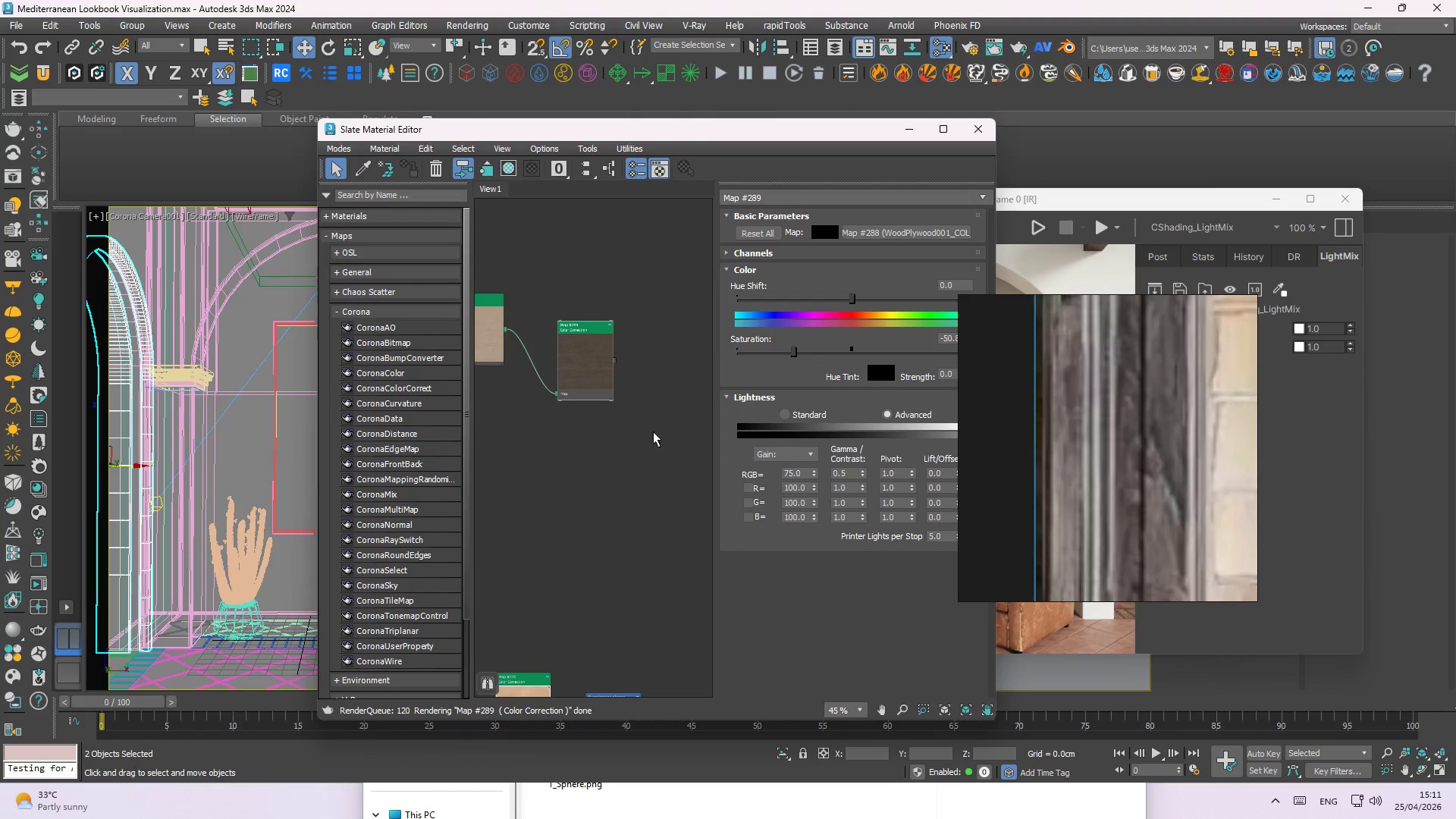 
left_click([653, 424])
 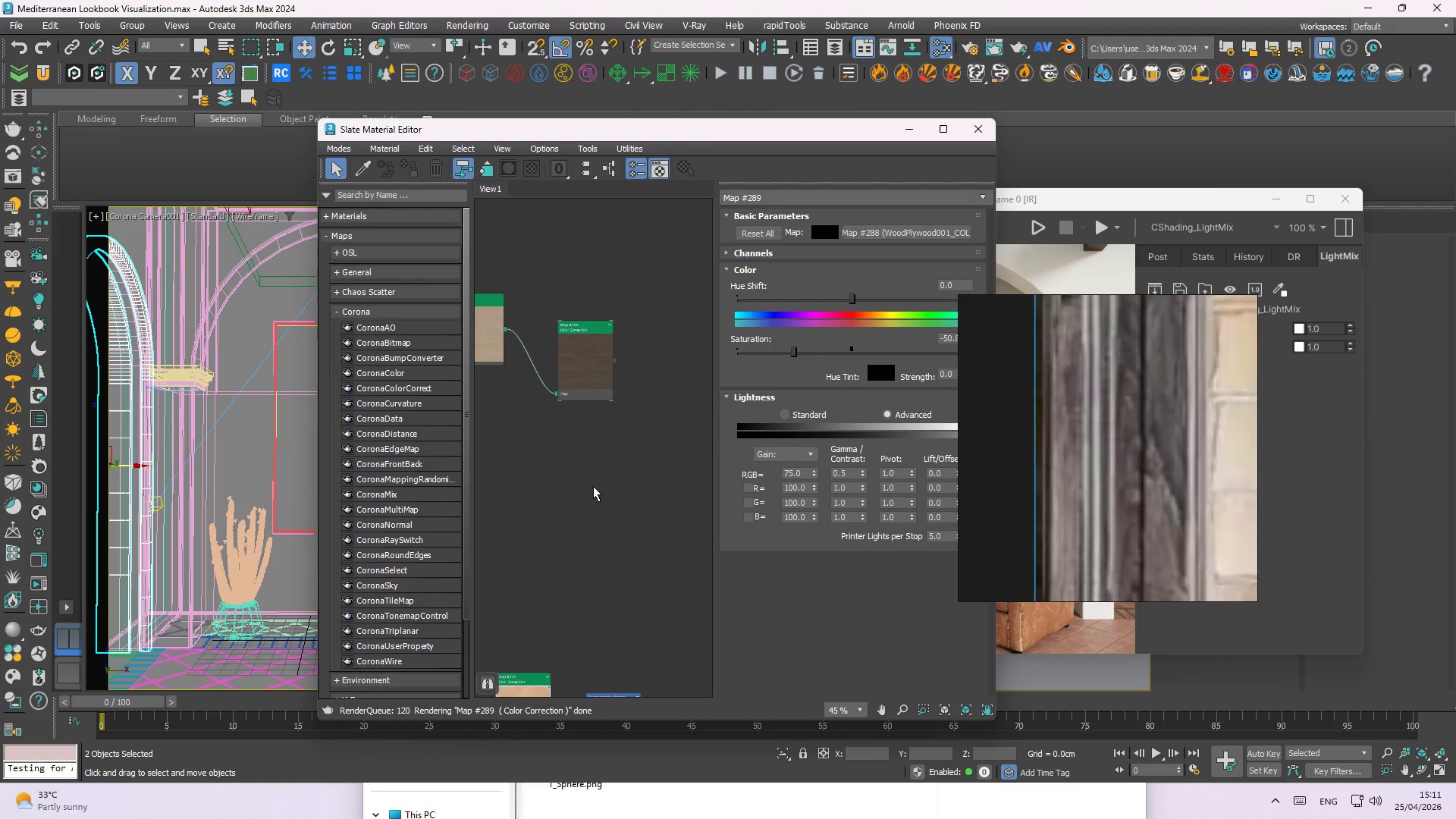 
scroll: coordinate [594, 484], scroll_direction: down, amount: 1.0
 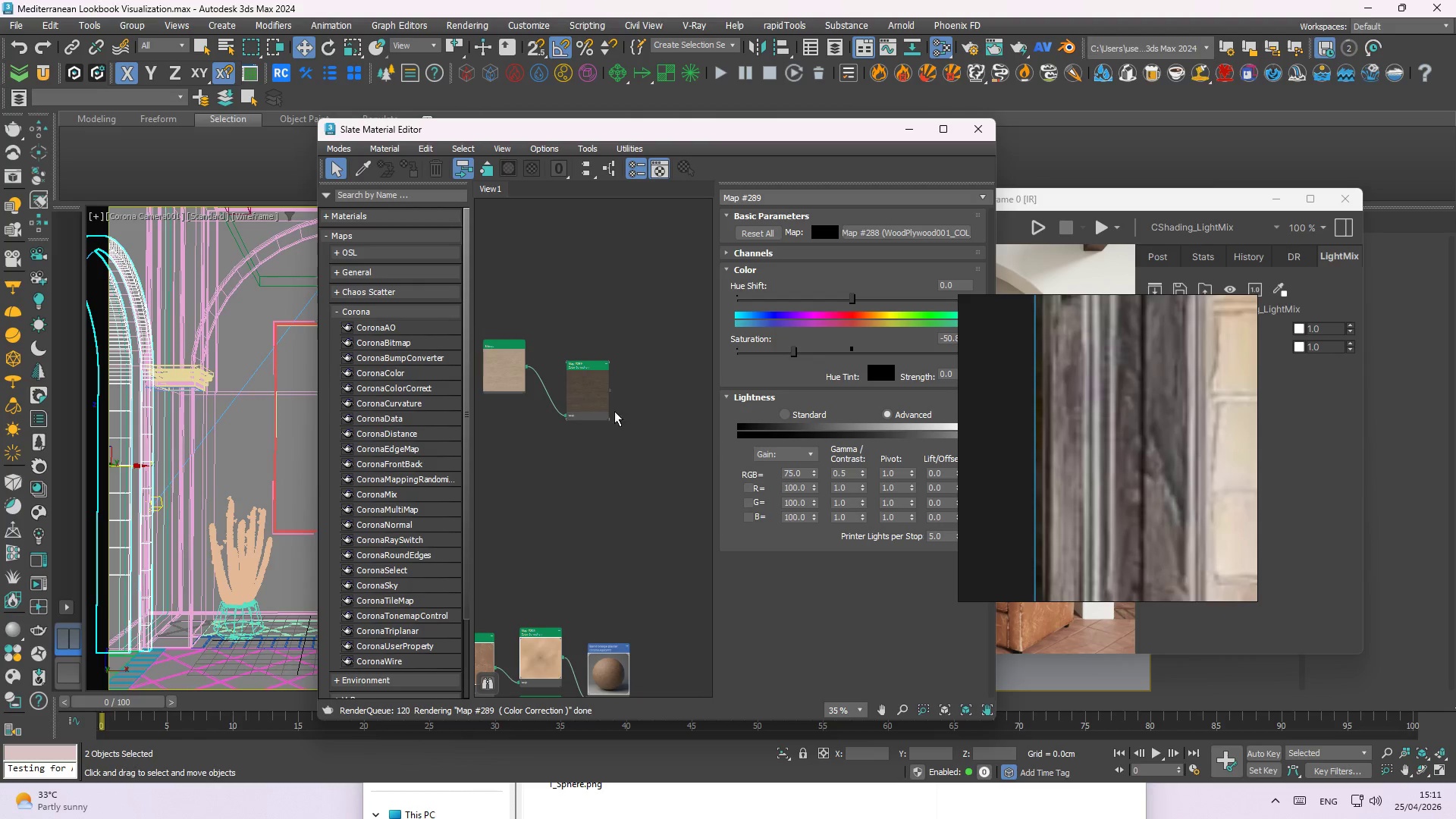 
left_click([591, 400])
 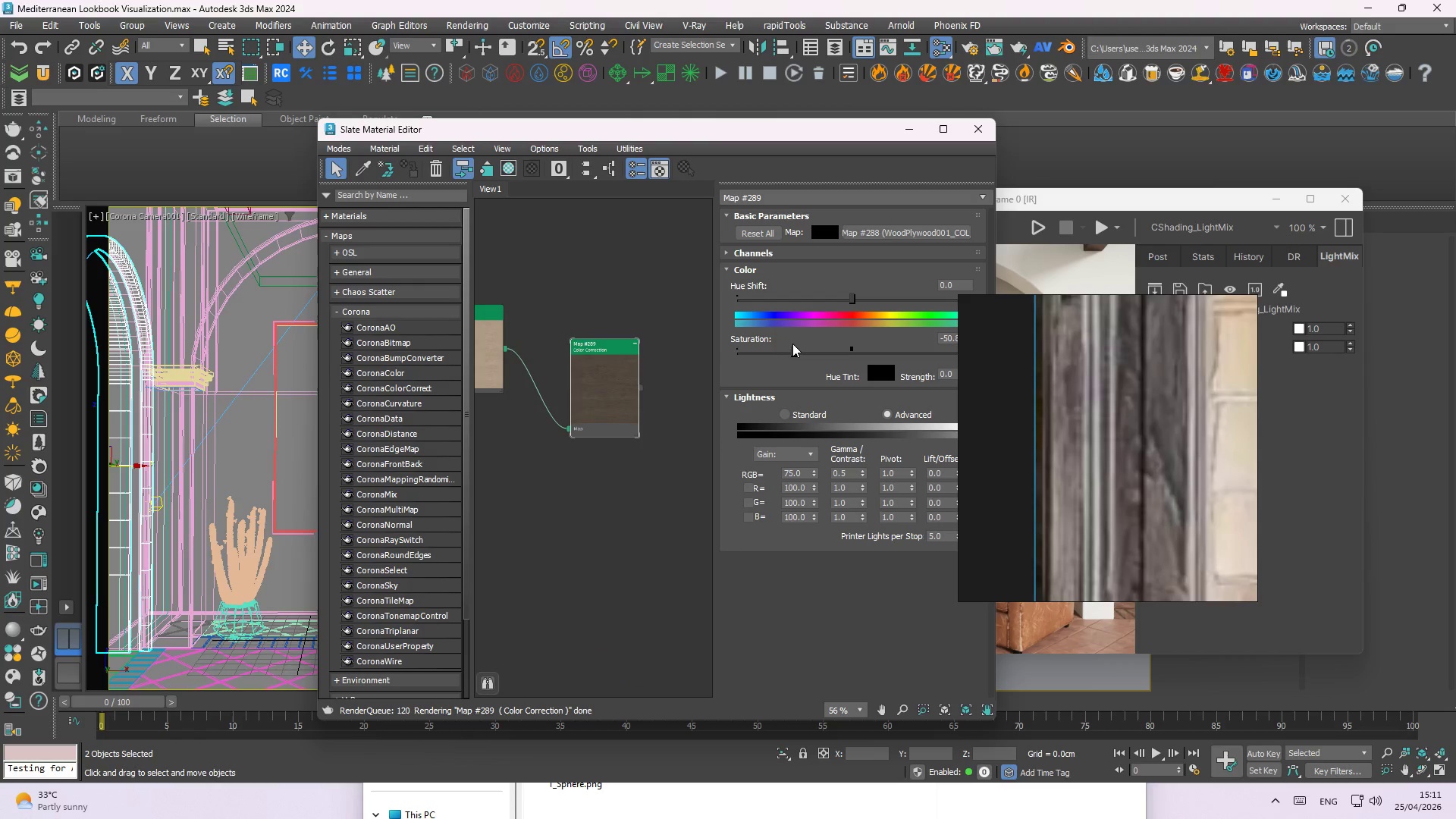 
scroll: coordinate [560, 394], scroll_direction: up, amount: 2.0
 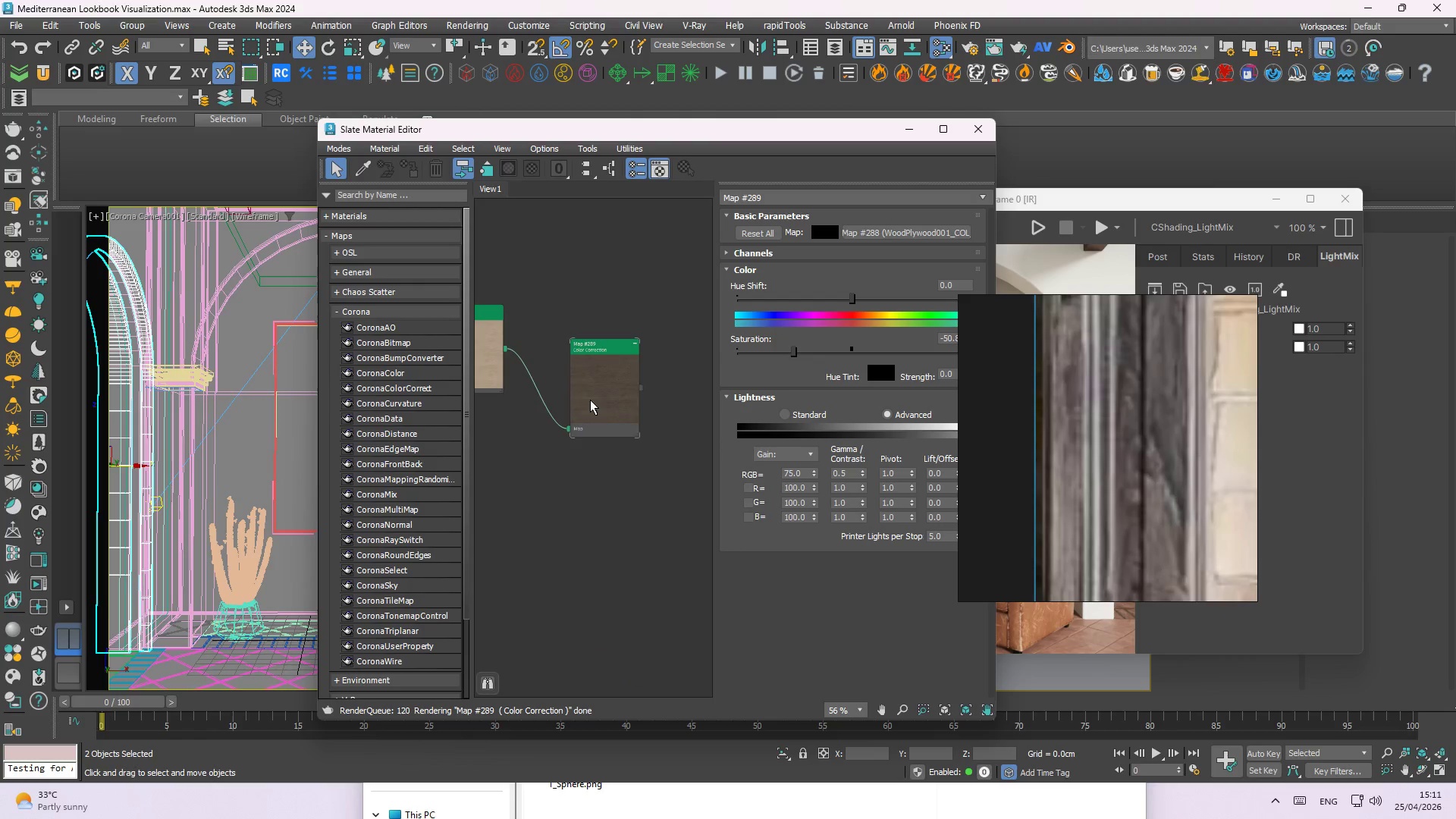 
left_click([786, 349])
 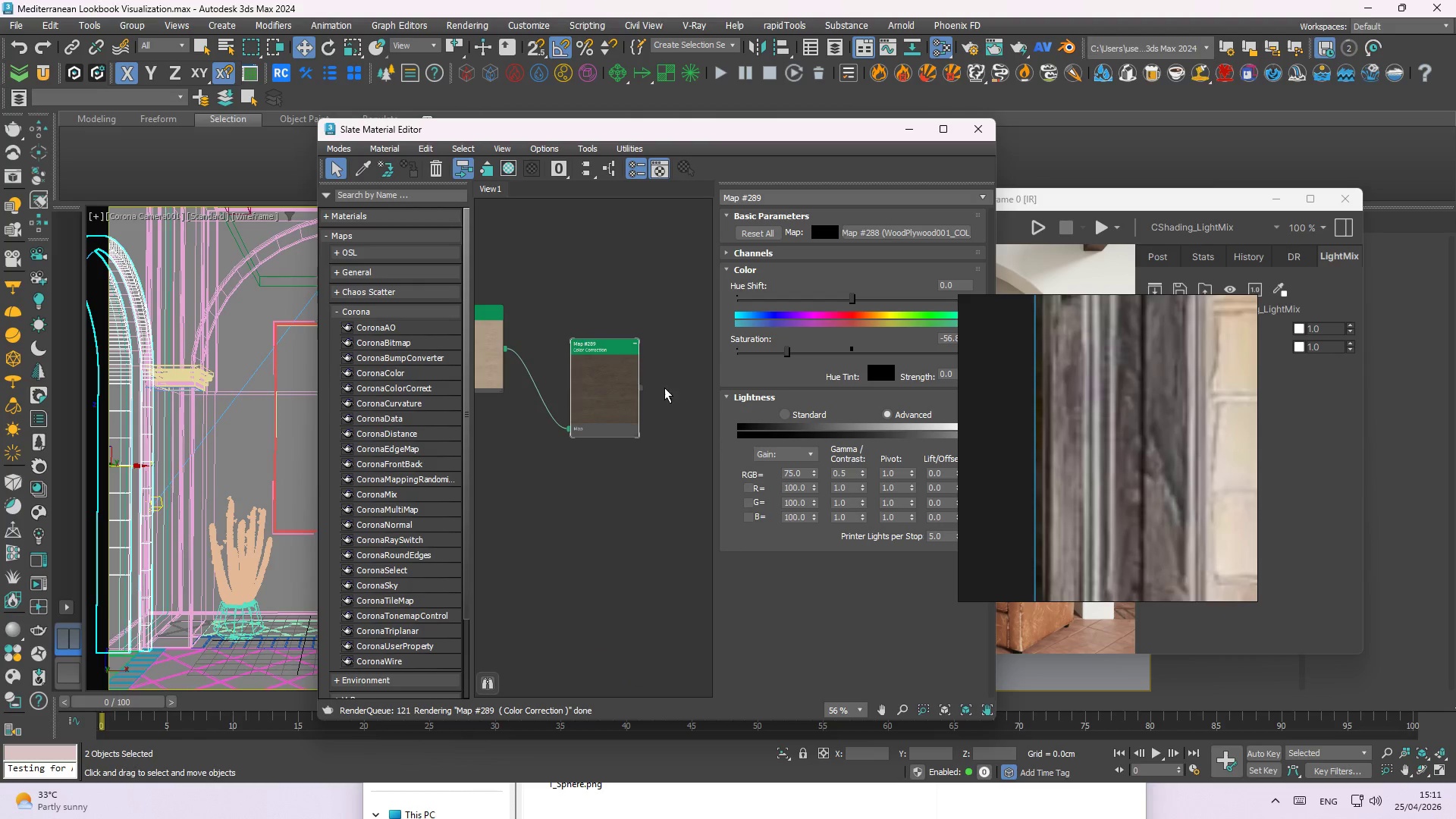 
right_click([600, 397])
 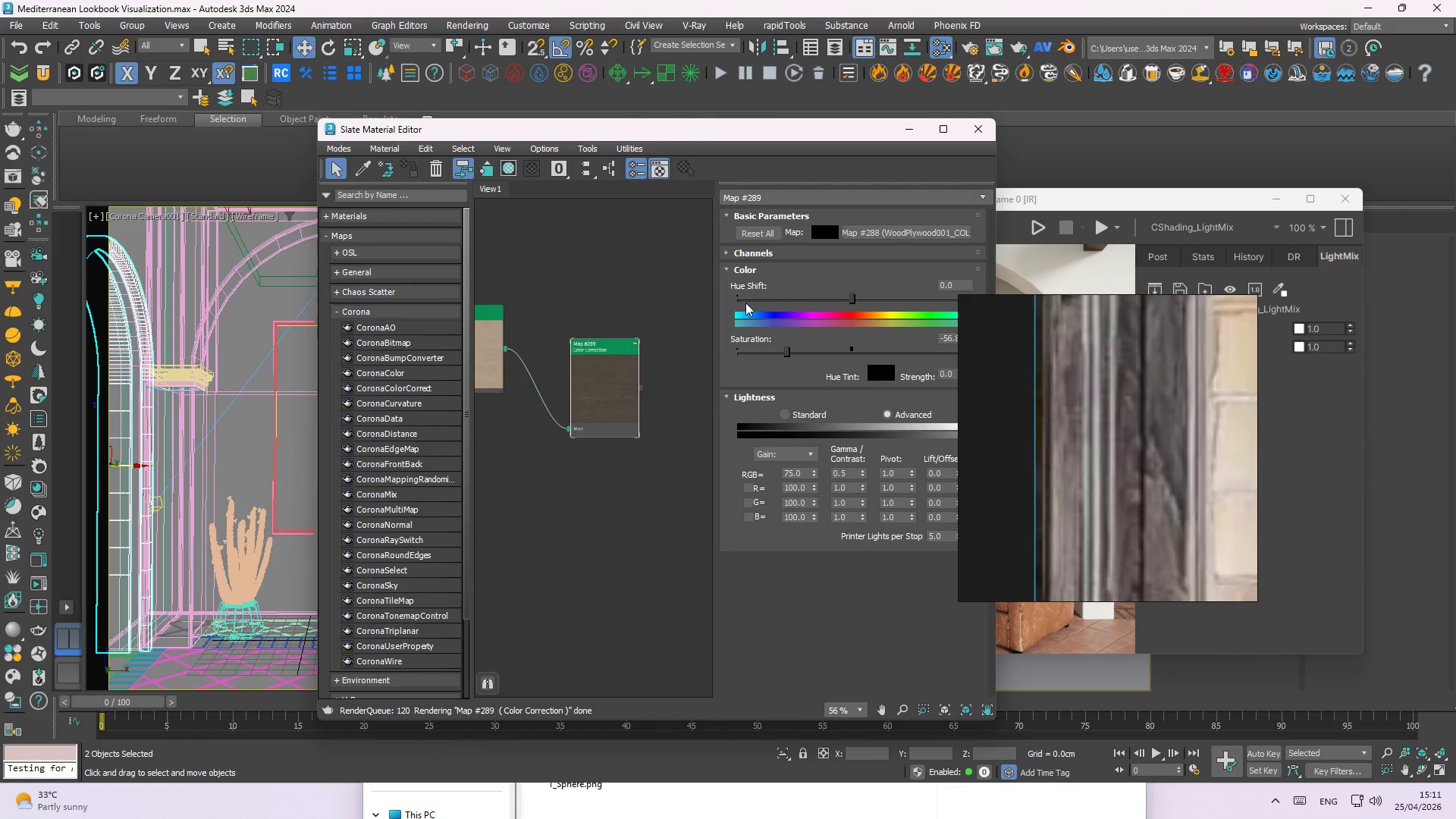 
left_click([770, 350])
 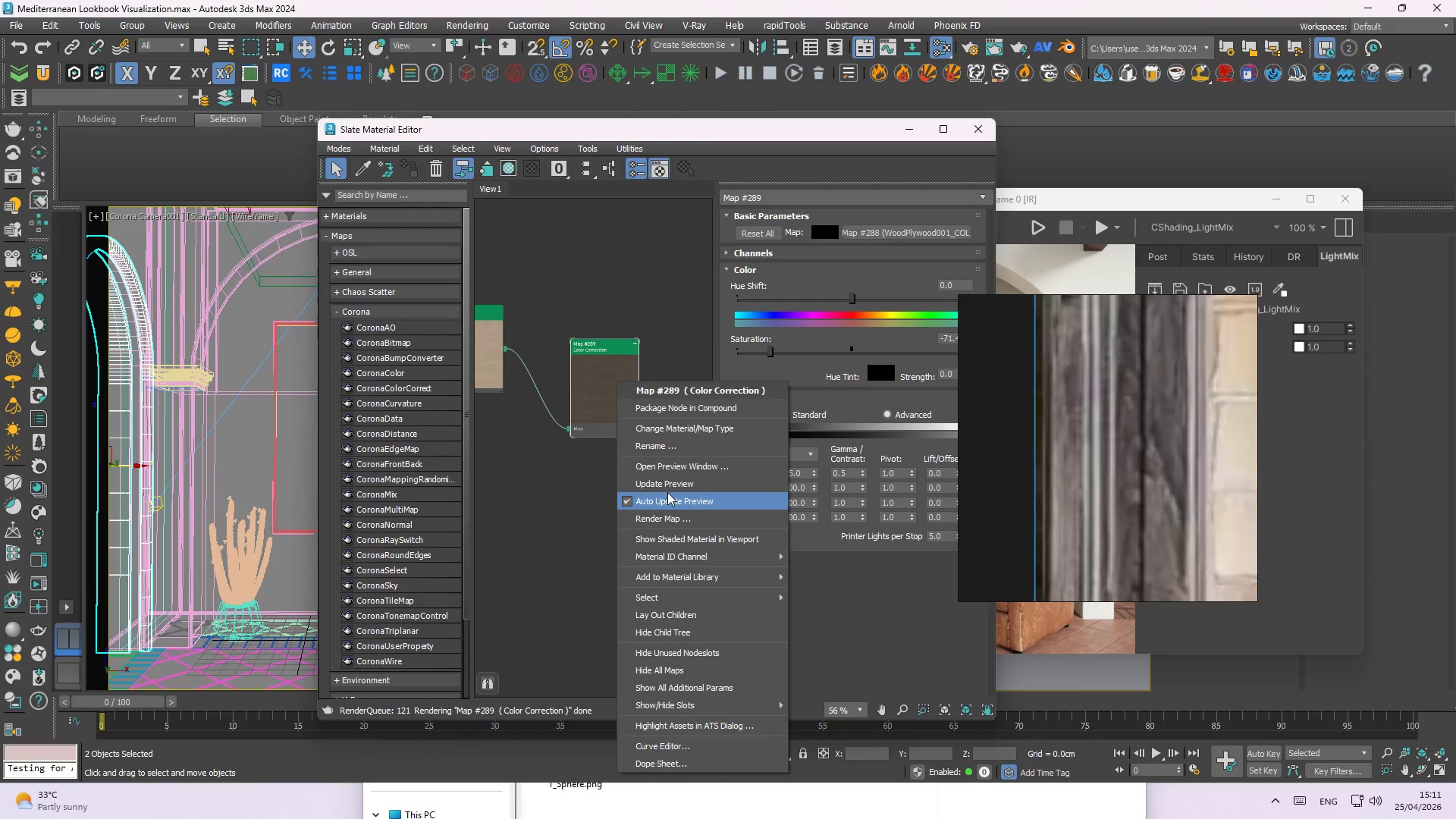 
left_click([664, 485])
 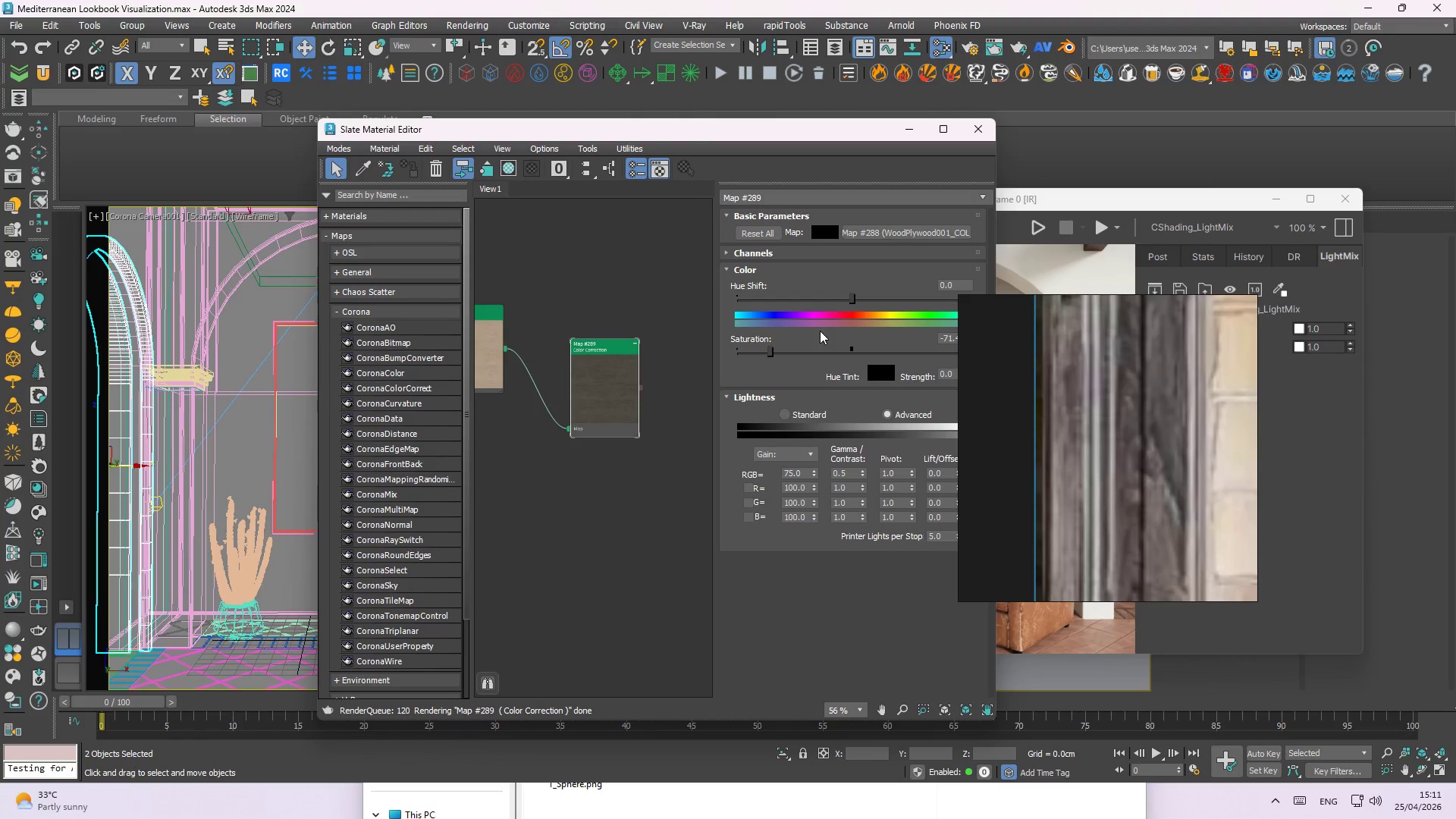 
left_click_drag(start_coordinate=[1060, 305], to_coordinate=[1203, 416])
 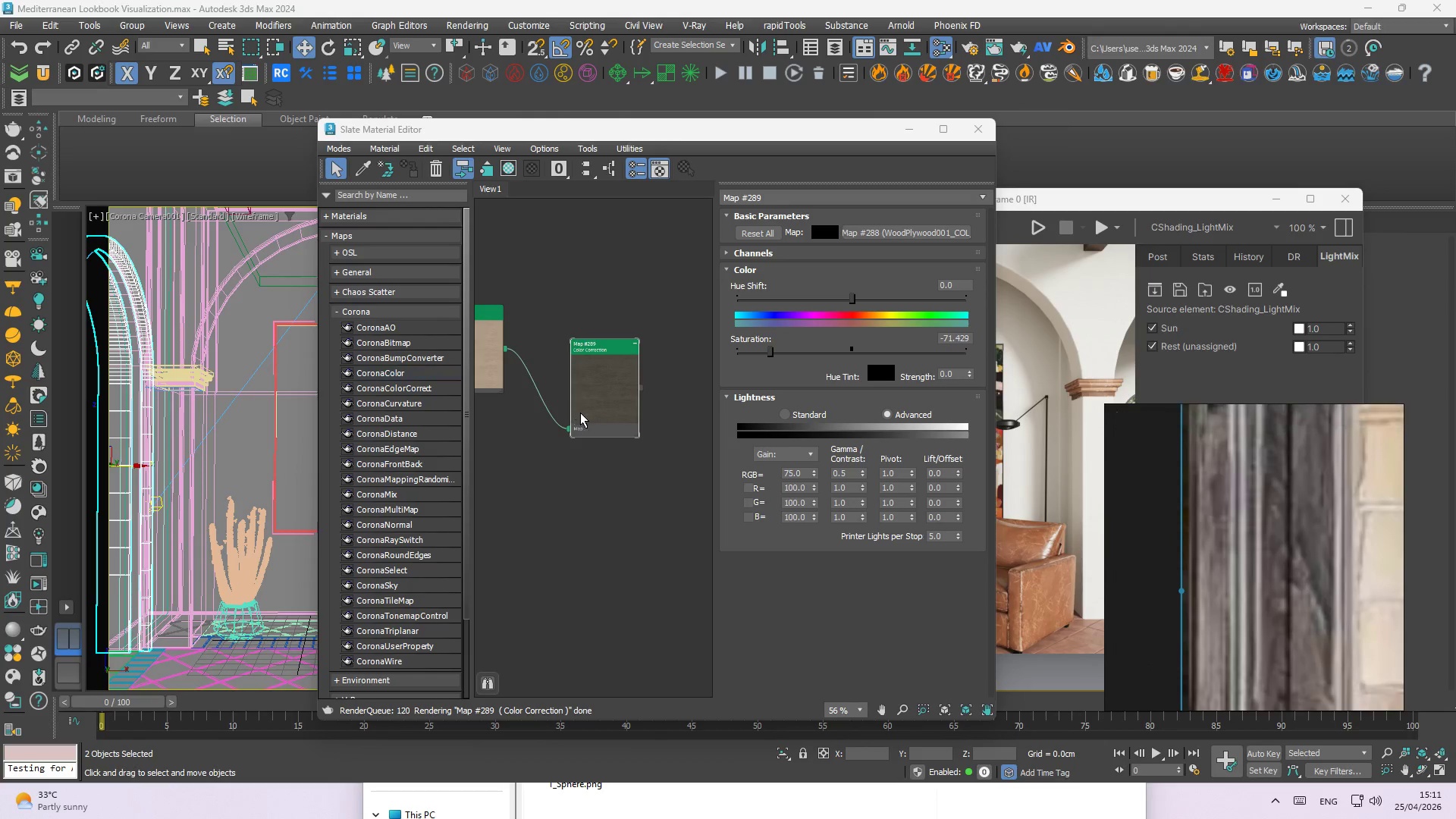 
left_click([661, 391])
 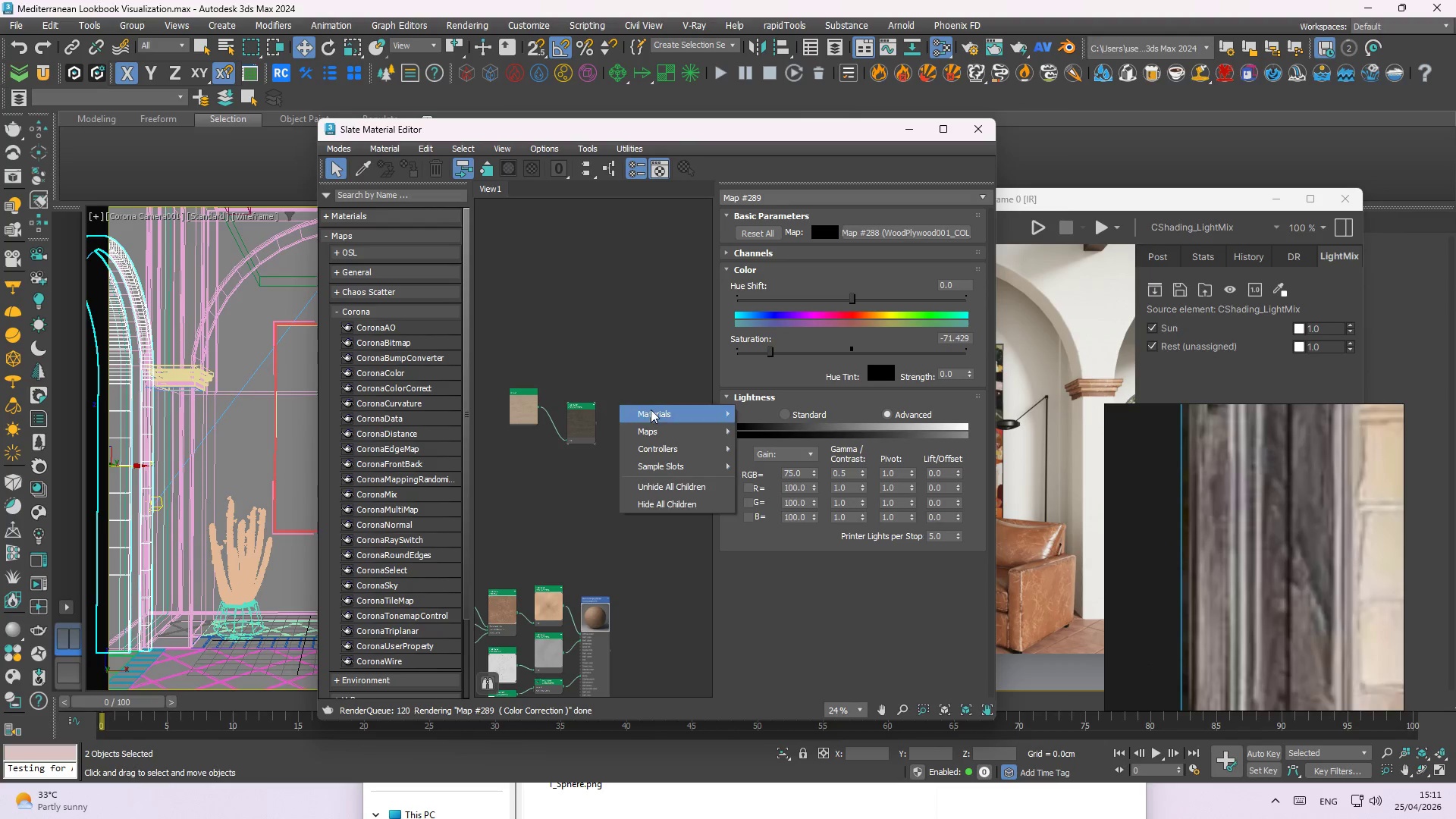 
scroll: coordinate [559, 452], scroll_direction: down, amount: 3.0
 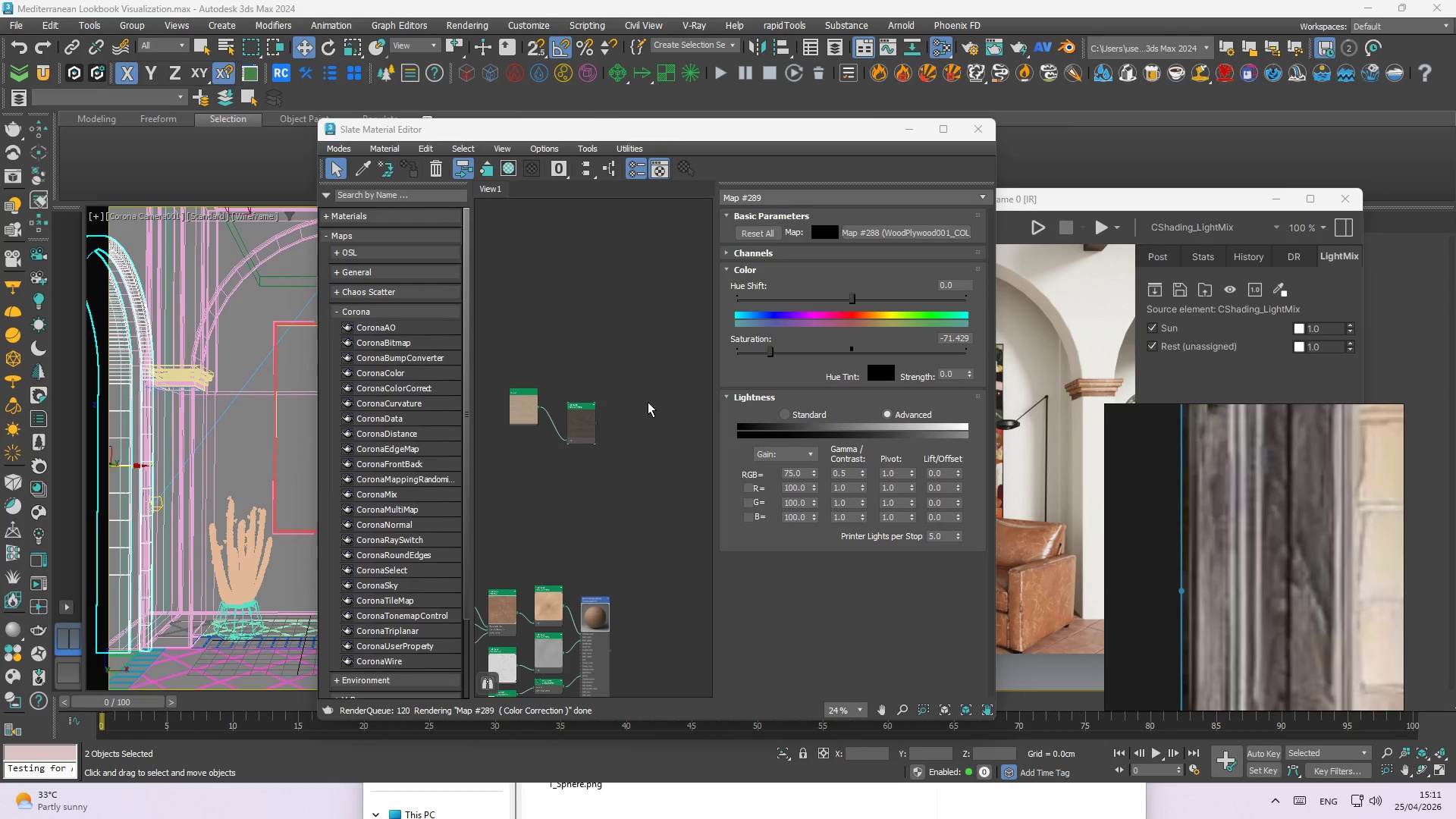 
left_click([656, 411])
 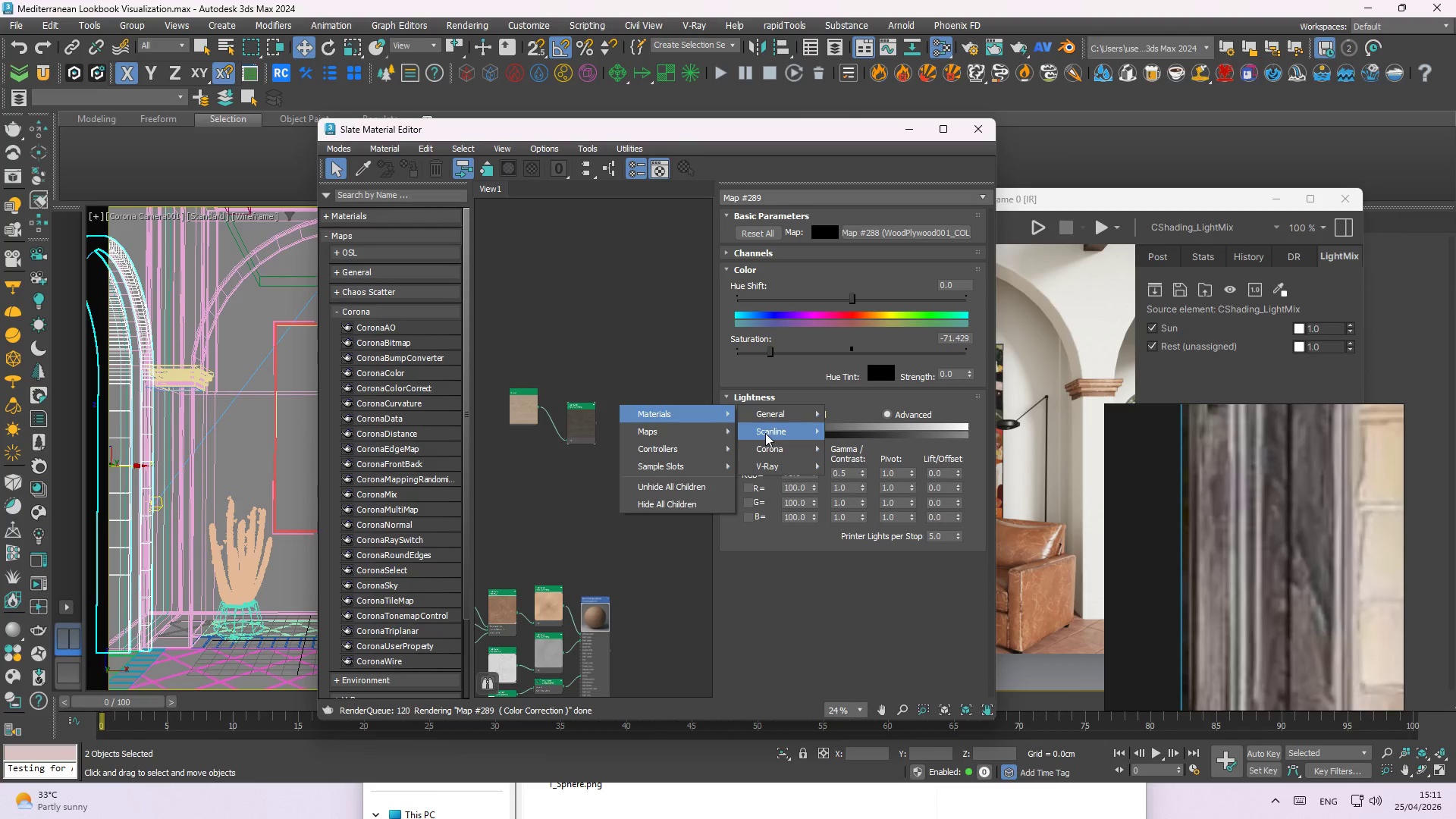 
left_click([768, 444])
 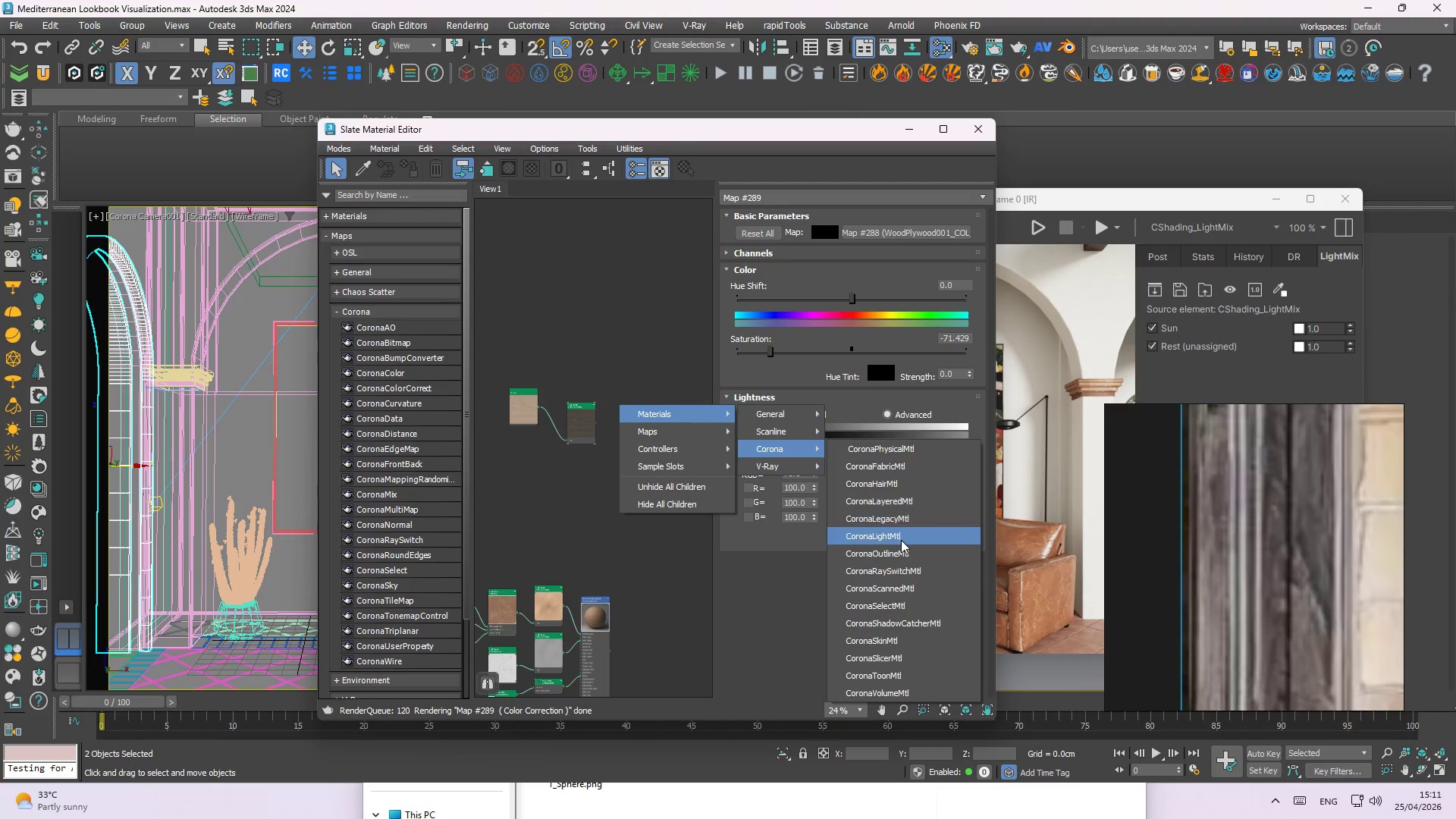 
left_click([908, 522])
 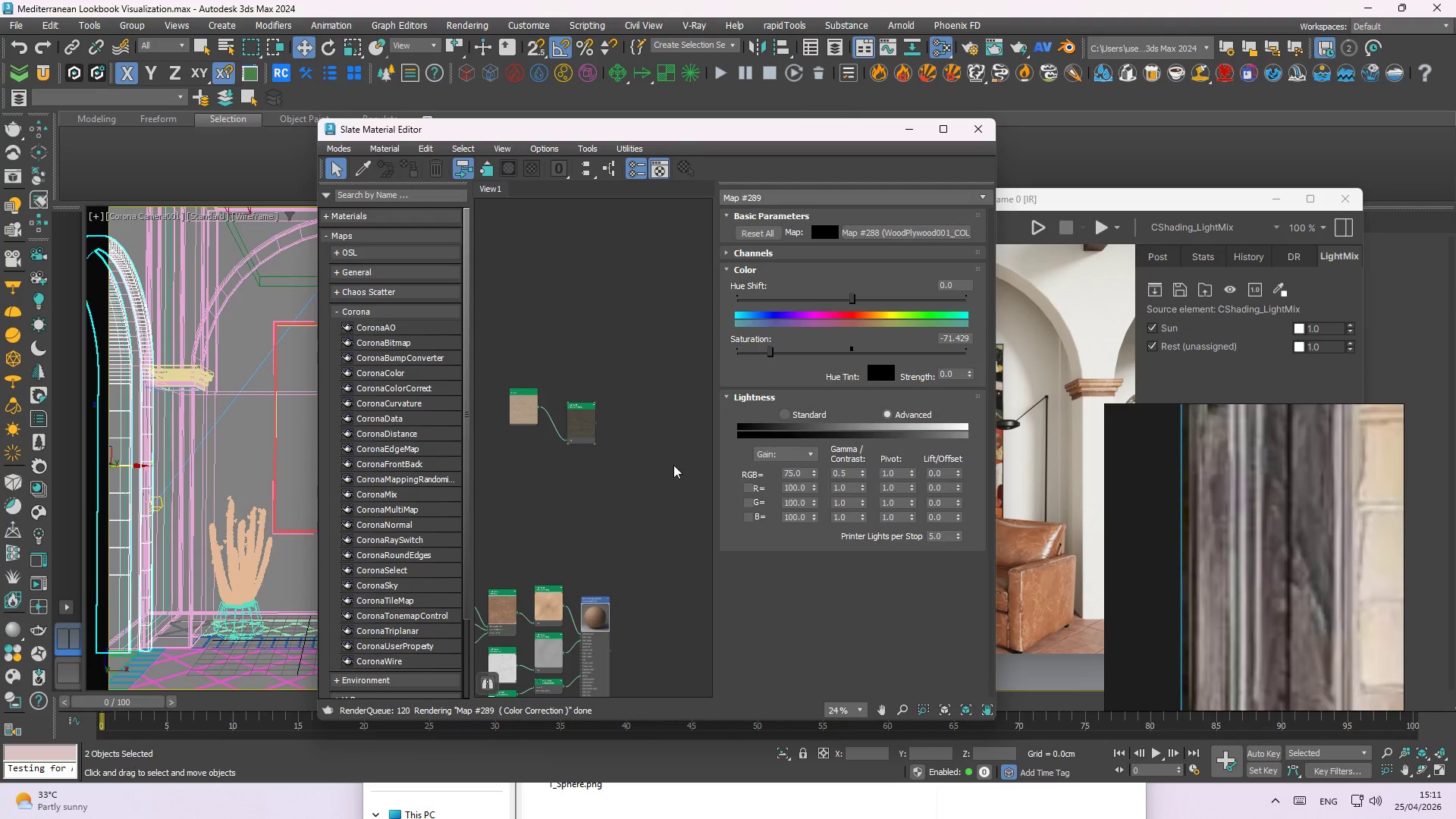 
left_click_drag(start_coordinate=[543, 395], to_coordinate=[596, 451])
 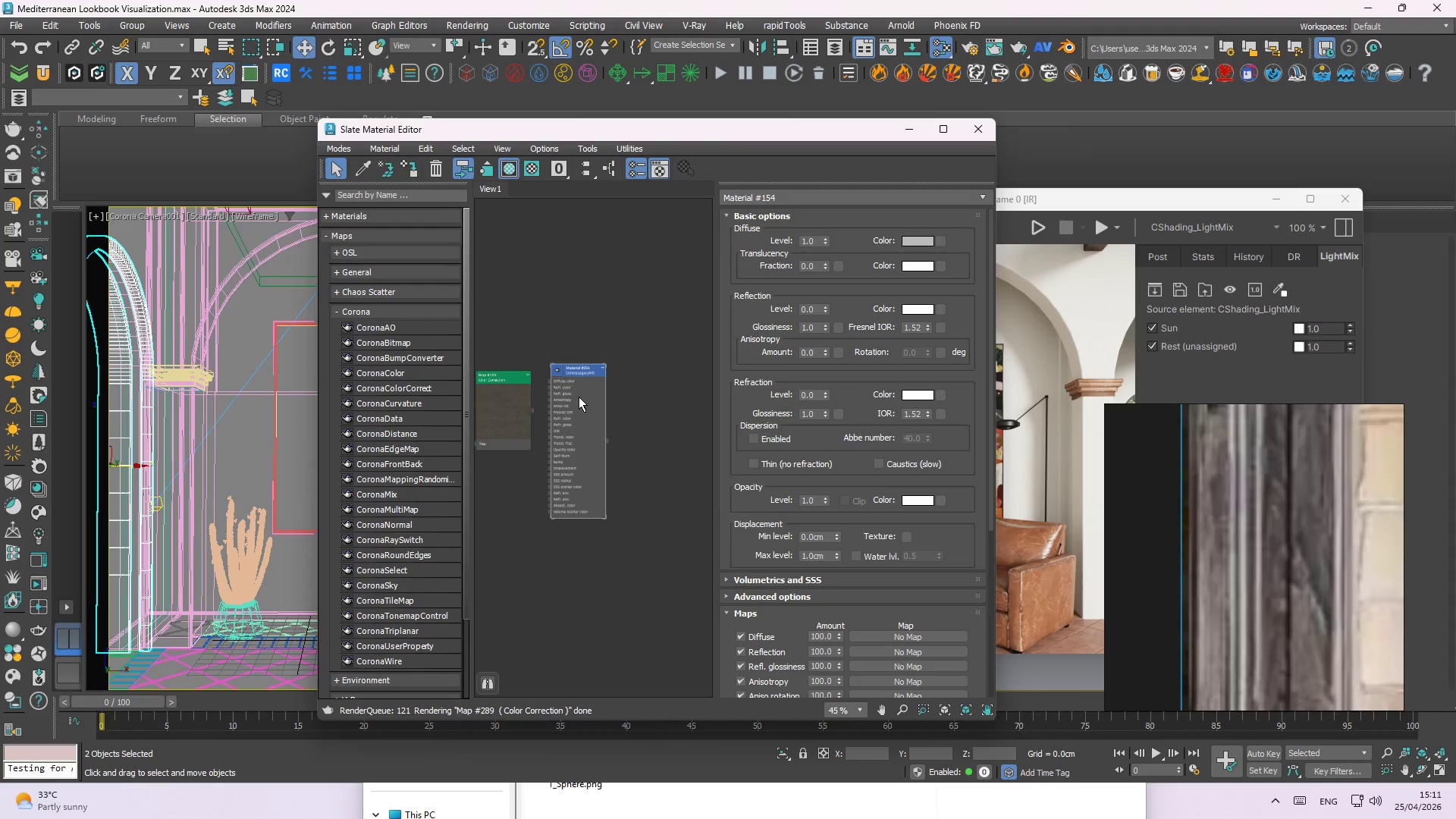 
scroll: coordinate [665, 437], scroll_direction: up, amount: 2.0
 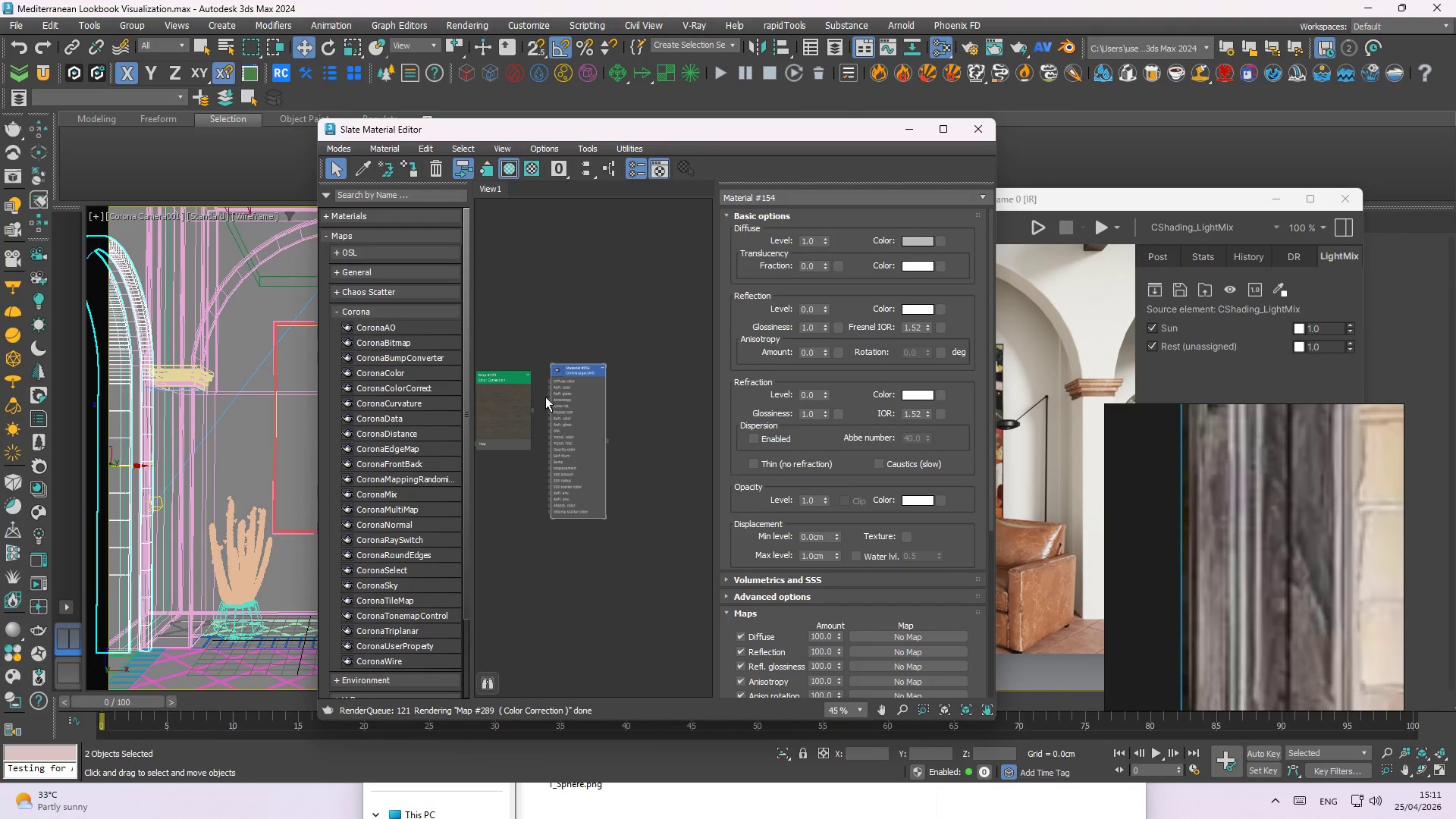 
left_click_drag(start_coordinate=[578, 392], to_coordinate=[626, 478])
 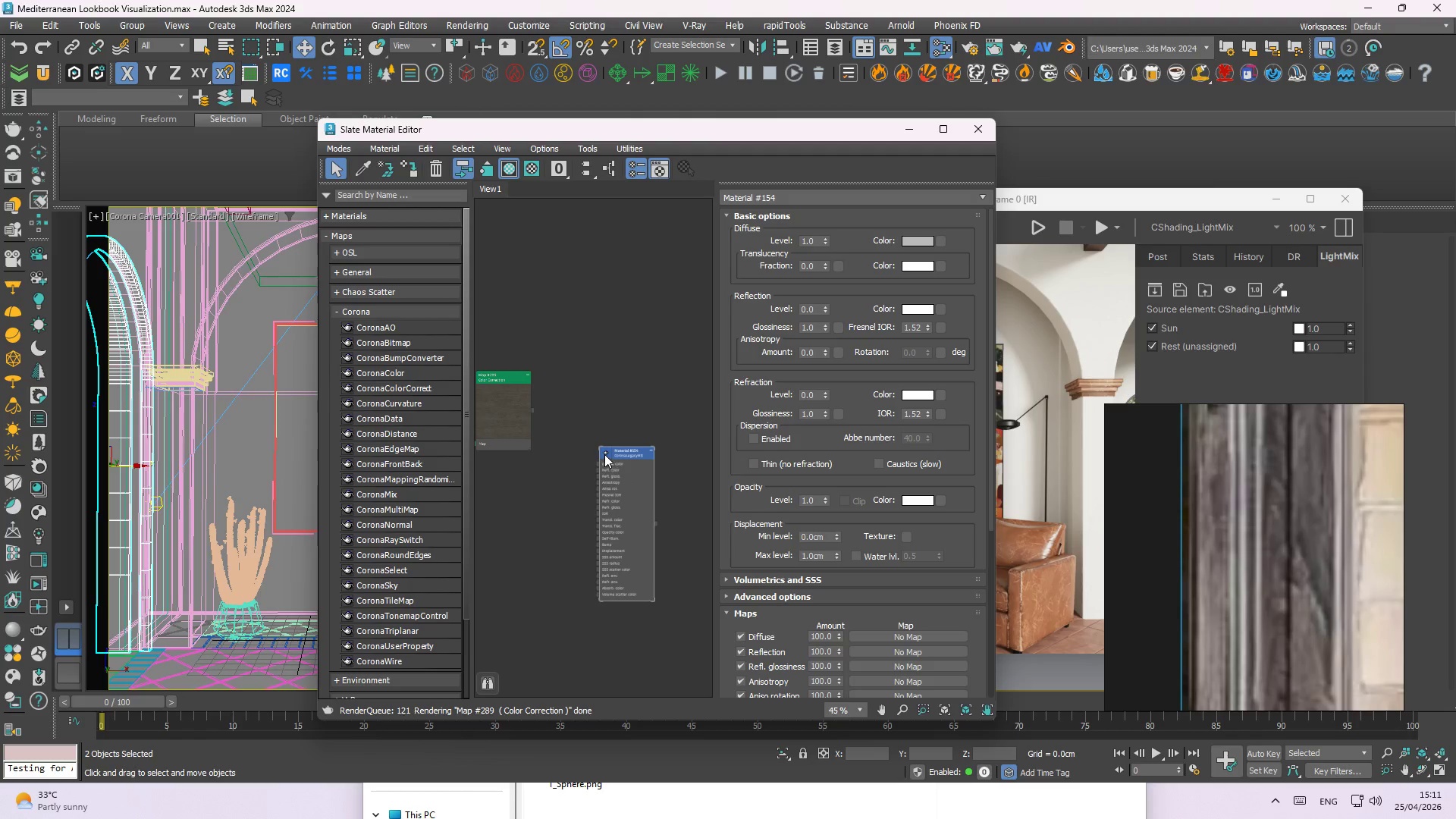 
double_click([604, 454])
 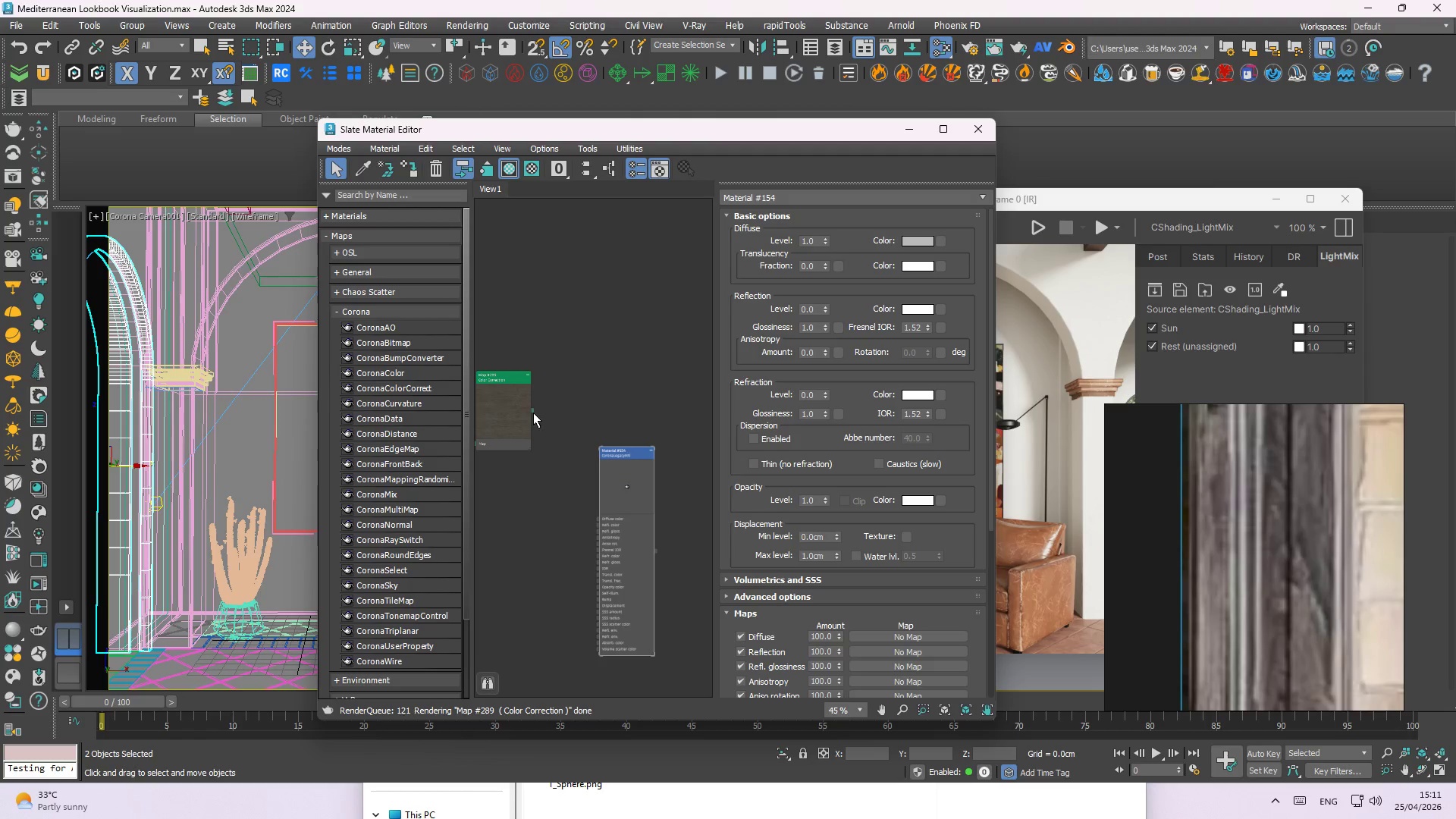 
left_click_drag(start_coordinate=[528, 412], to_coordinate=[546, 428])
 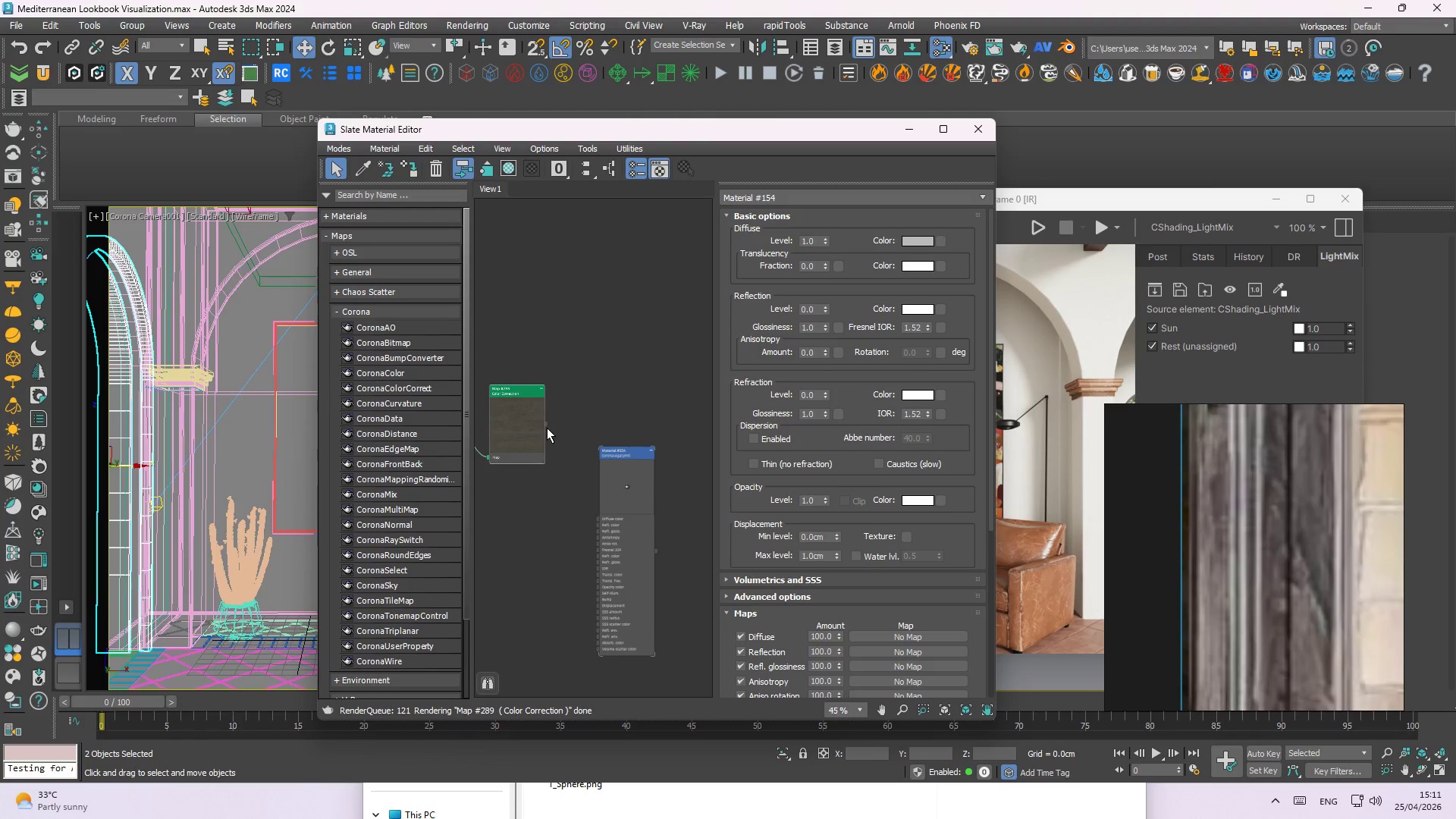 
left_click_drag(start_coordinate=[545, 424], to_coordinate=[598, 517])
 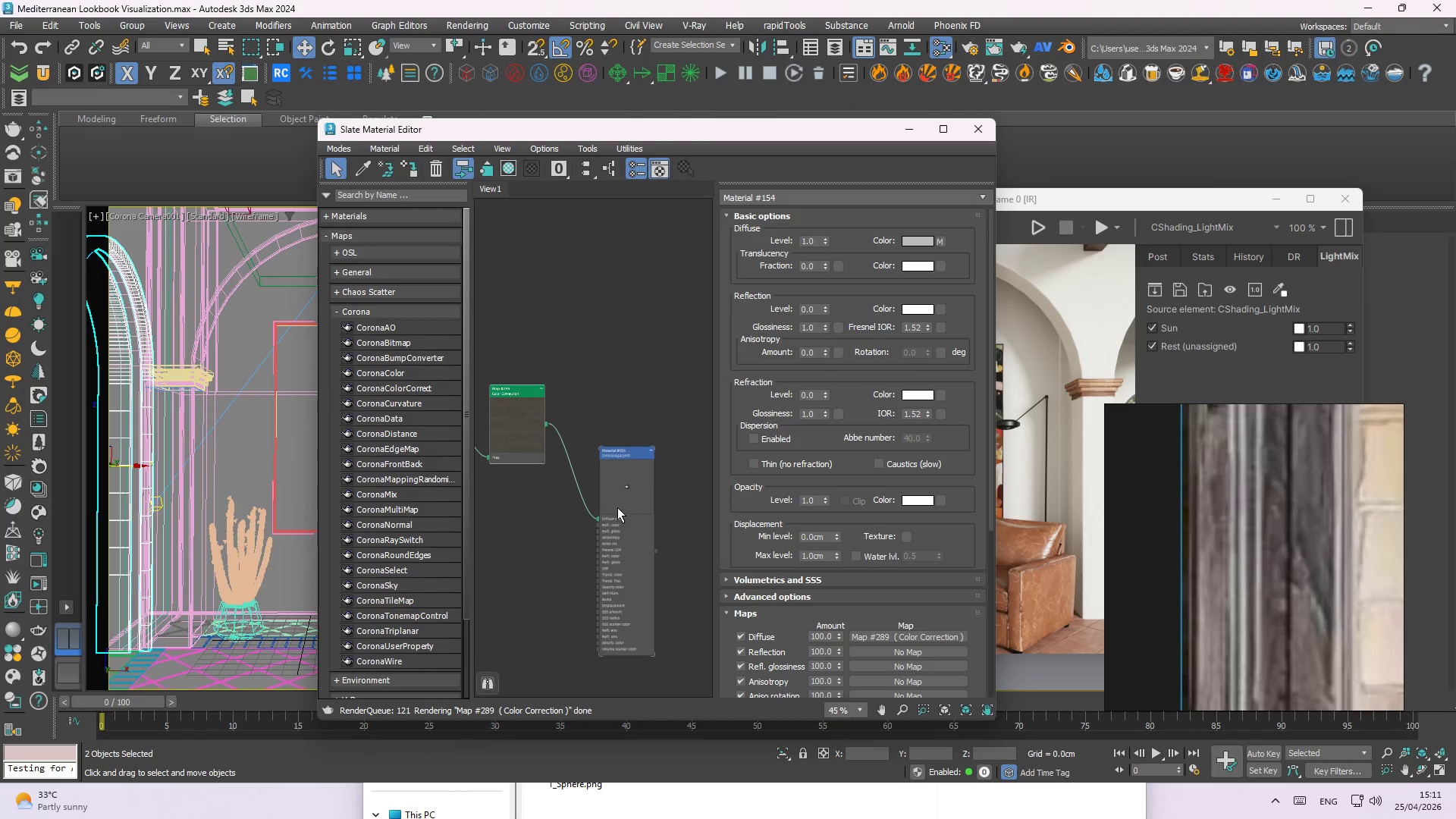 
right_click([620, 505])
 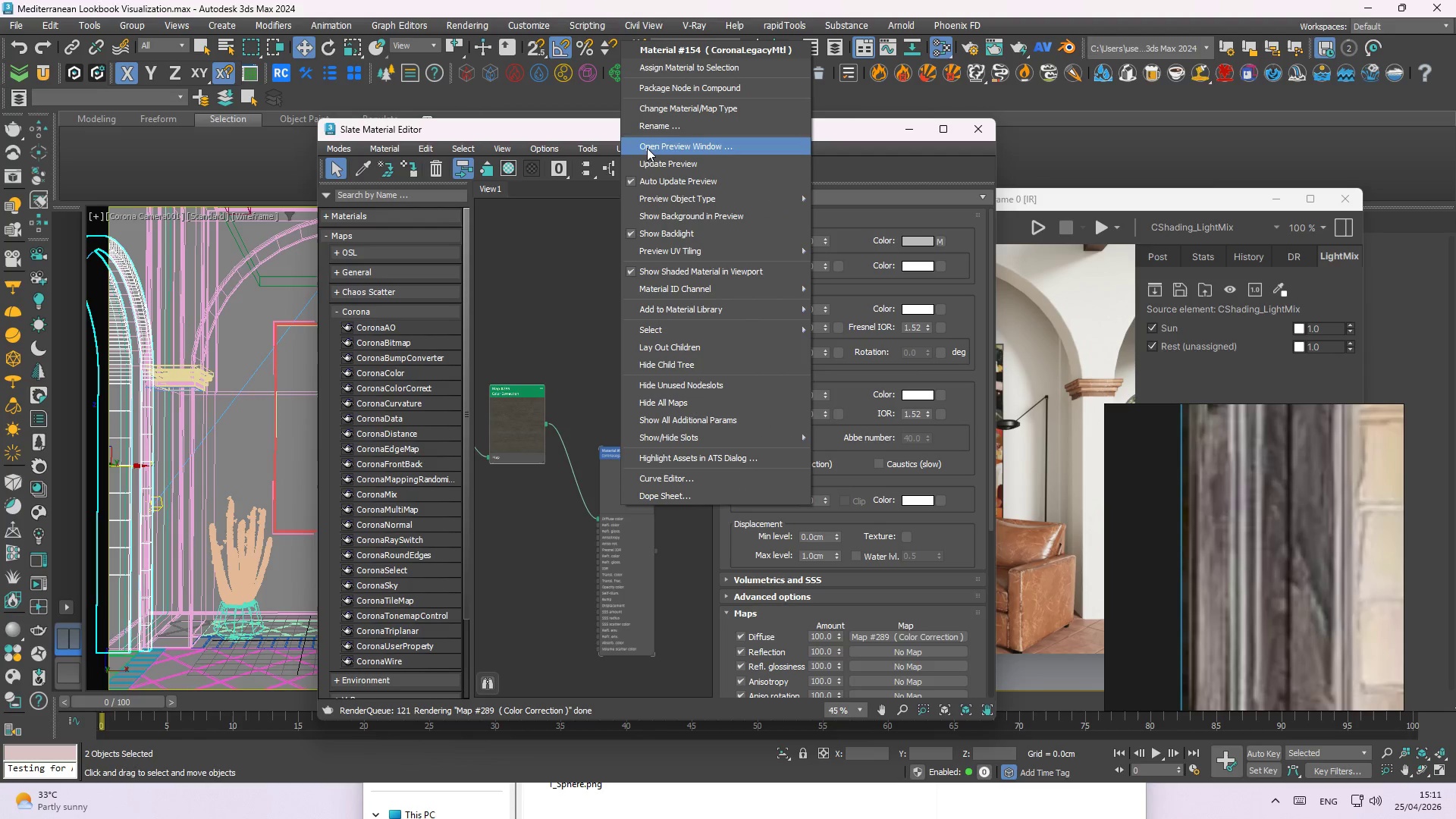 
left_click([651, 162])
 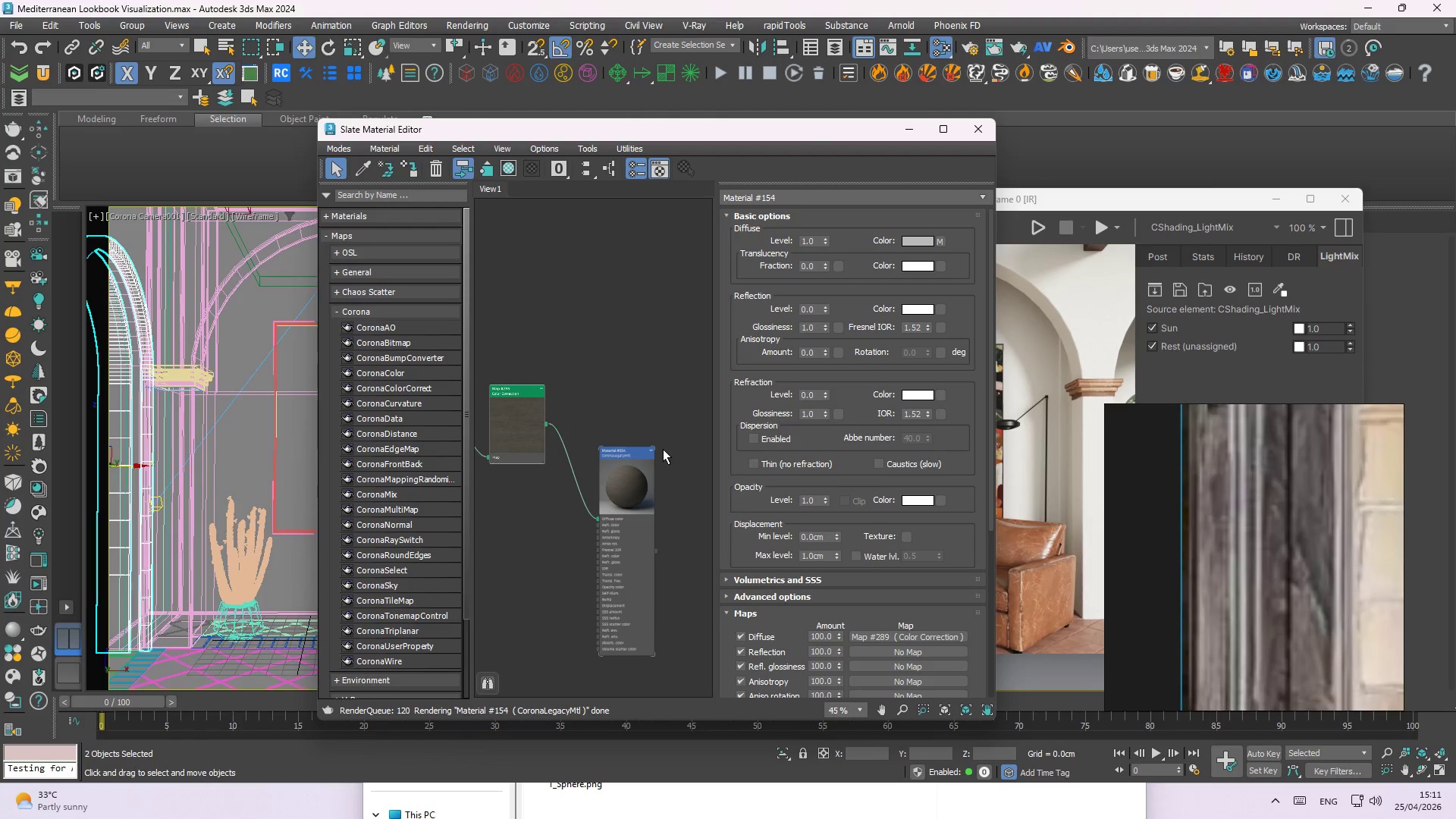 
left_click_drag(start_coordinate=[628, 491], to_coordinate=[649, 383])
 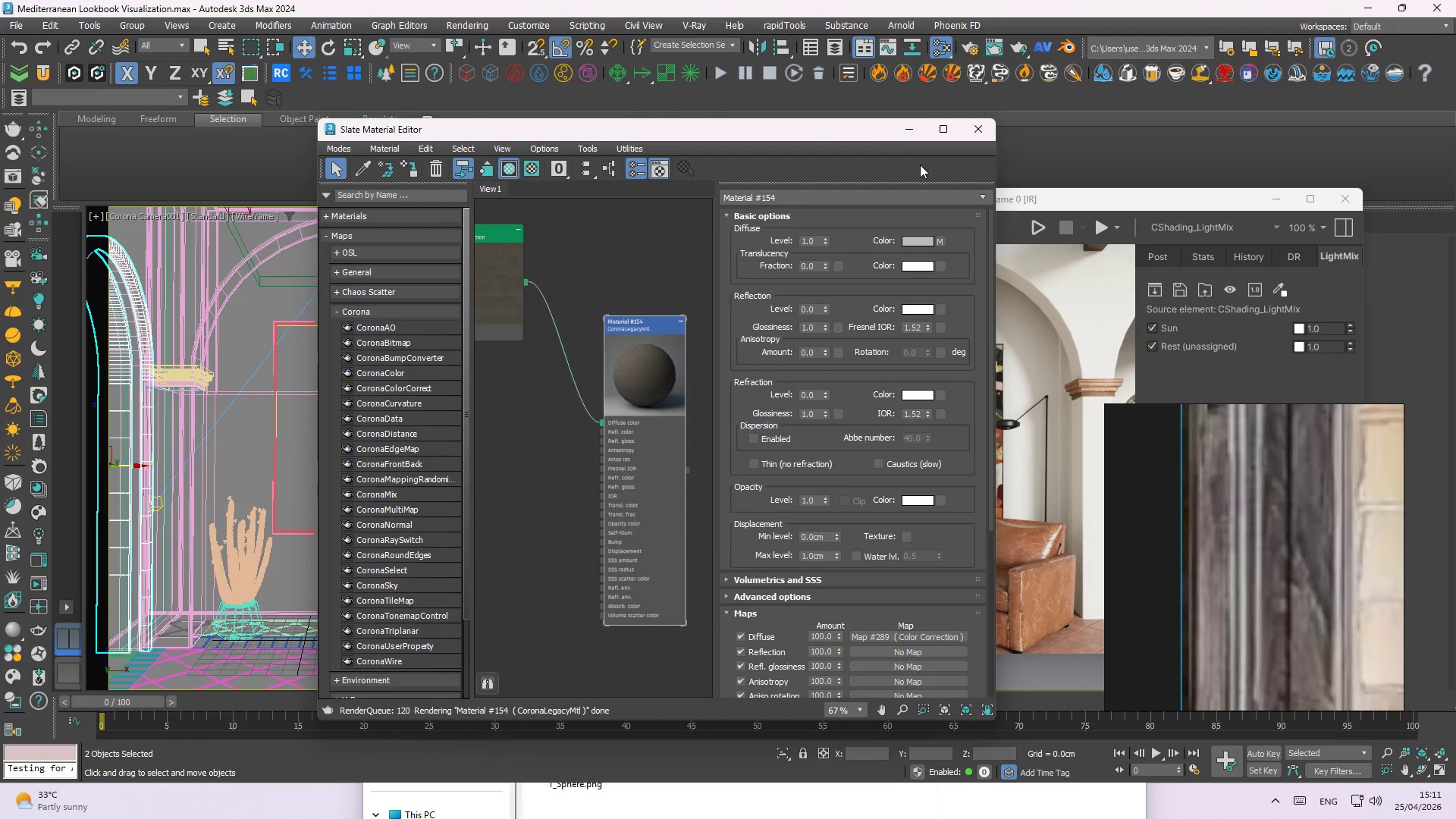 
scroll: coordinate [631, 486], scroll_direction: up, amount: 2.0
 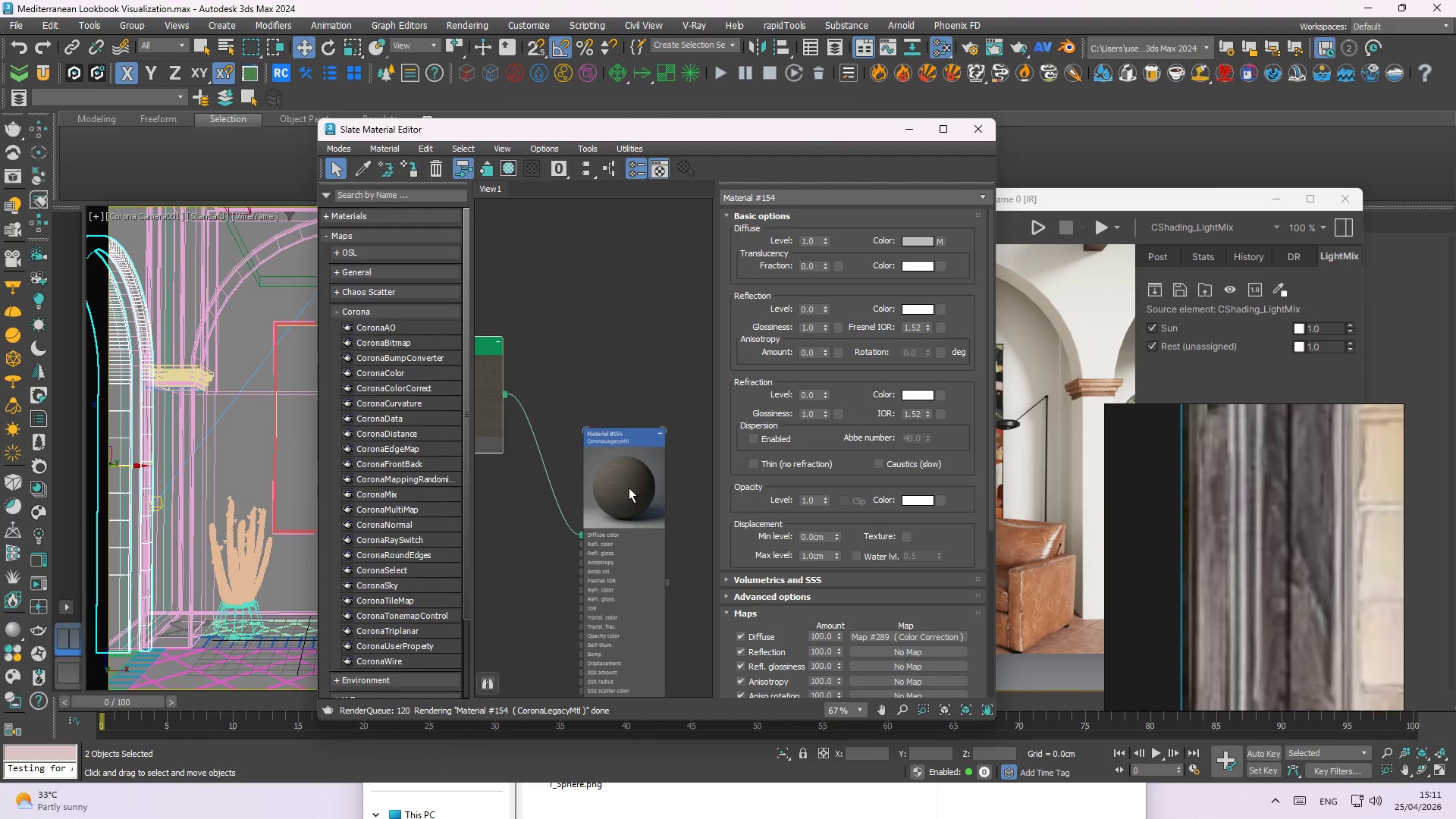 
left_click_drag(start_coordinate=[871, 130], to_coordinate=[713, 519])
 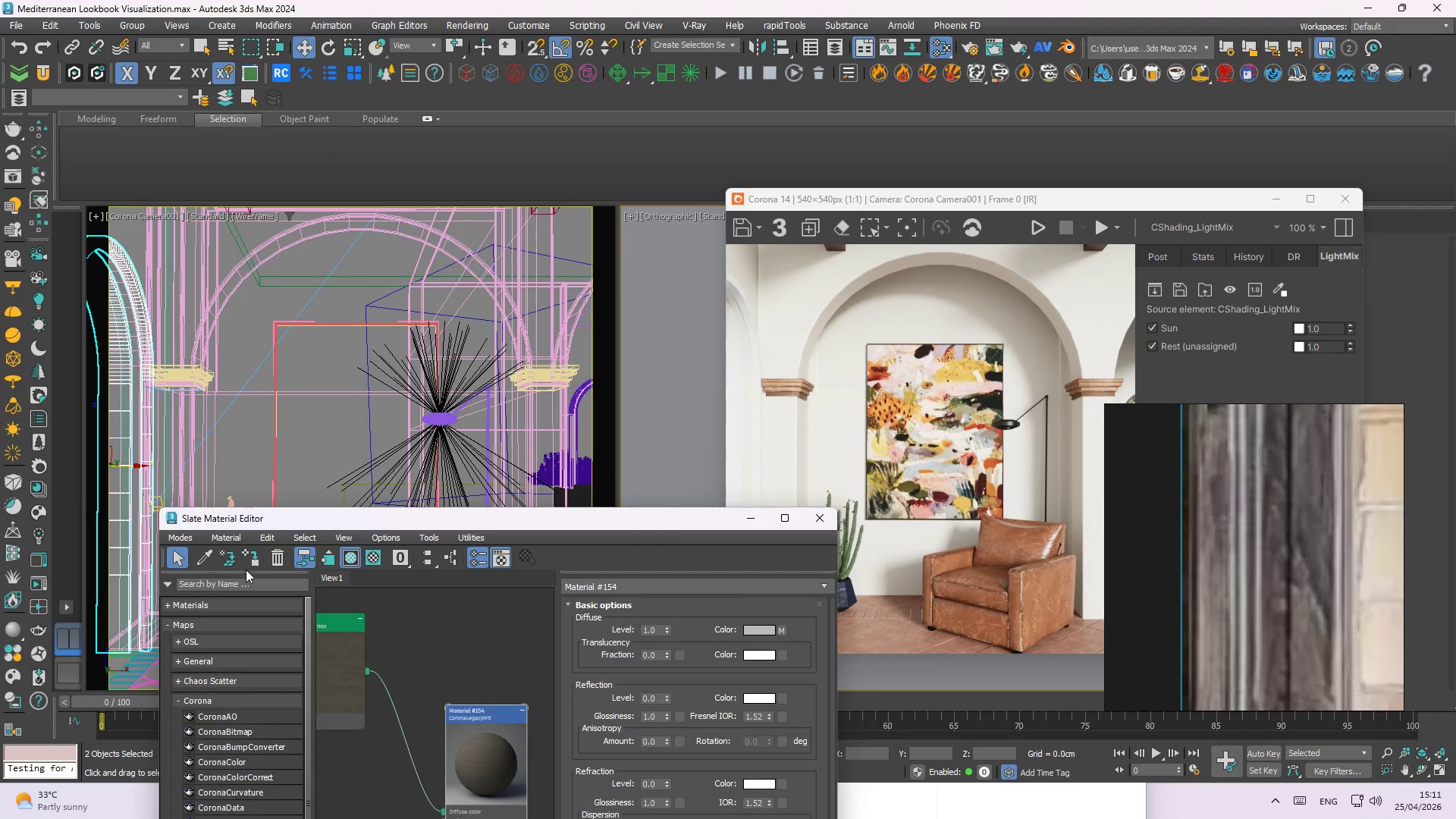 
left_click([256, 563])
 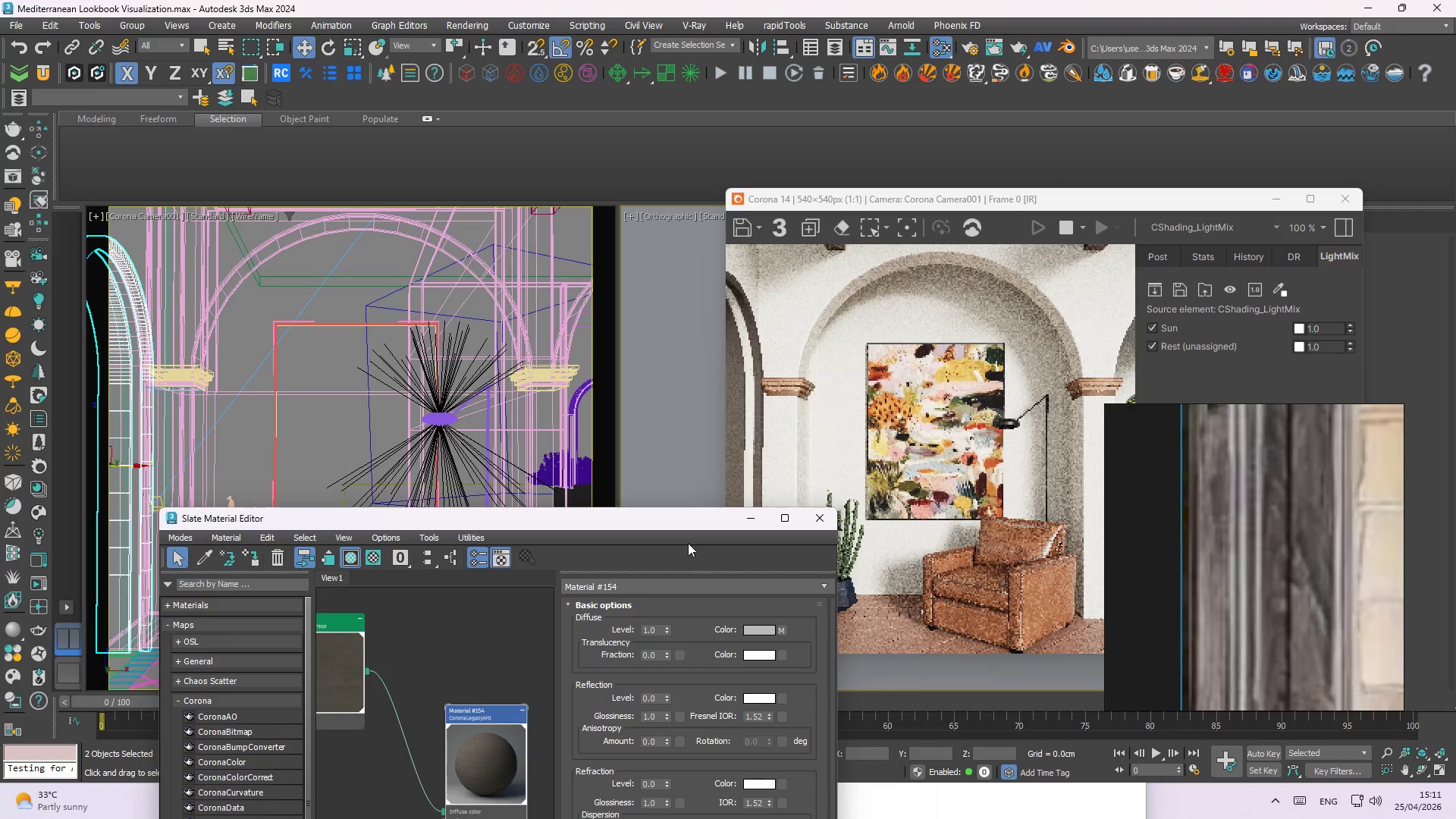 
left_click_drag(start_coordinate=[691, 519], to_coordinate=[665, 136])
 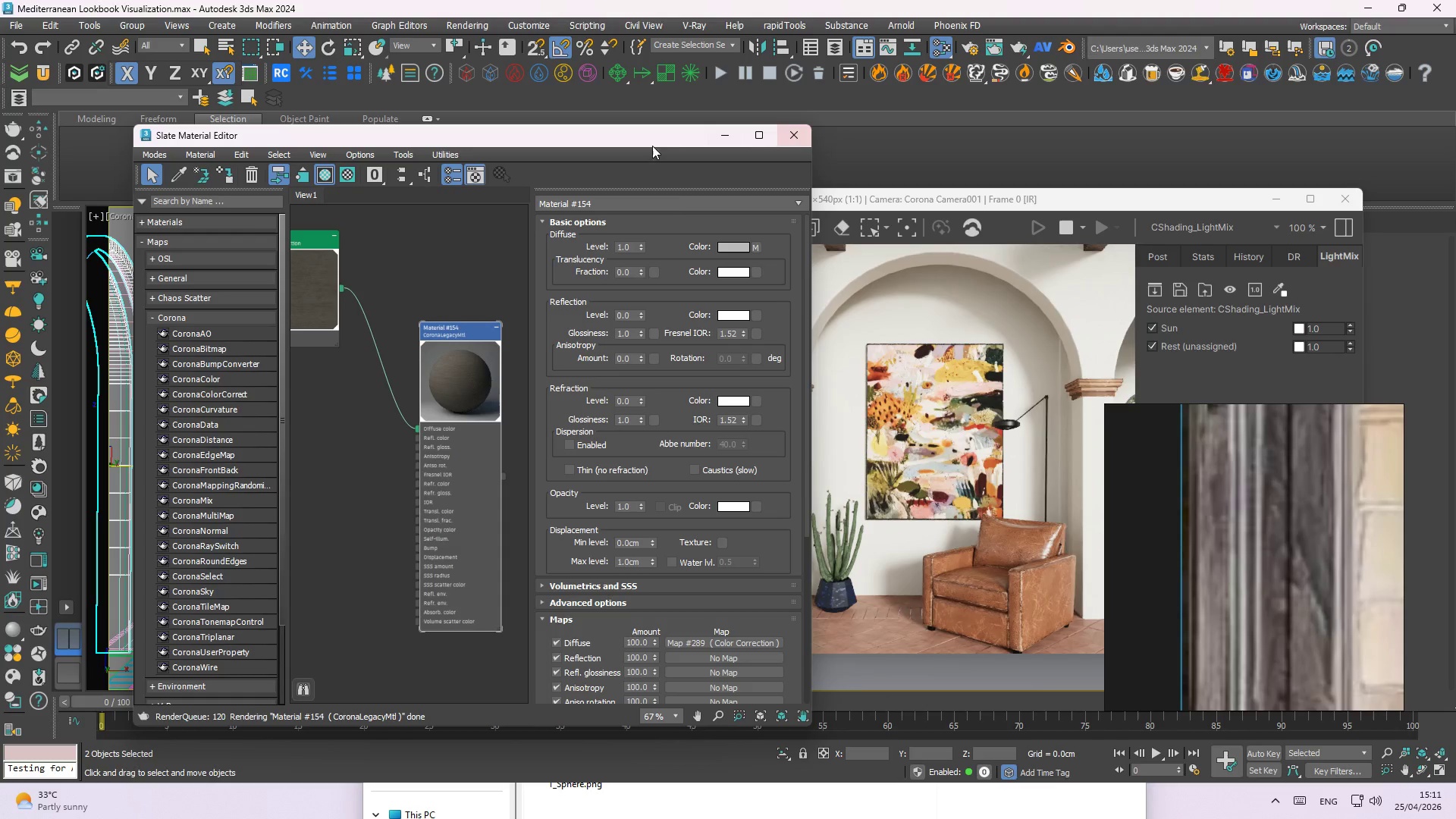 
wait(5.3)
 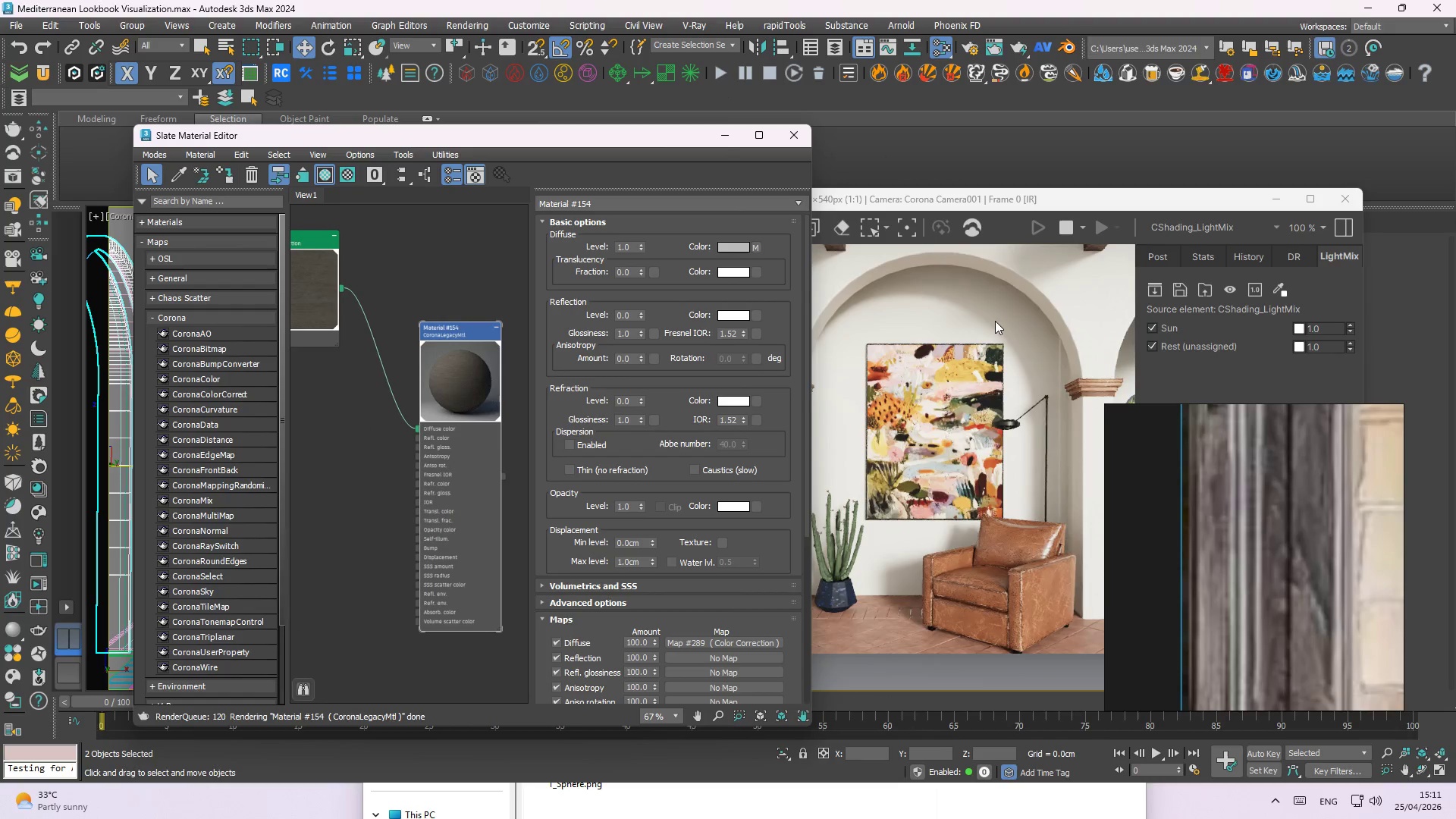 
scroll: coordinate [1248, 193], scroll_direction: up, amount: 1.0
 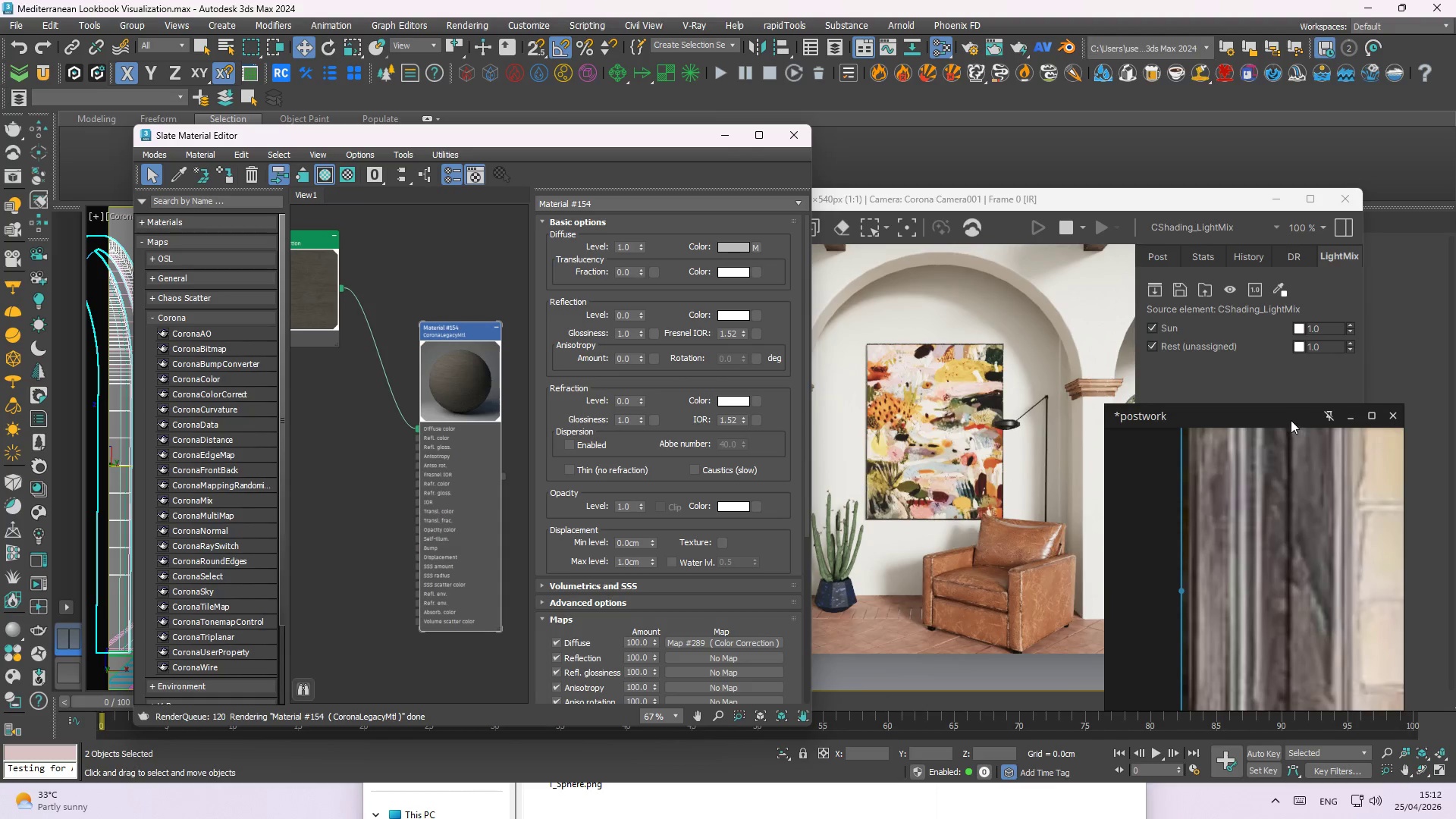 
scroll: coordinate [1228, 500], scroll_direction: down, amount: 1.0
 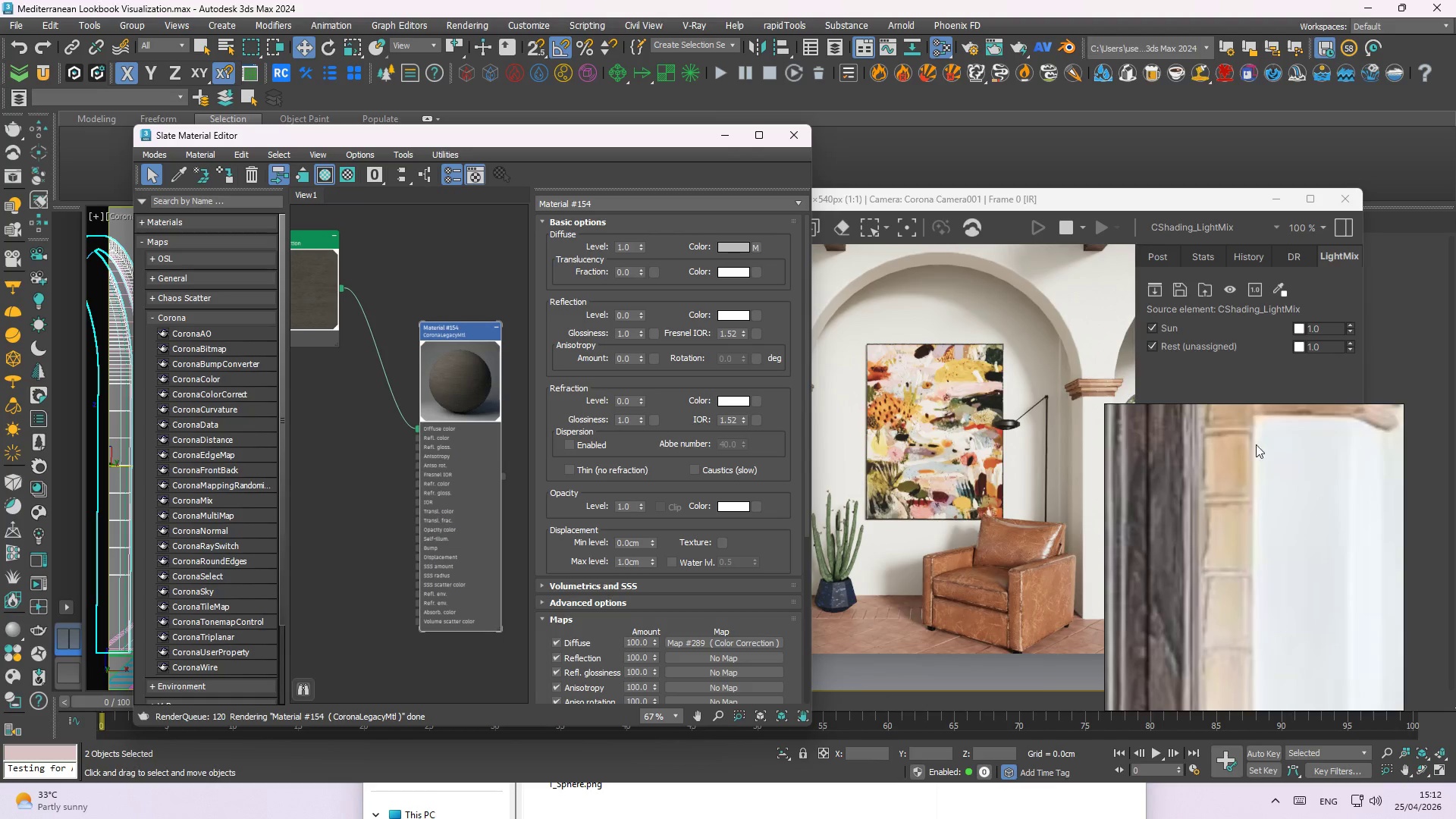 
mouse_move([1225, 430])
 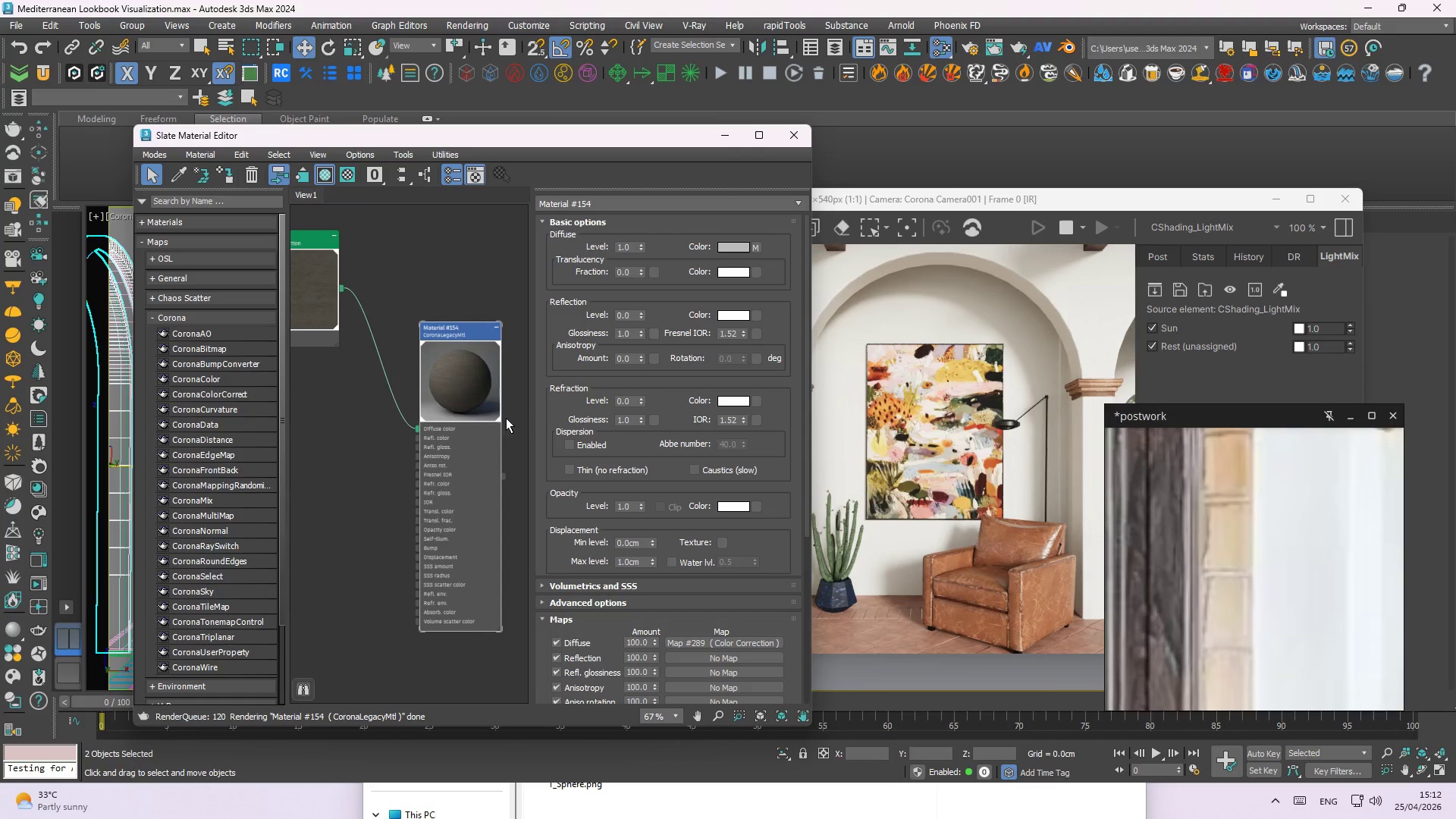 
right_click([491, 391])
 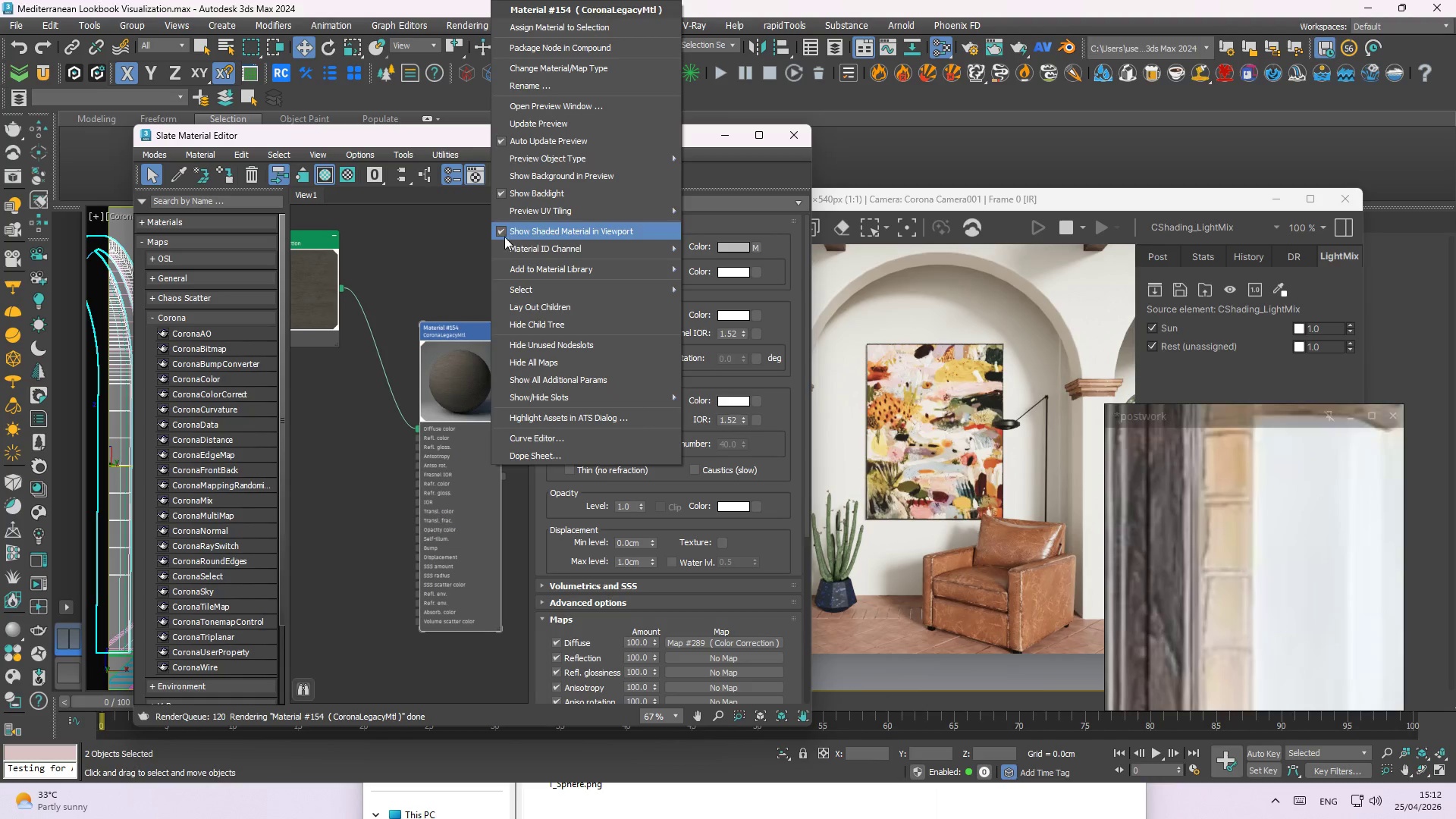 
mouse_move([575, 163])
 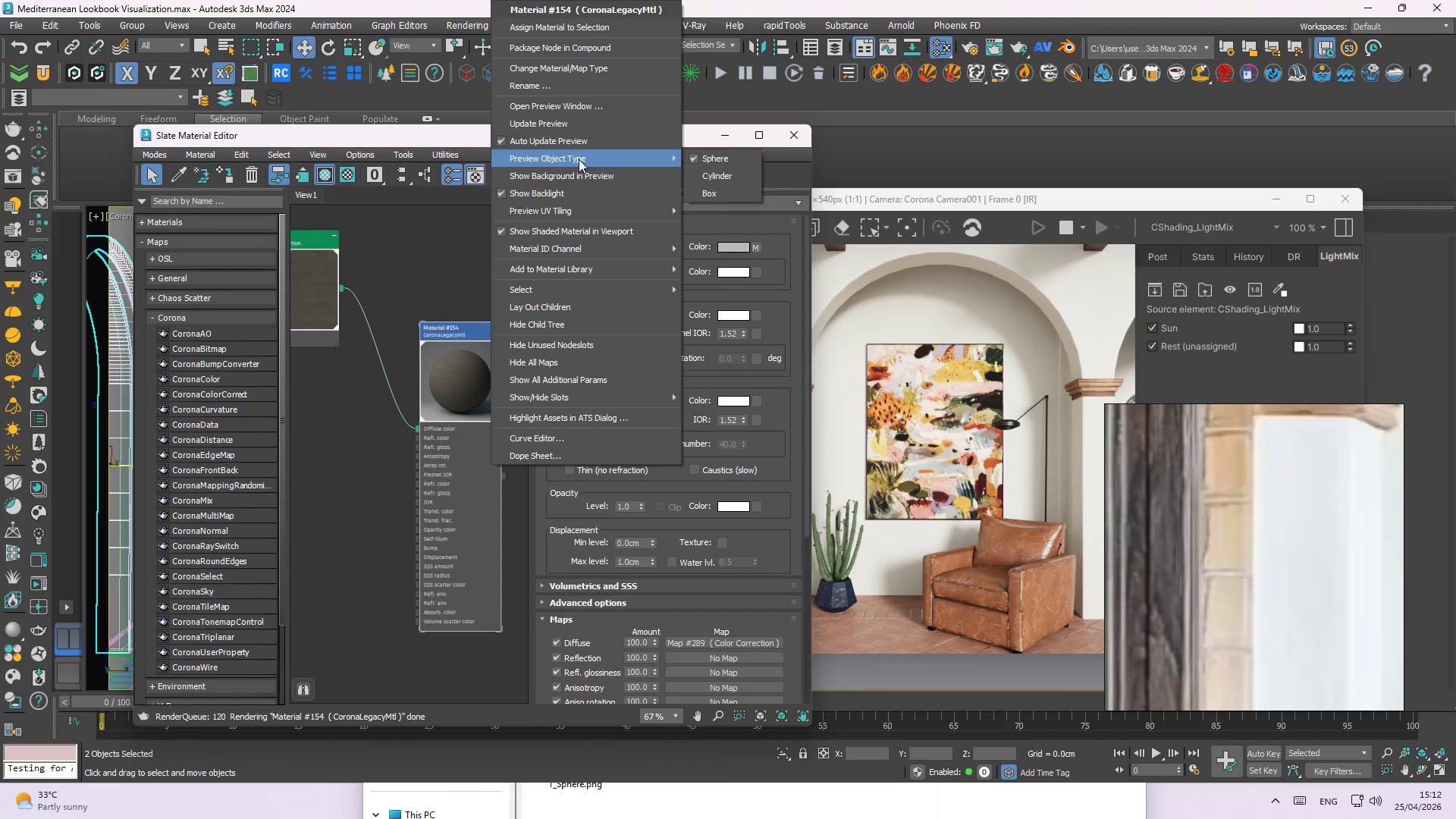 
mouse_move([596, 163])
 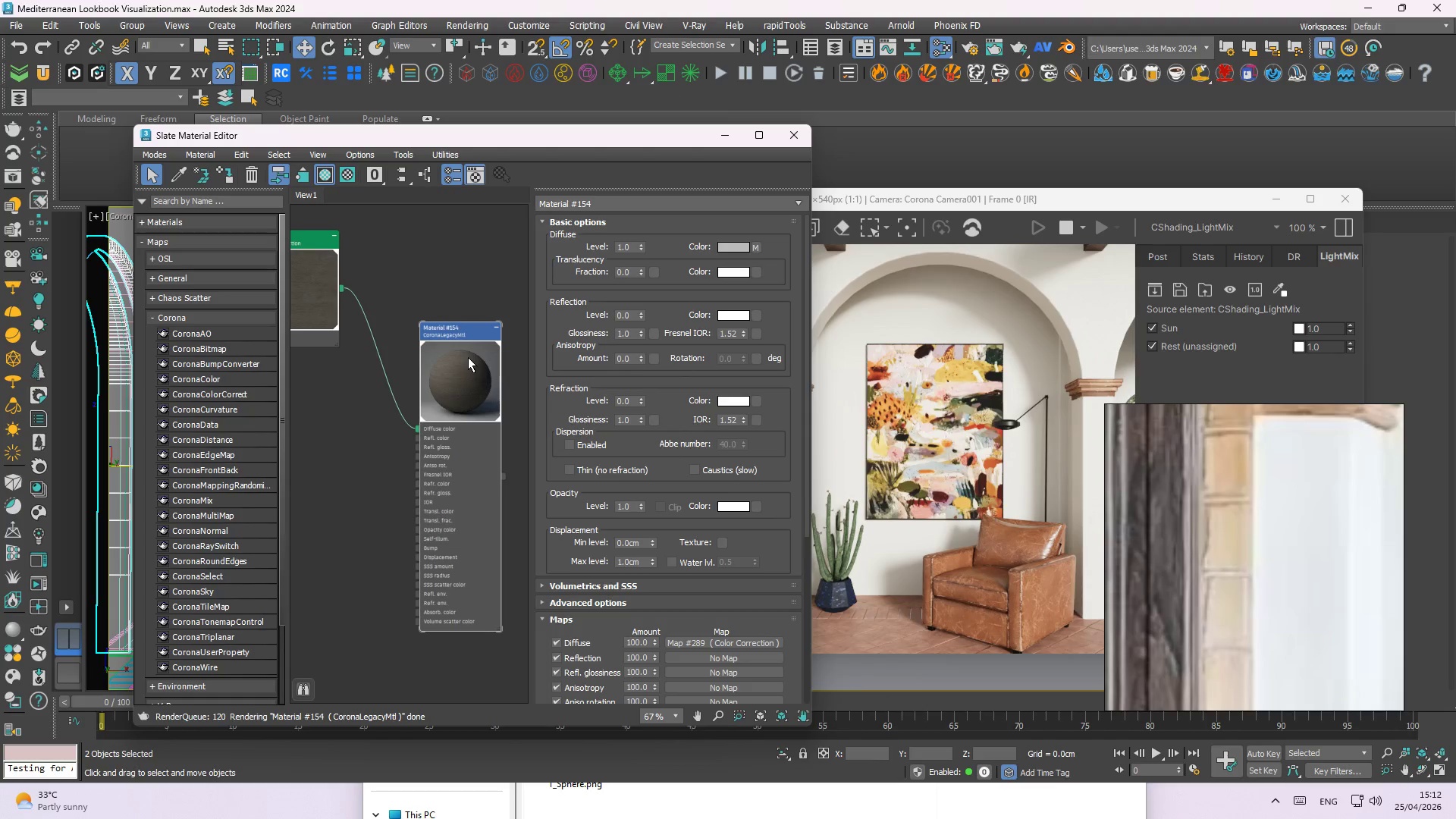 
scroll: coordinate [1007, 392], scroll_direction: down, amount: 1.0
 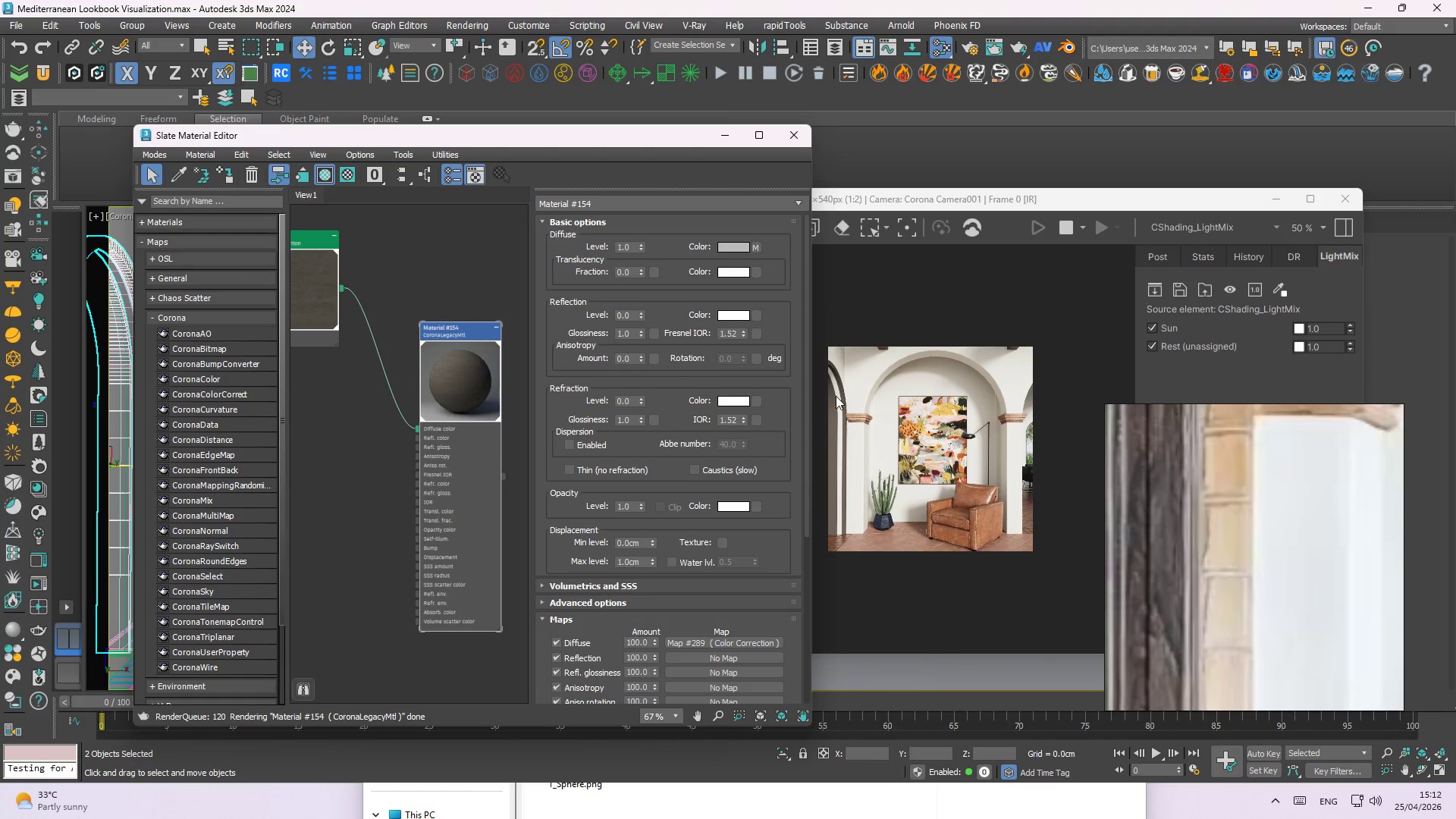 
scroll: coordinate [841, 425], scroll_direction: up, amount: 2.0
 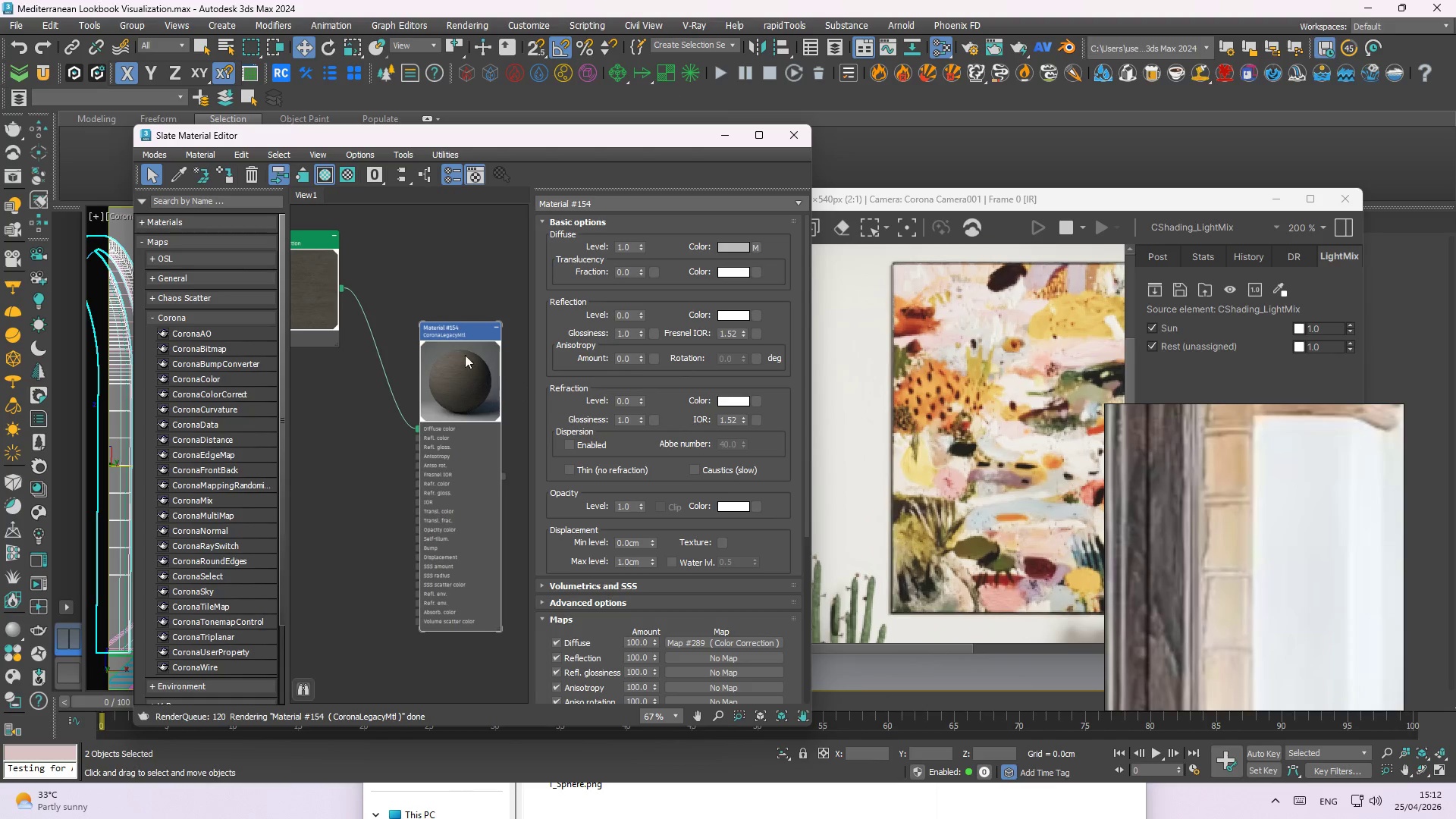 
left_click([329, 299])
 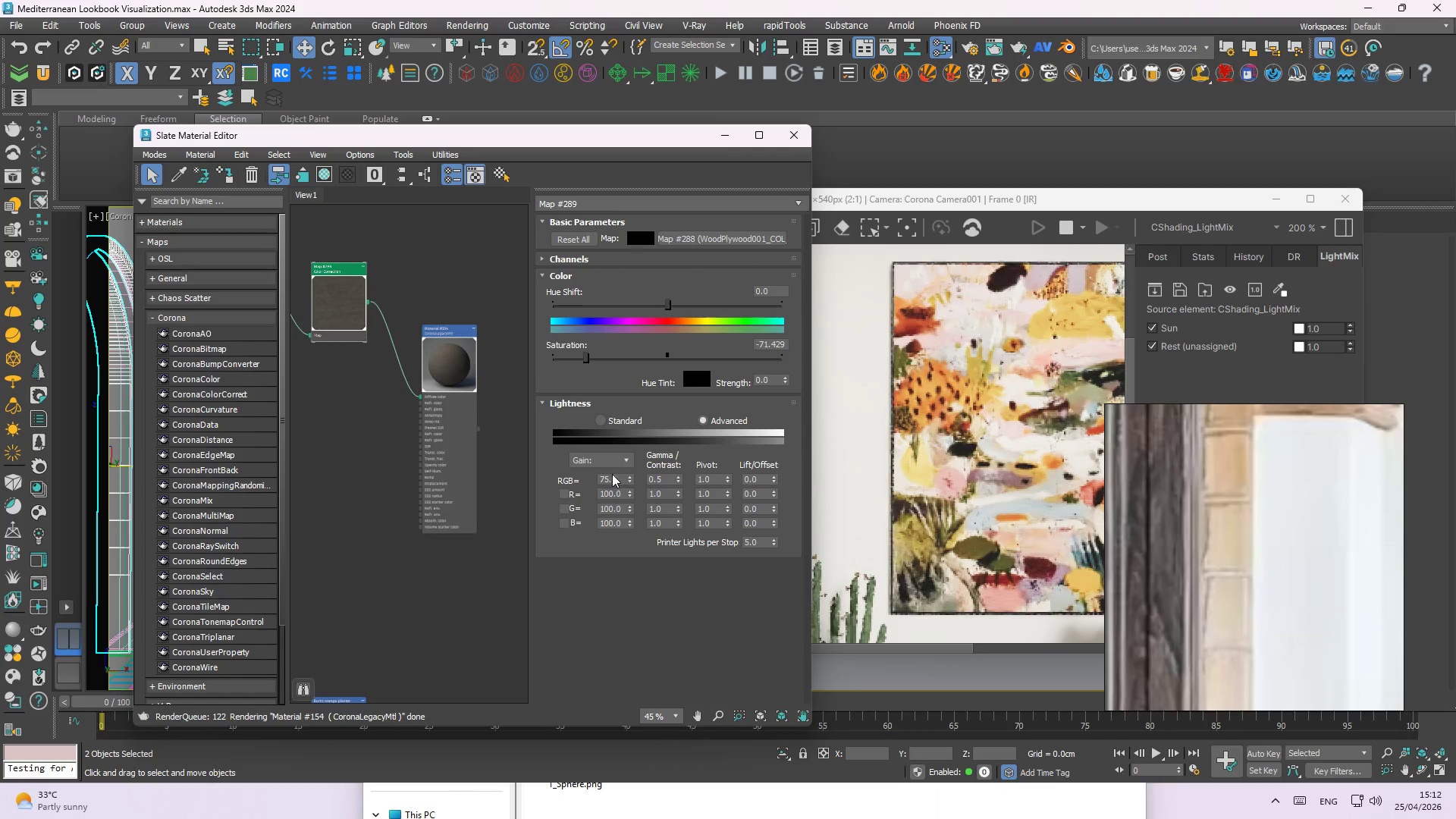 
scroll: coordinate [427, 330], scroll_direction: down, amount: 2.0
 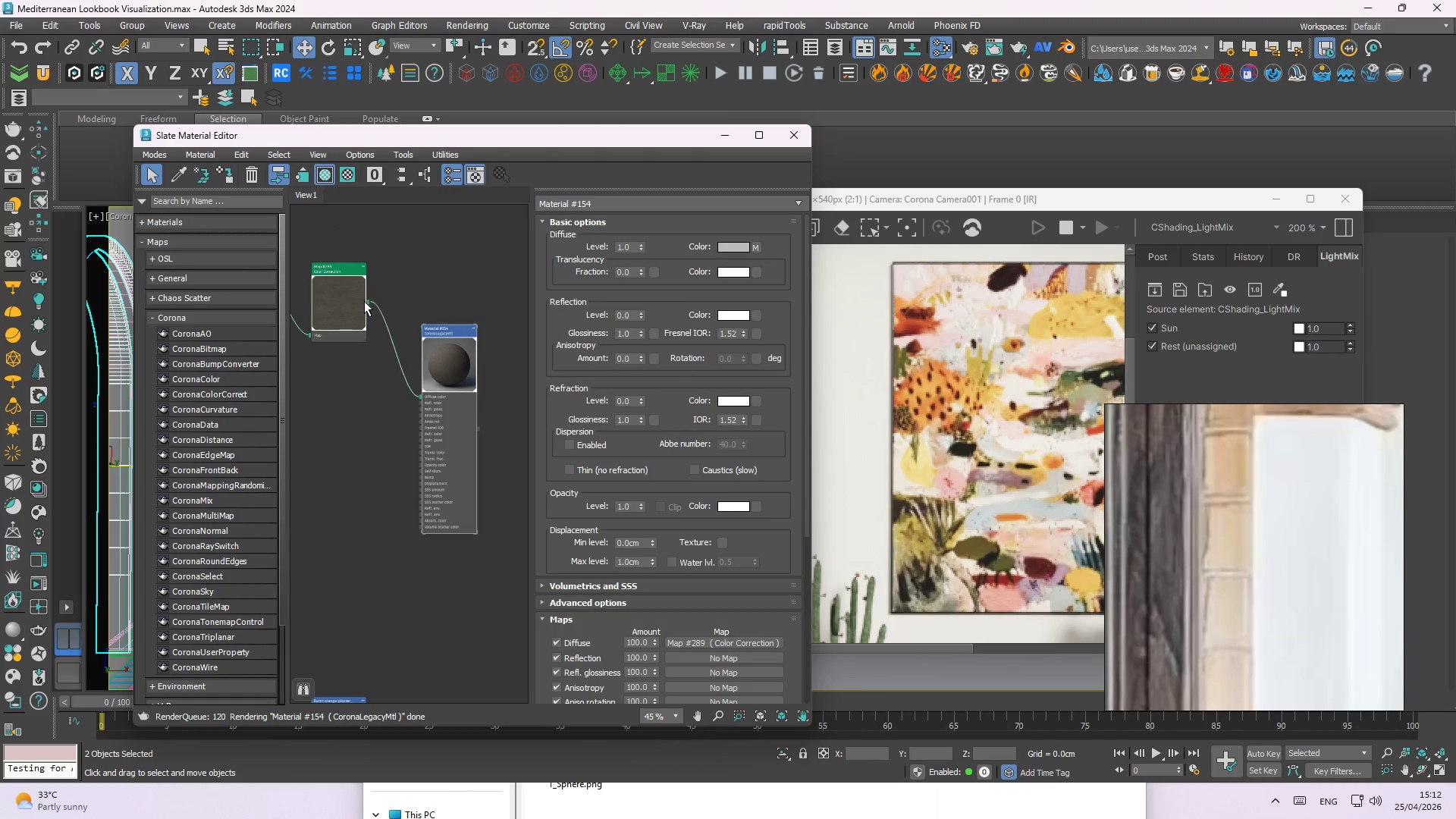 
left_click([571, 360])
 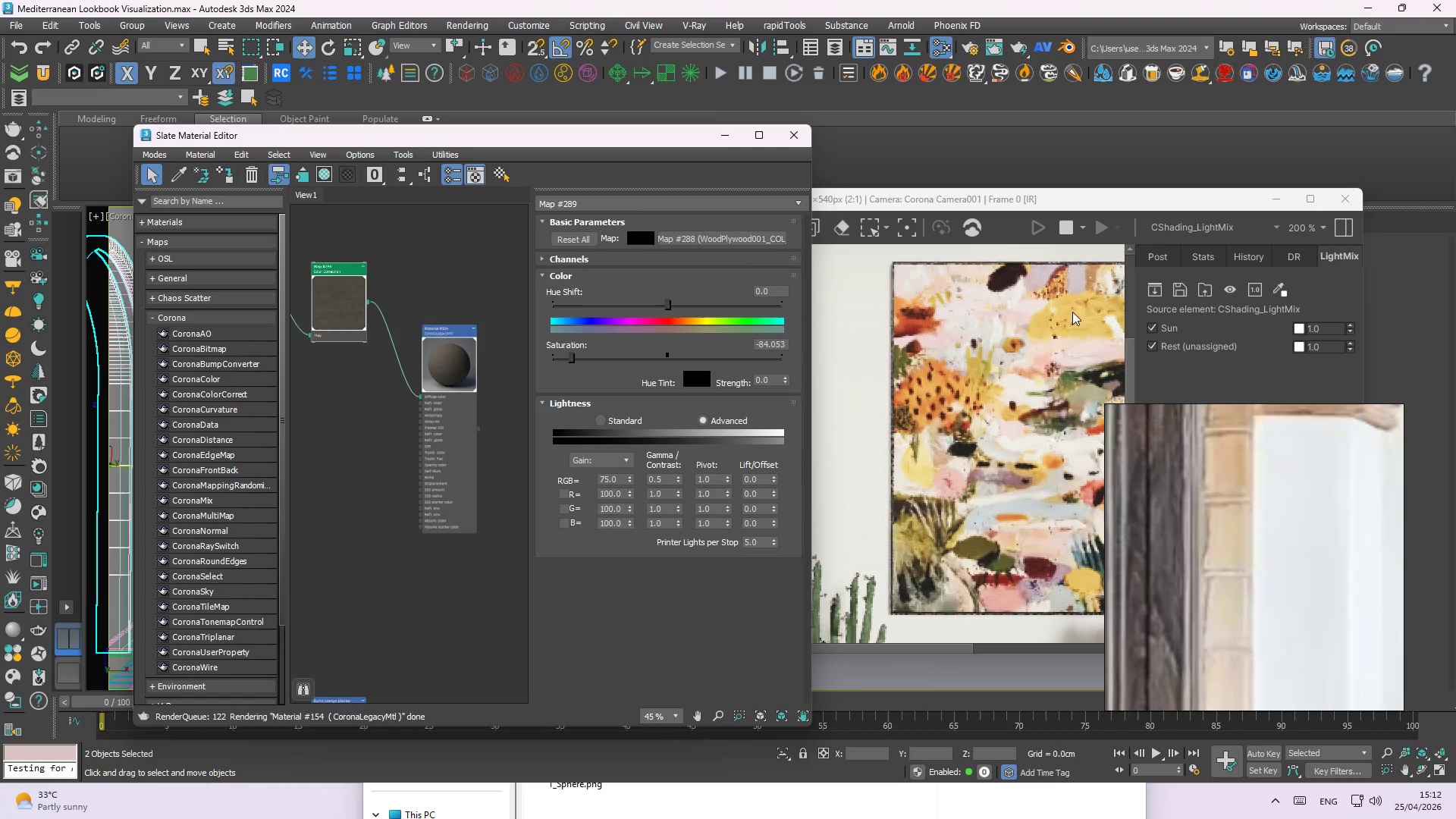 
left_click_drag(start_coordinate=[993, 195], to_coordinate=[1080, 172])
 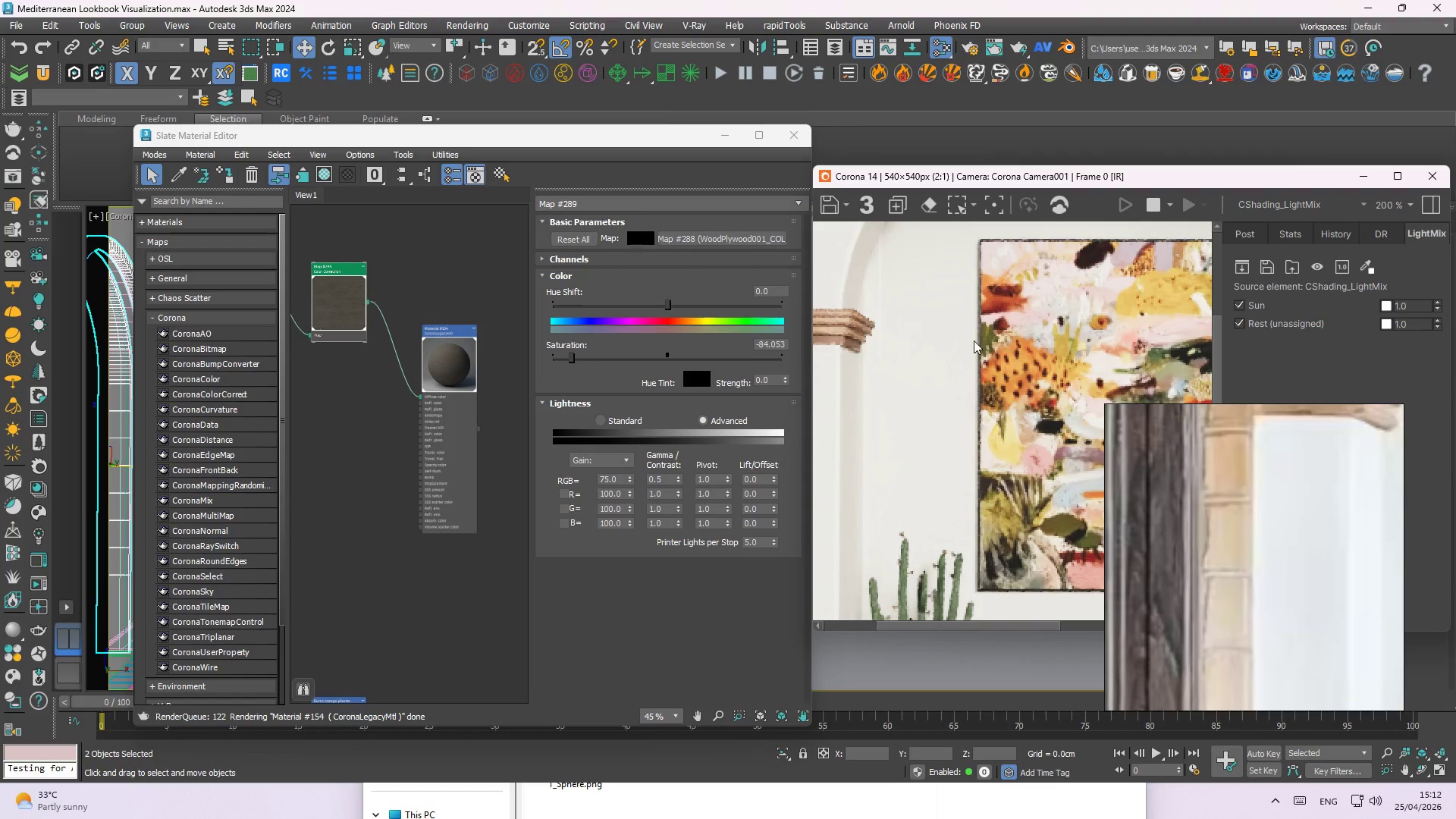 
scroll: coordinate [965, 392], scroll_direction: down, amount: 1.0
 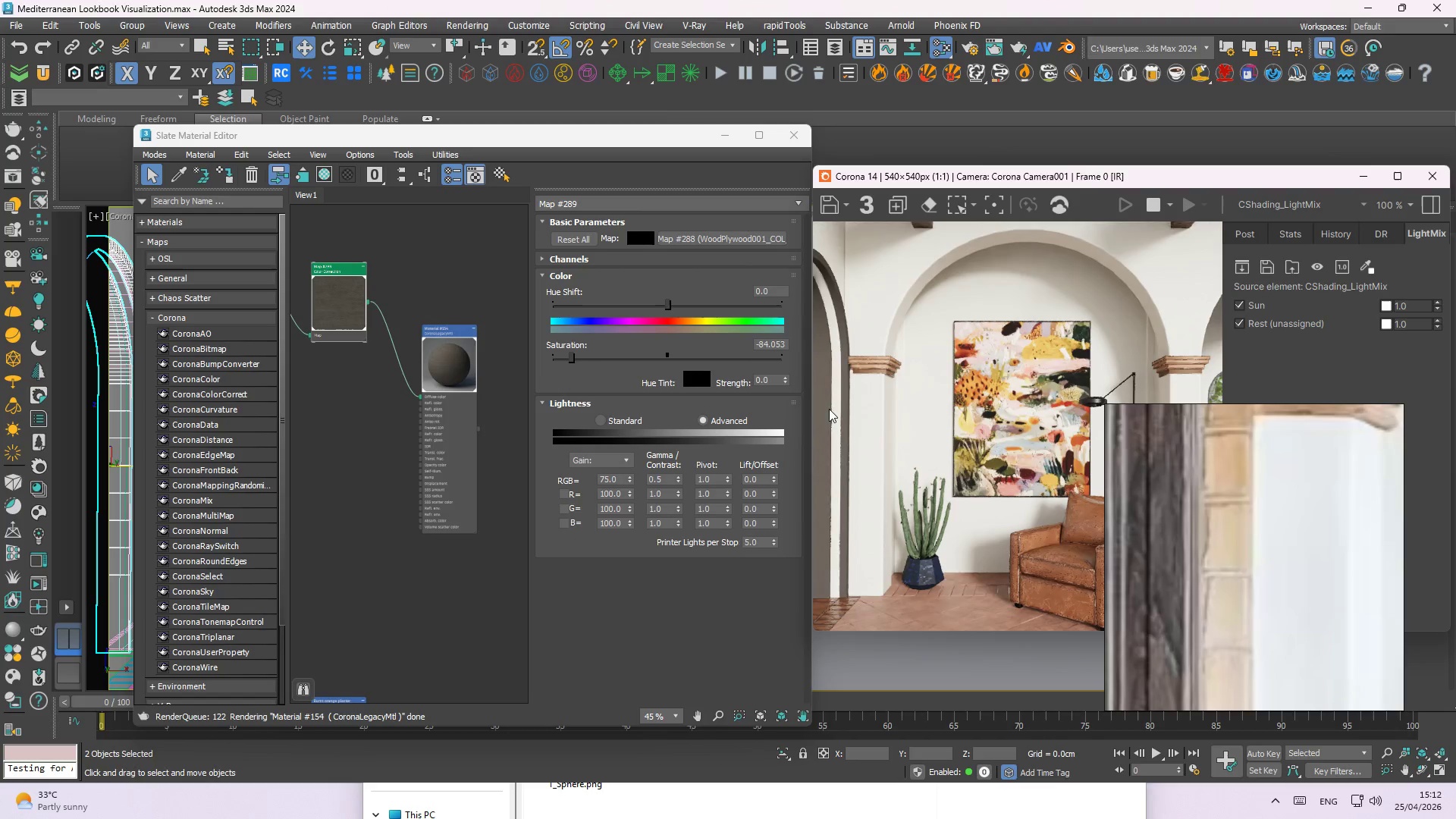 
scroll: coordinate [826, 406], scroll_direction: up, amount: 1.0
 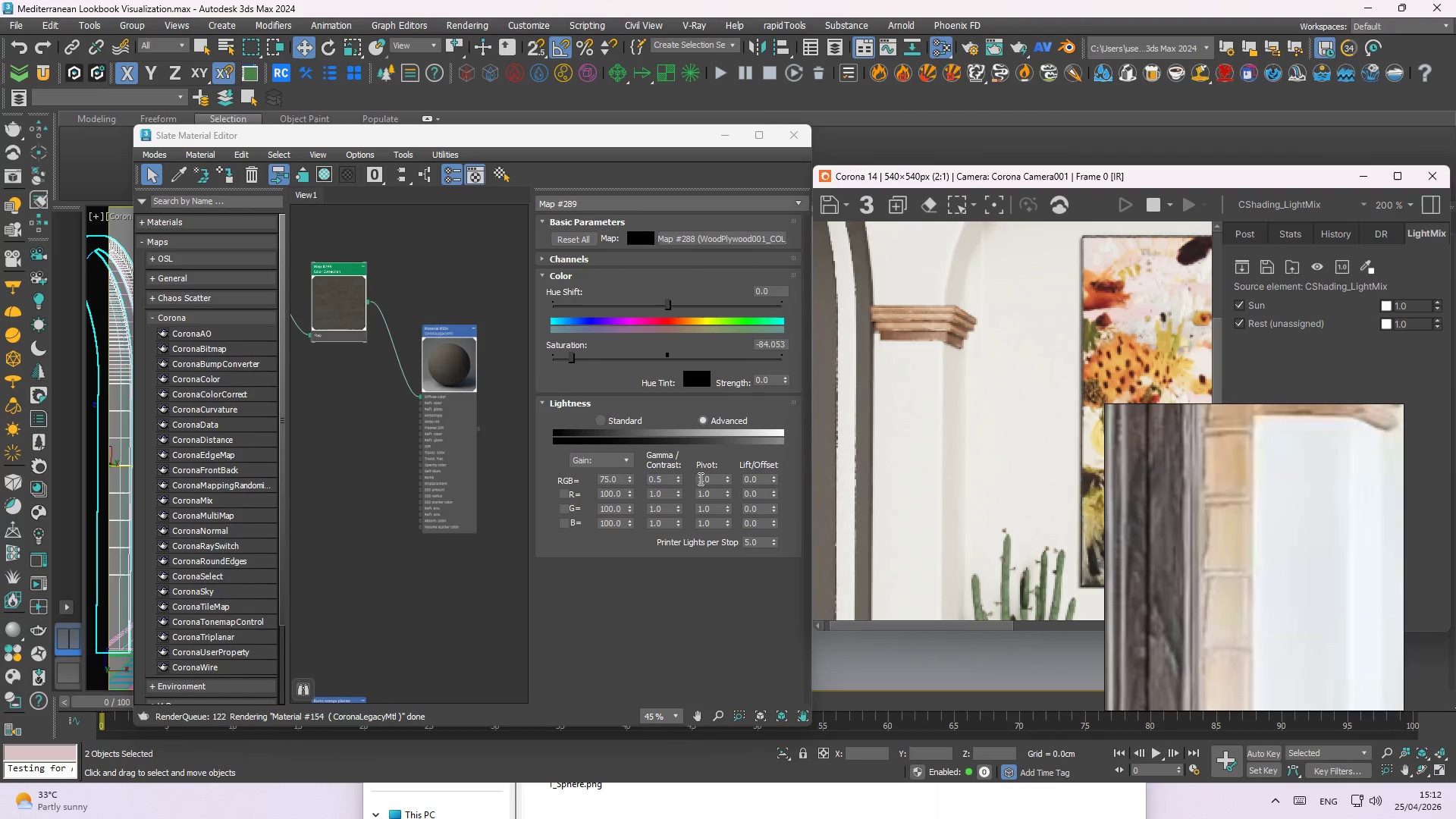 
left_click_drag(start_coordinate=[668, 479], to_coordinate=[600, 476])
 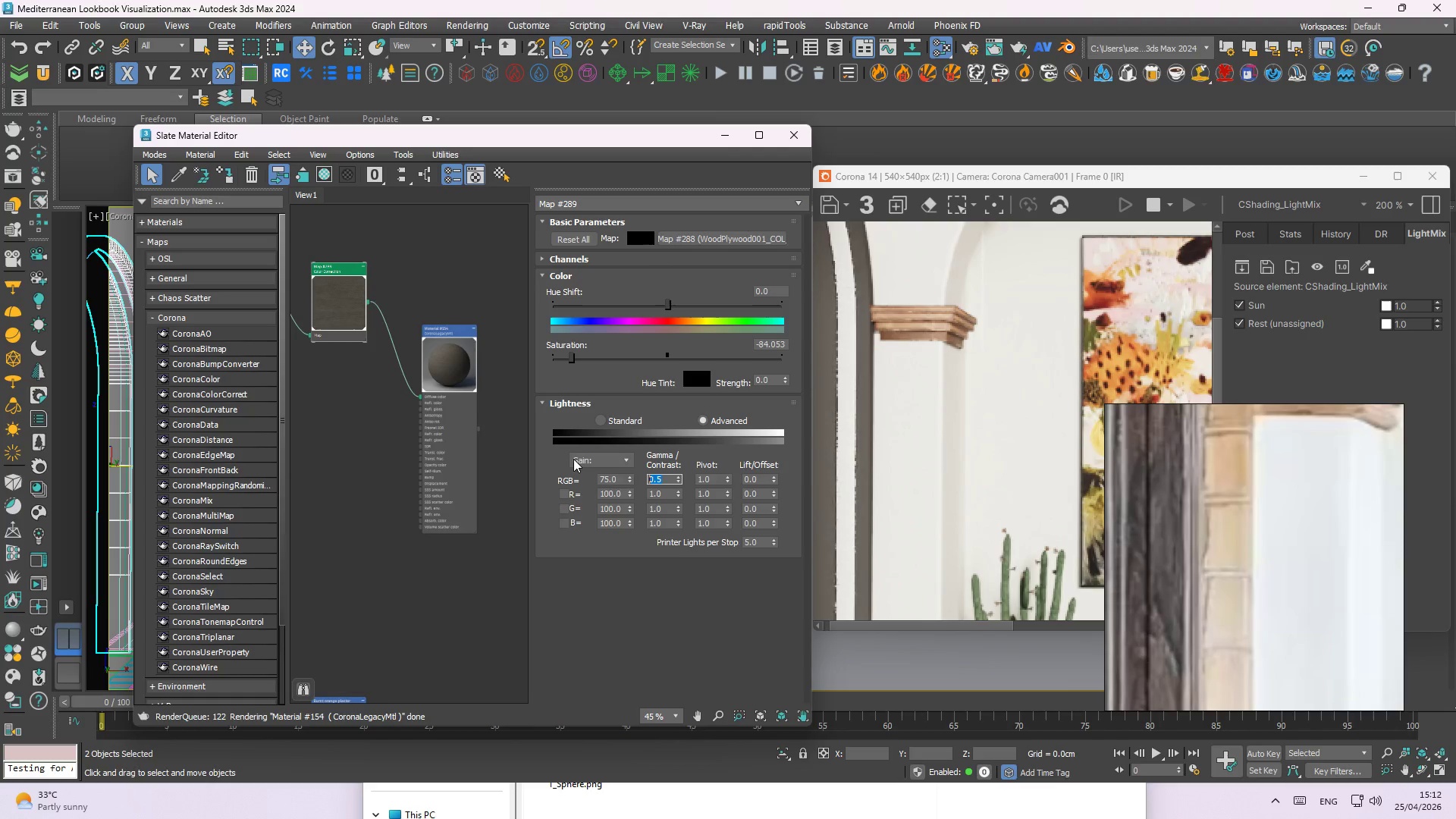 
key(Numpad0)
 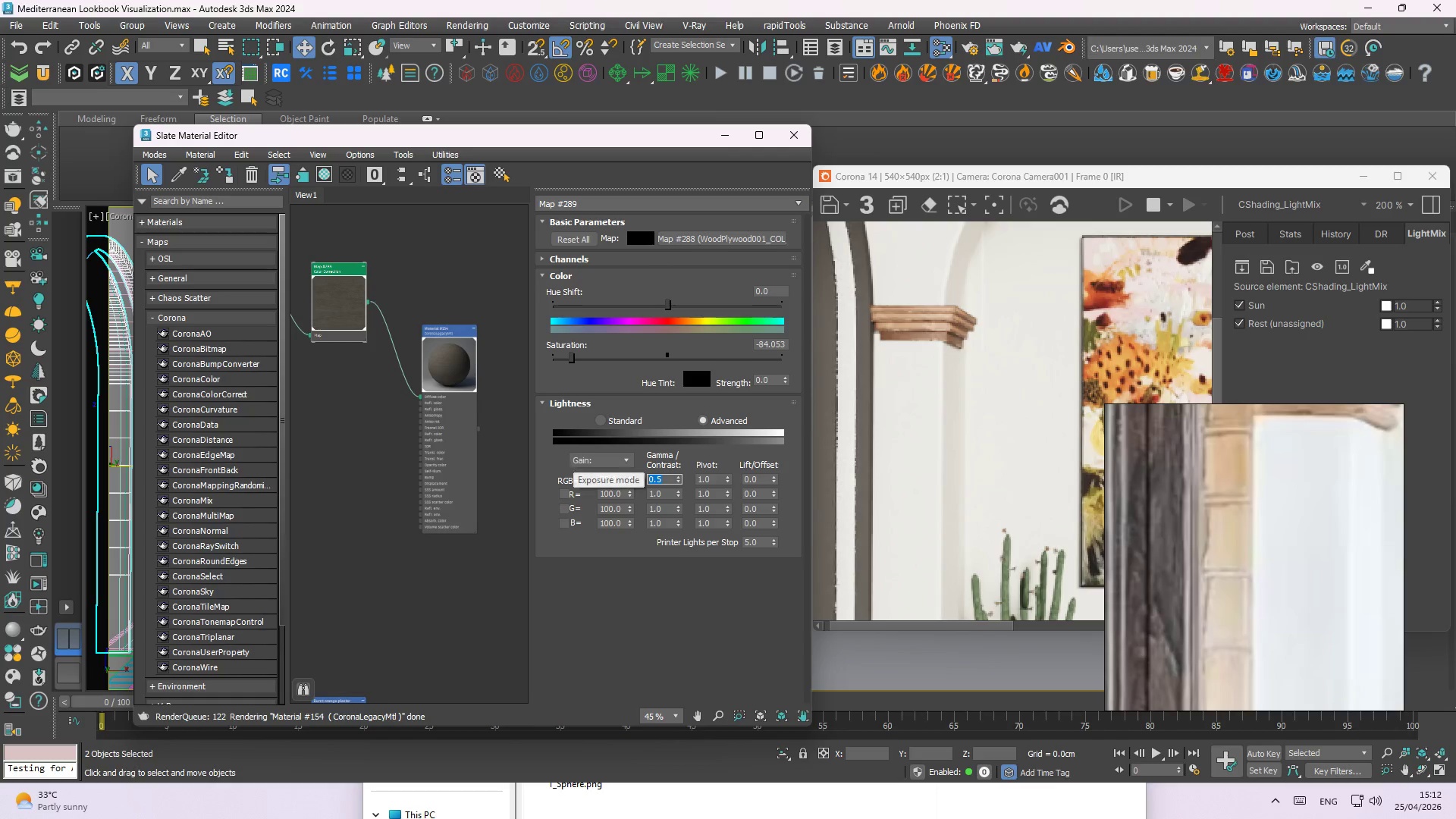 
key(NumpadDecimal)
 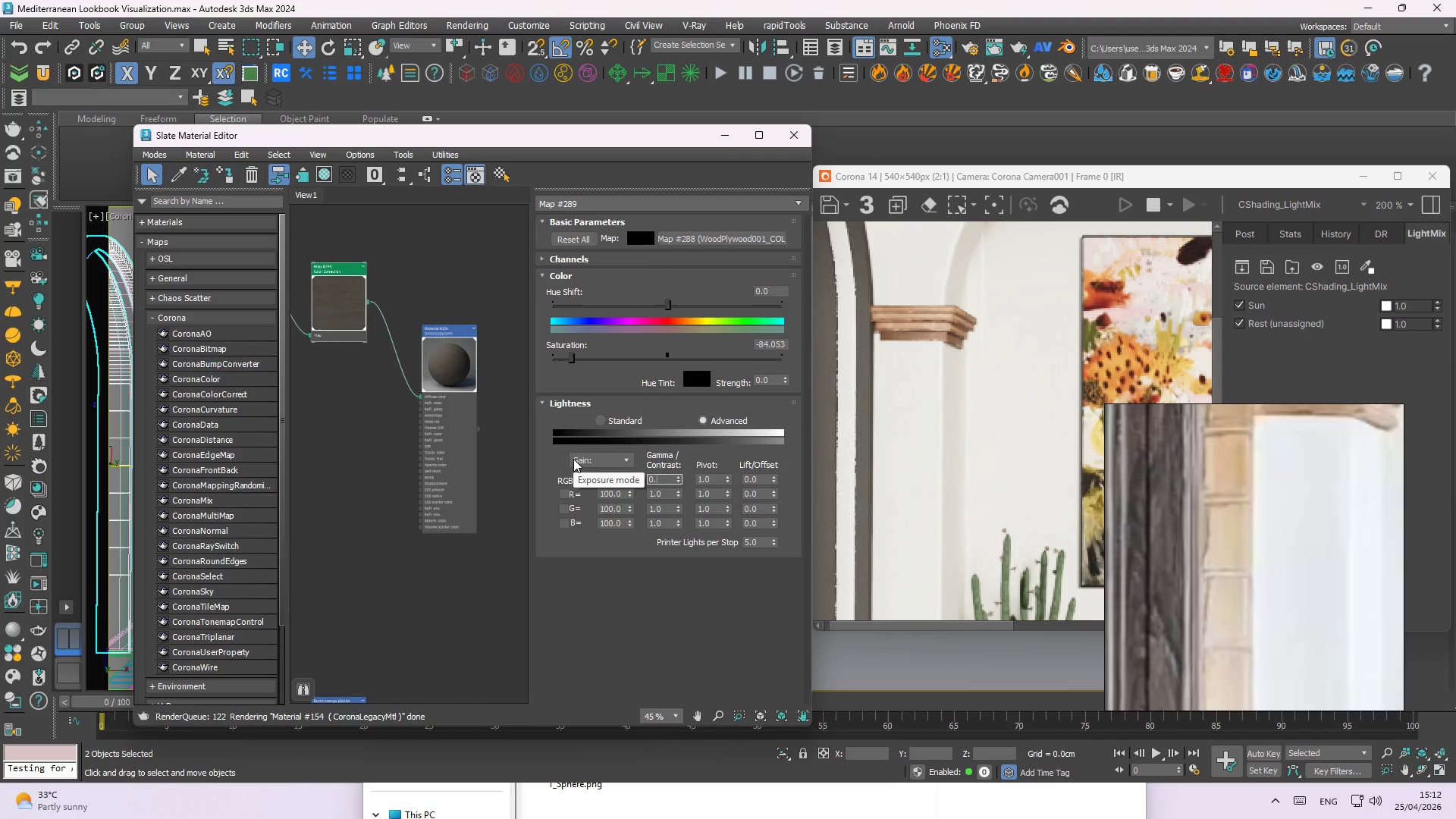 
key(Numpad4)
 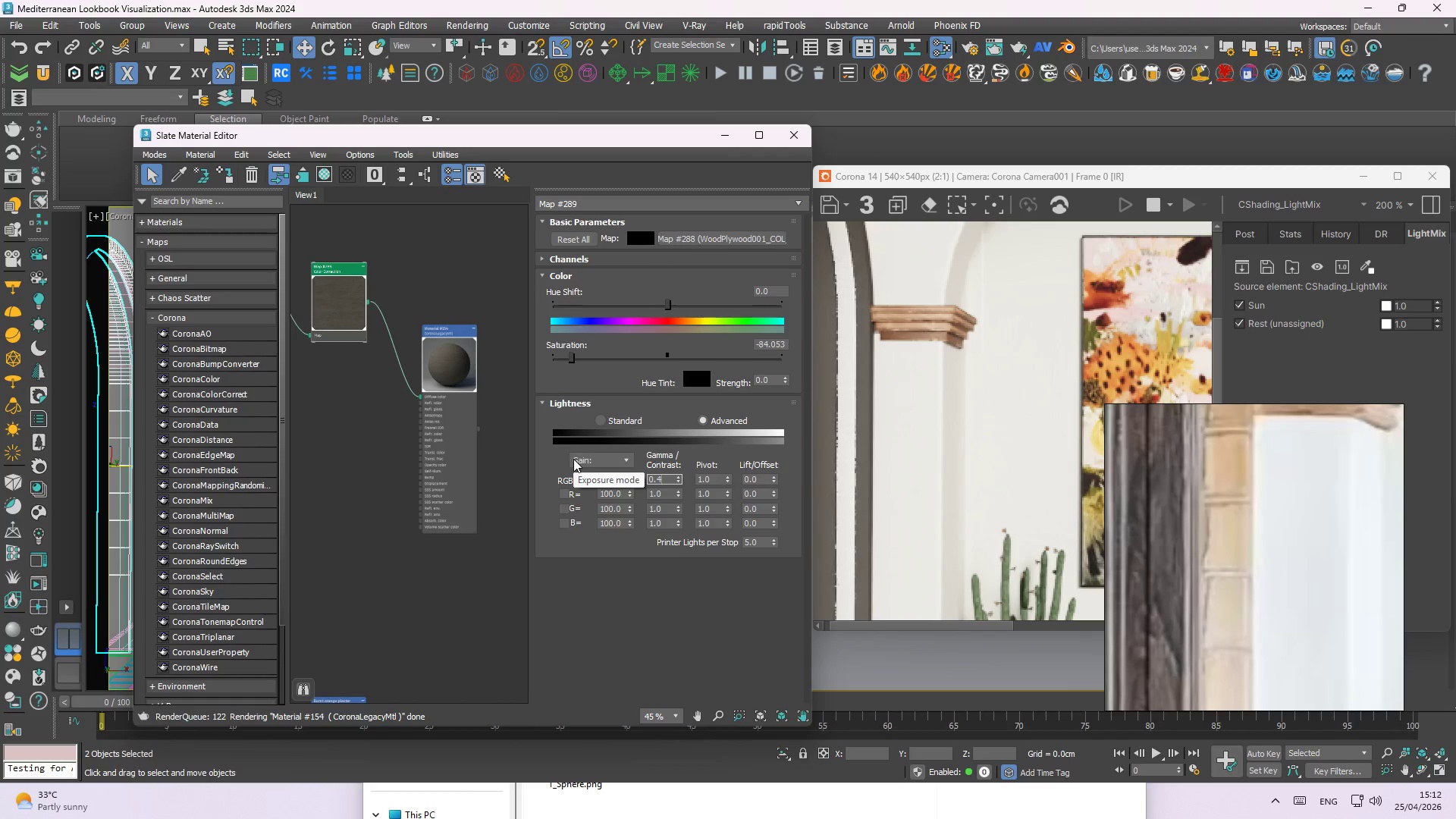 
key(NumpadEnter)
 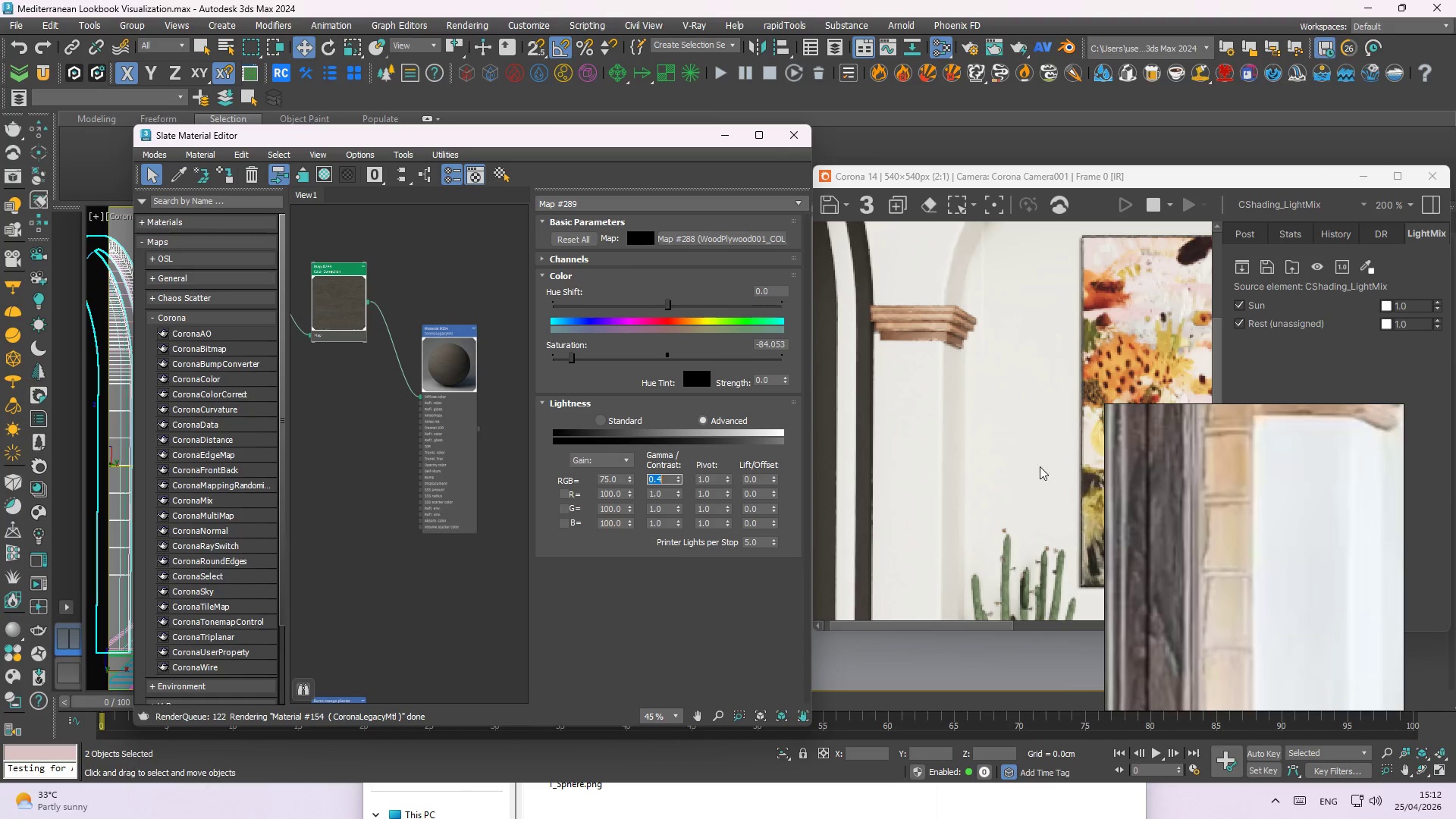 
wait(7.42)
 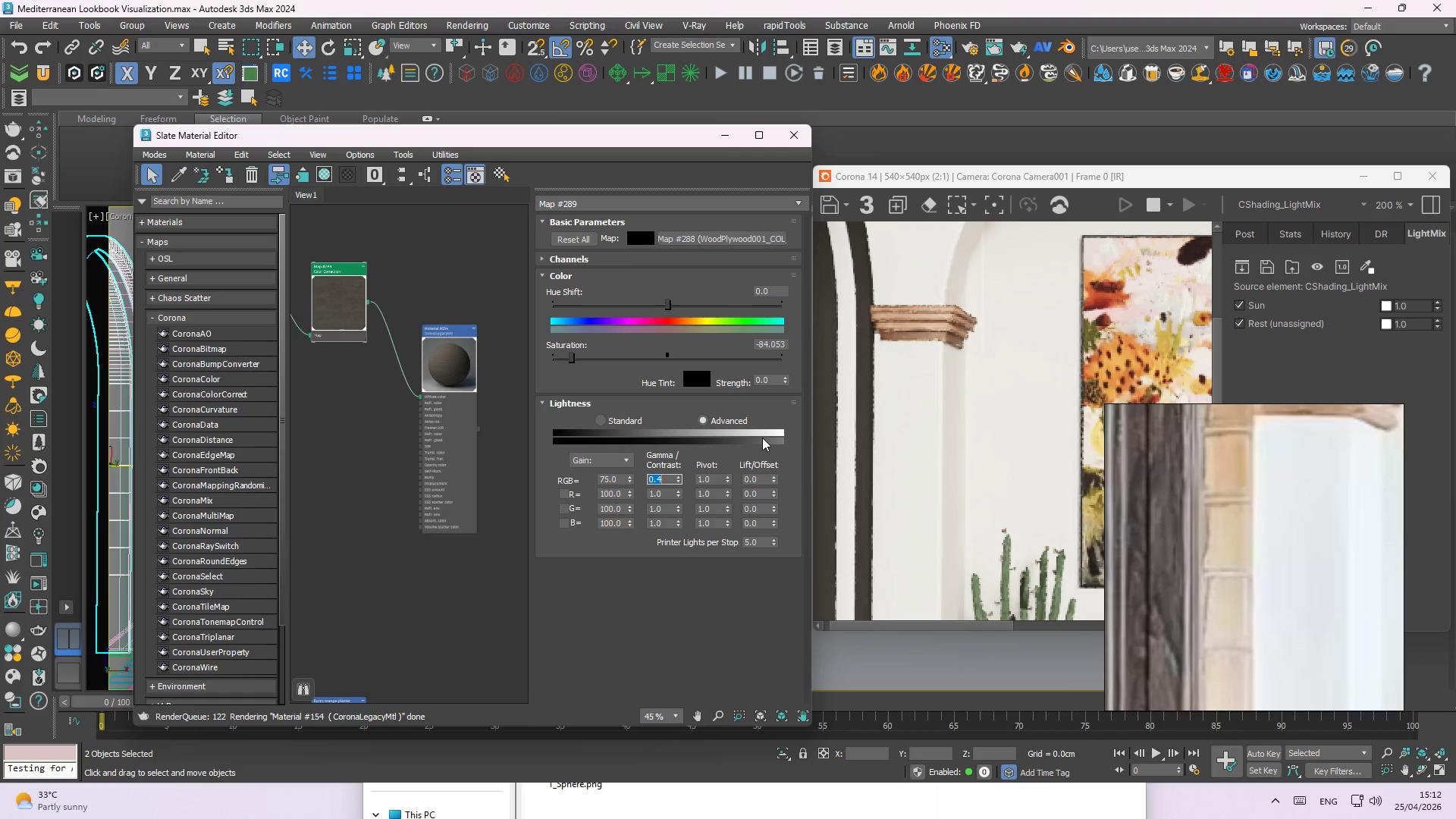 
scroll: coordinate [469, 438], scroll_direction: down, amount: 2.0
 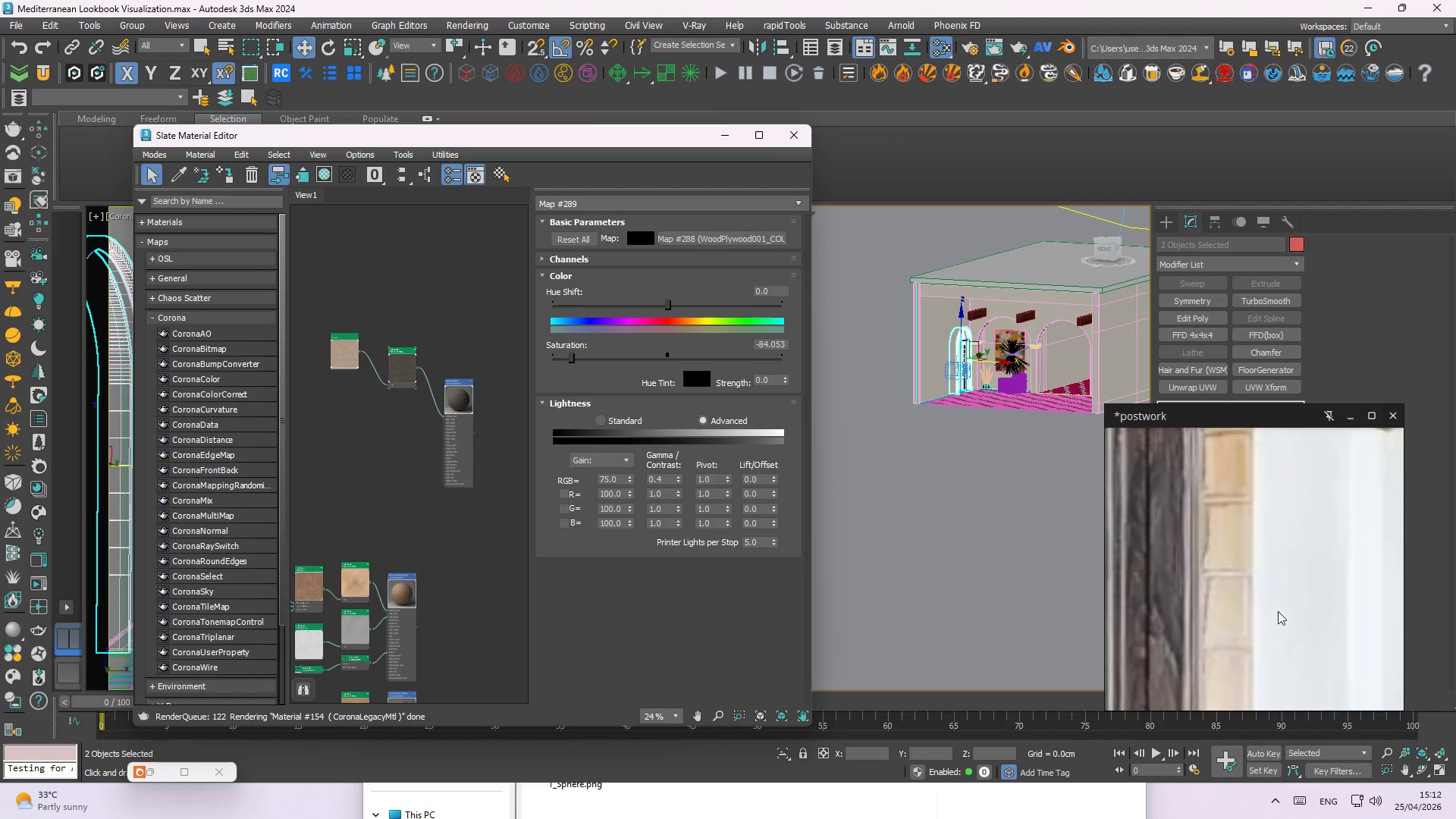 
left_click_drag(start_coordinate=[1181, 420], to_coordinate=[919, 472])
 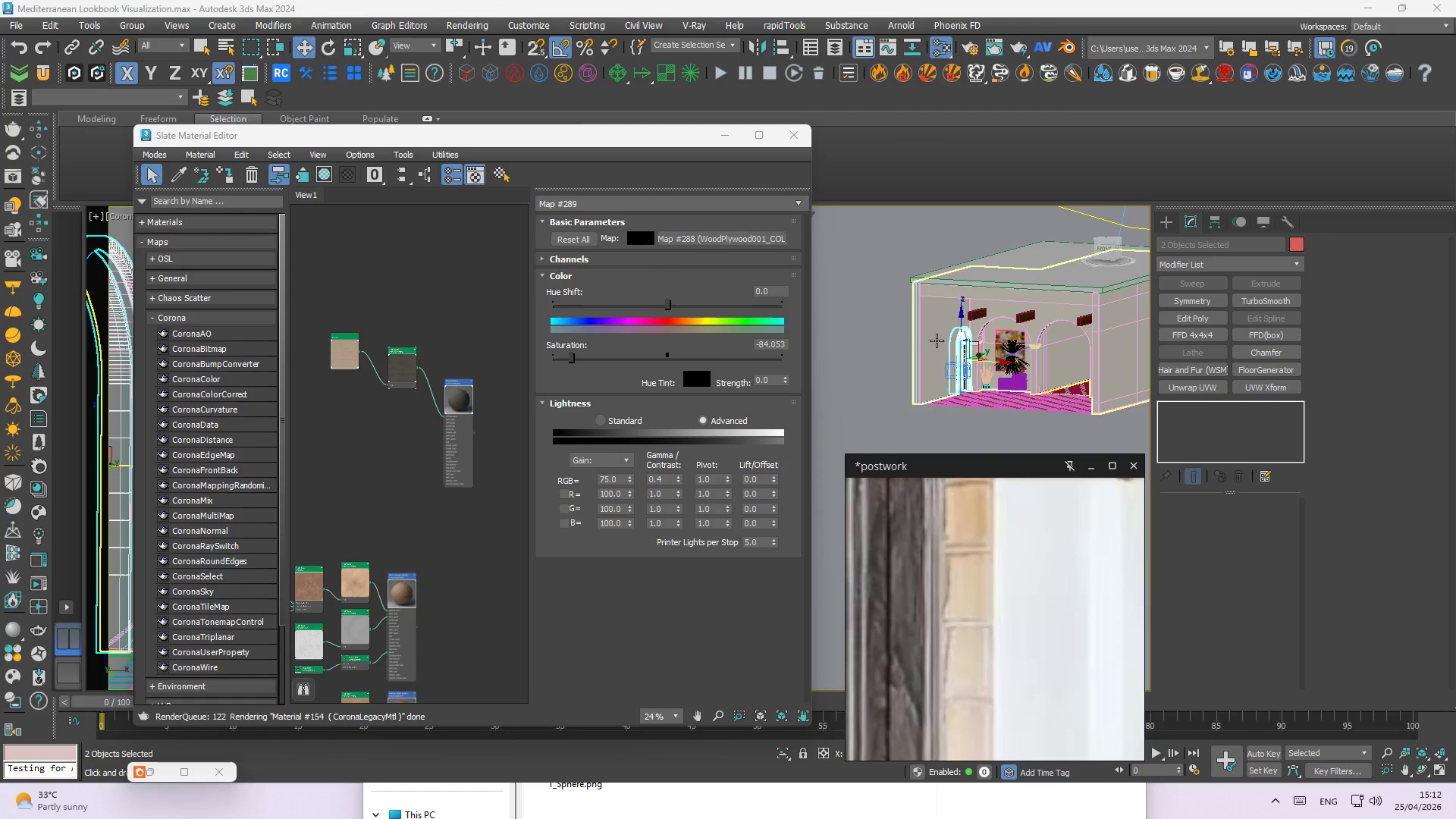 
scroll: coordinate [1049, 293], scroll_direction: up, amount: 7.0
 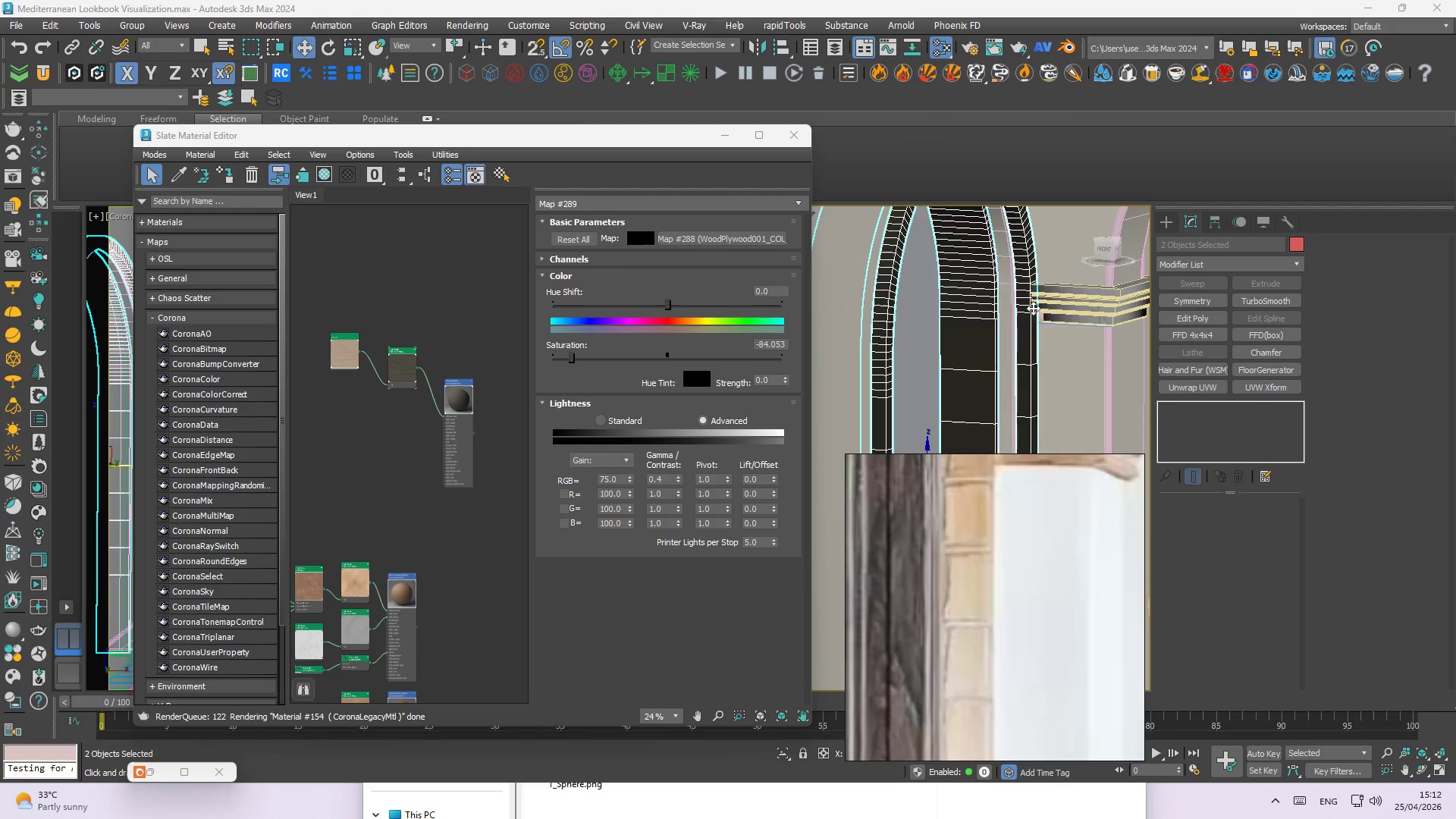 
hold_key(key=AltLeft, duration=1.05)
 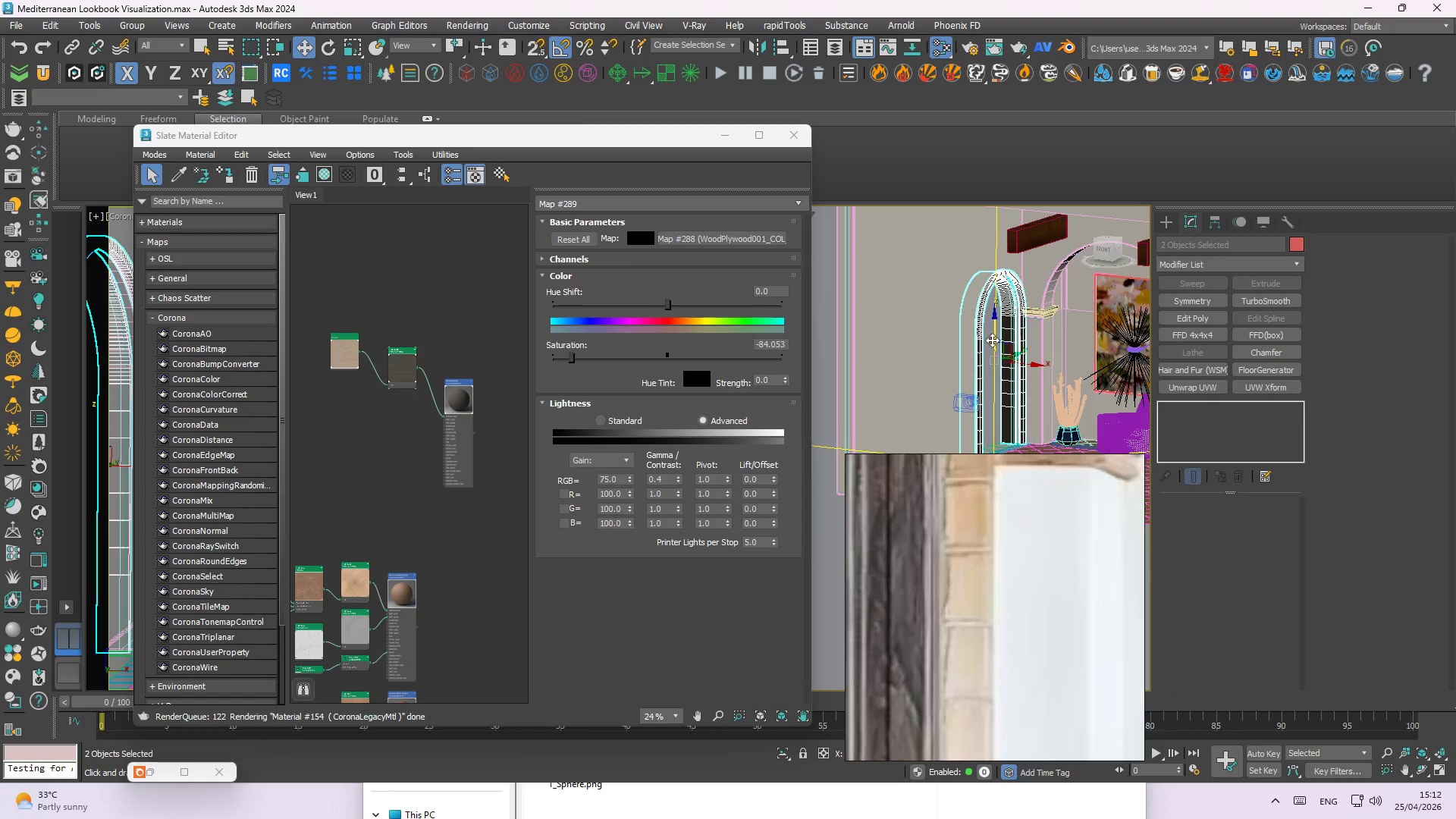 
scroll: coordinate [1030, 336], scroll_direction: down, amount: 4.0
 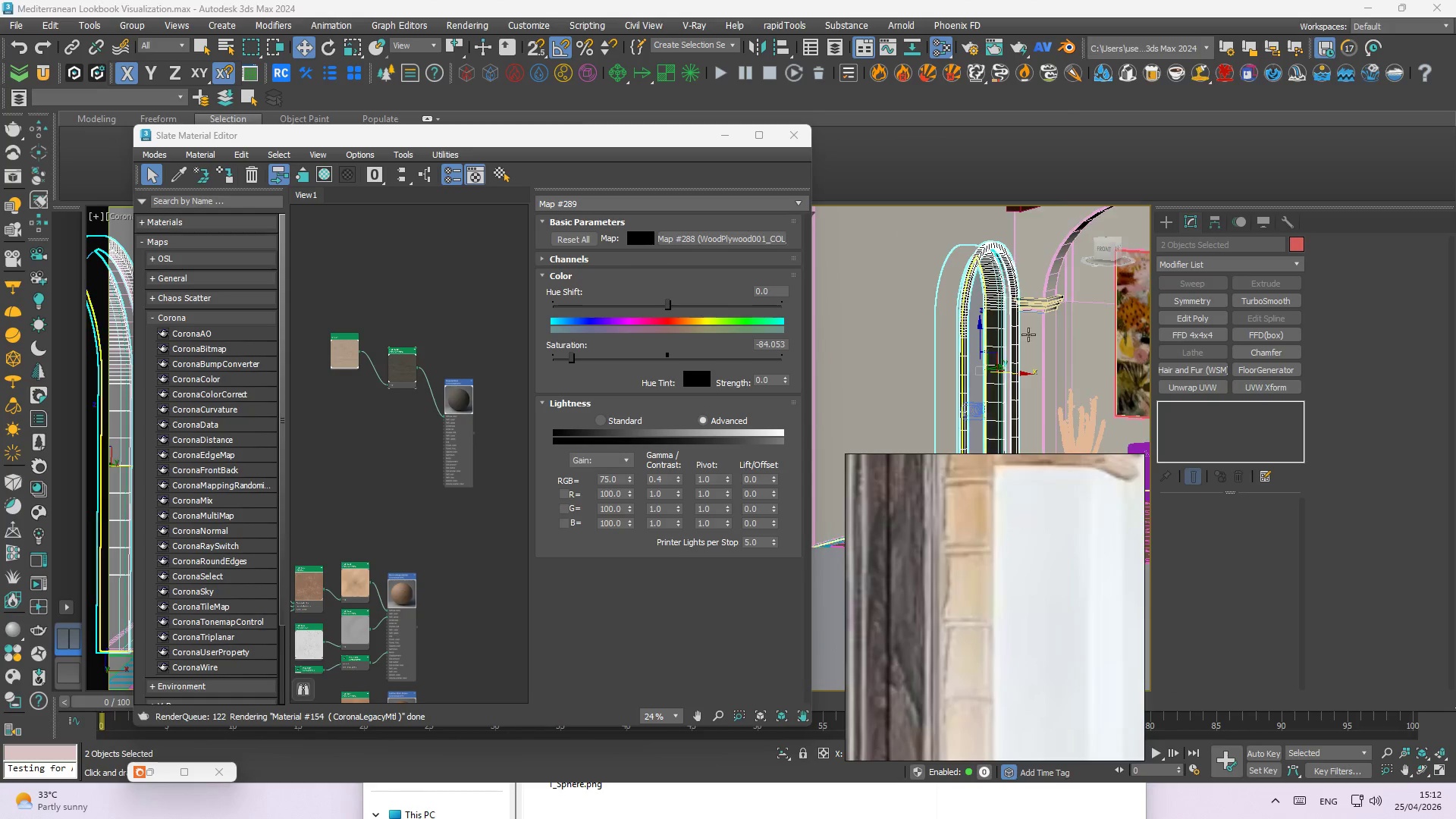 
hold_key(key=ControlLeft, duration=0.55)
 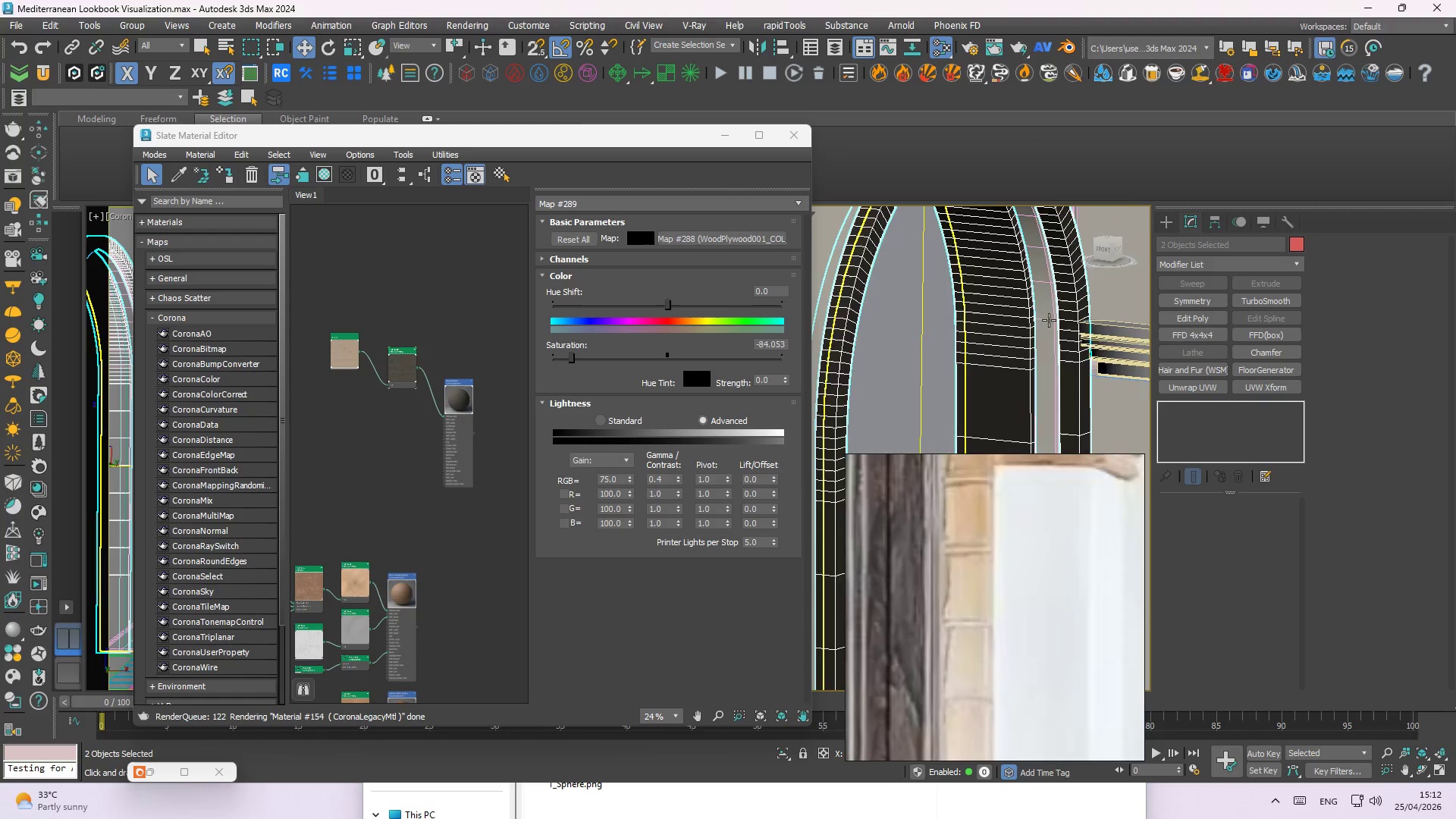 
scroll: coordinate [1049, 323], scroll_direction: up, amount: 7.0
 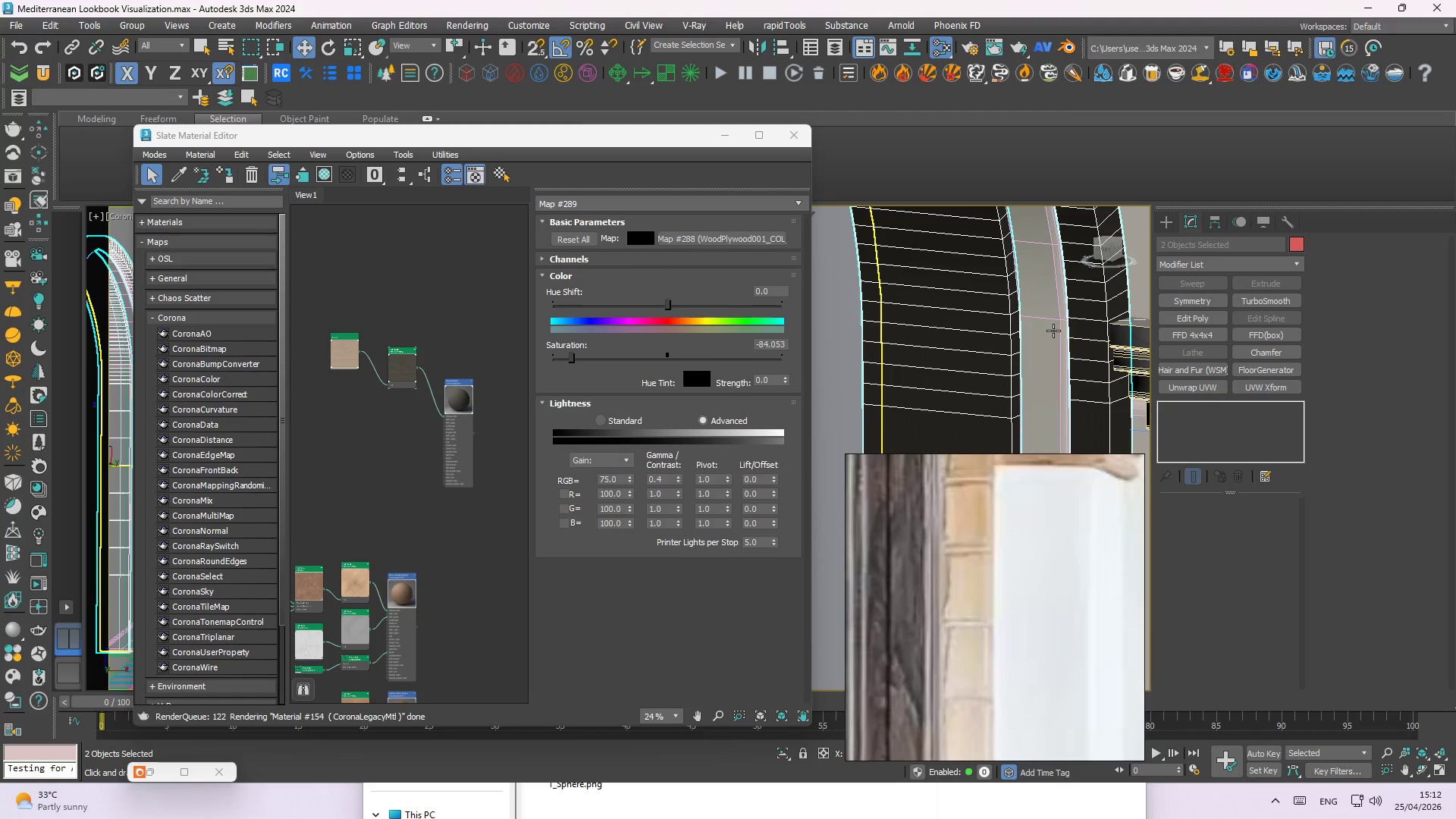 
left_click([1053, 331])
 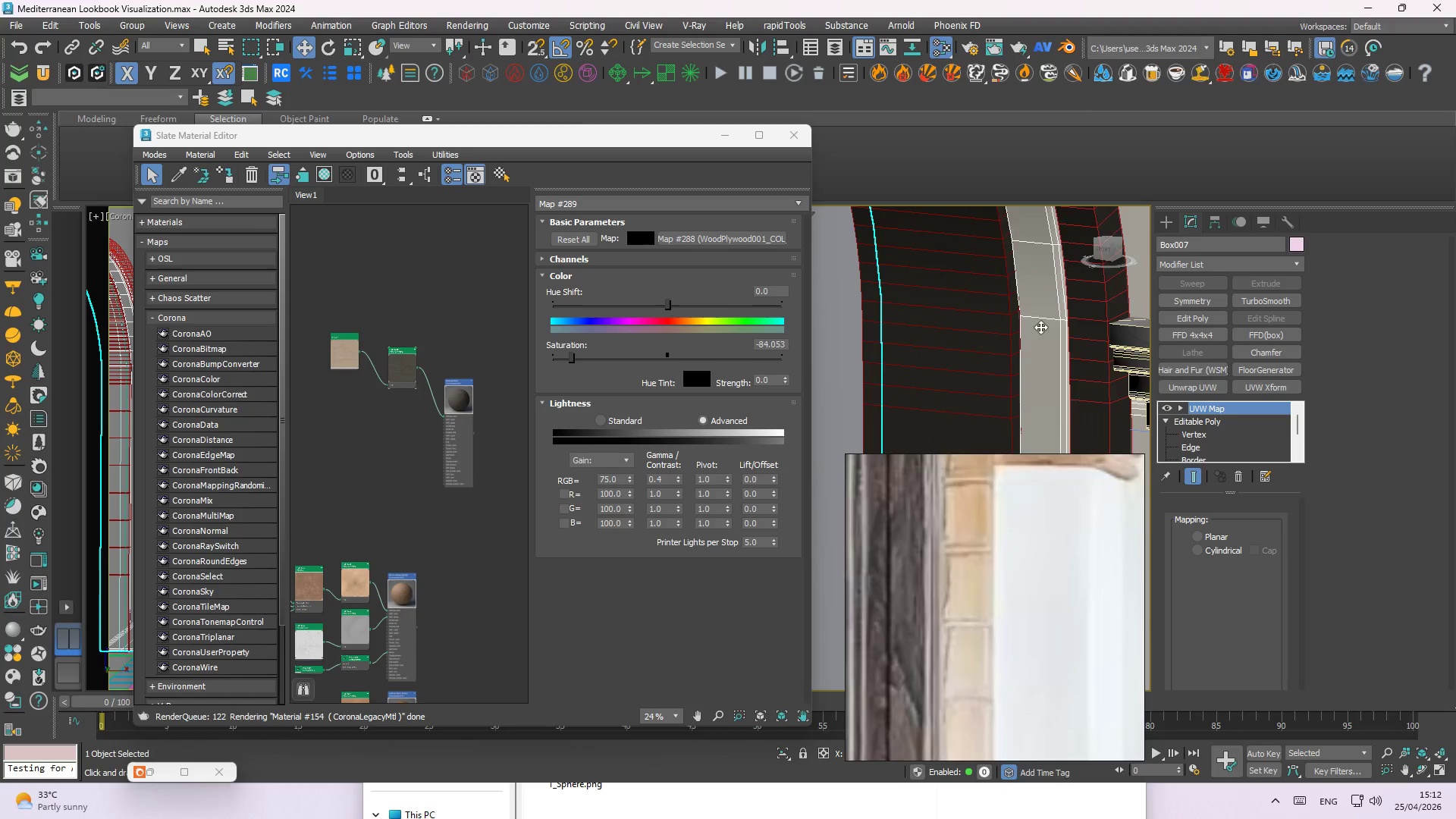 
left_click([1005, 394])
 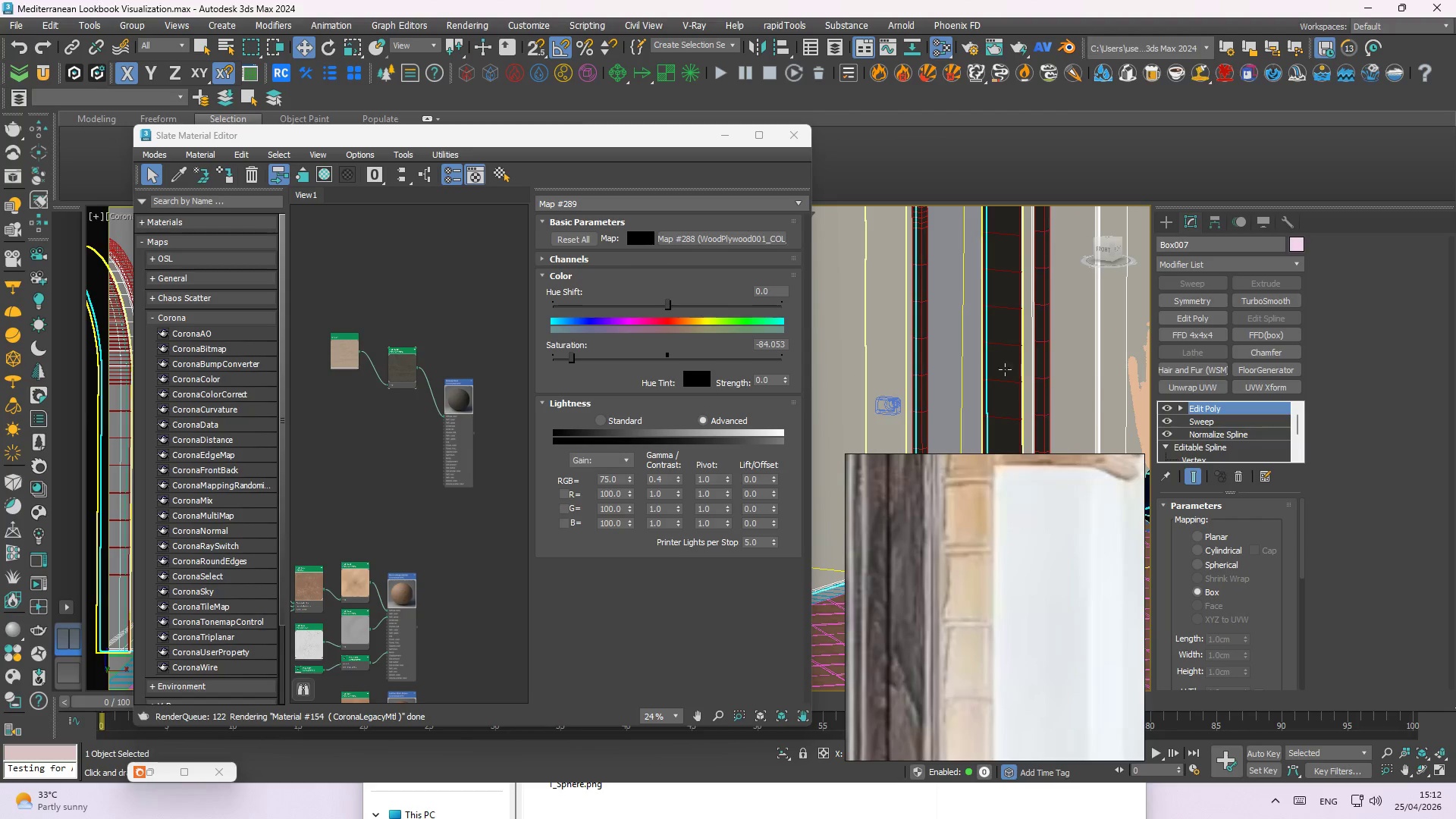 
scroll: coordinate [1004, 325], scroll_direction: down, amount: 7.0
 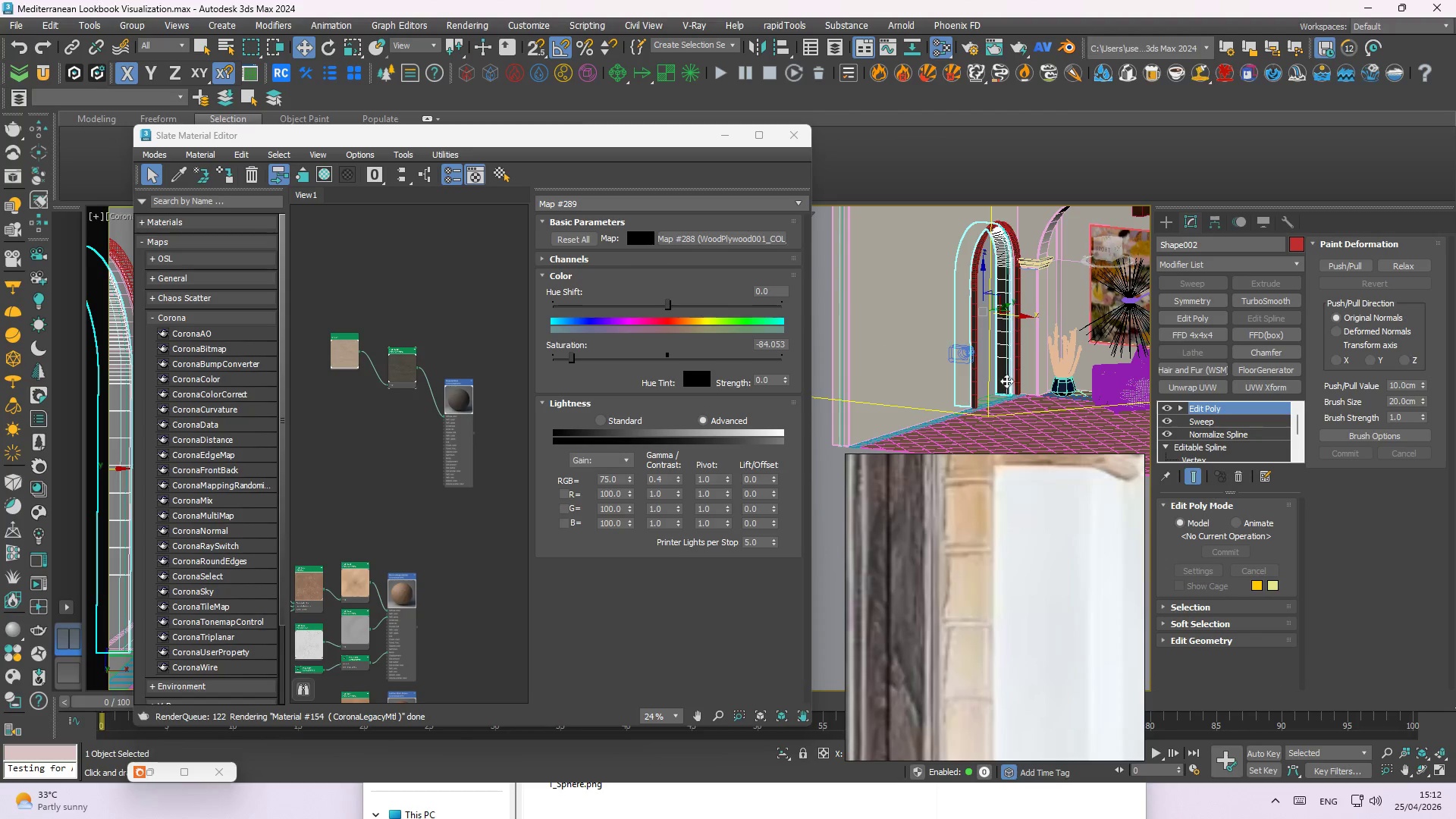 
scroll: coordinate [1002, 359], scroll_direction: up, amount: 2.0
 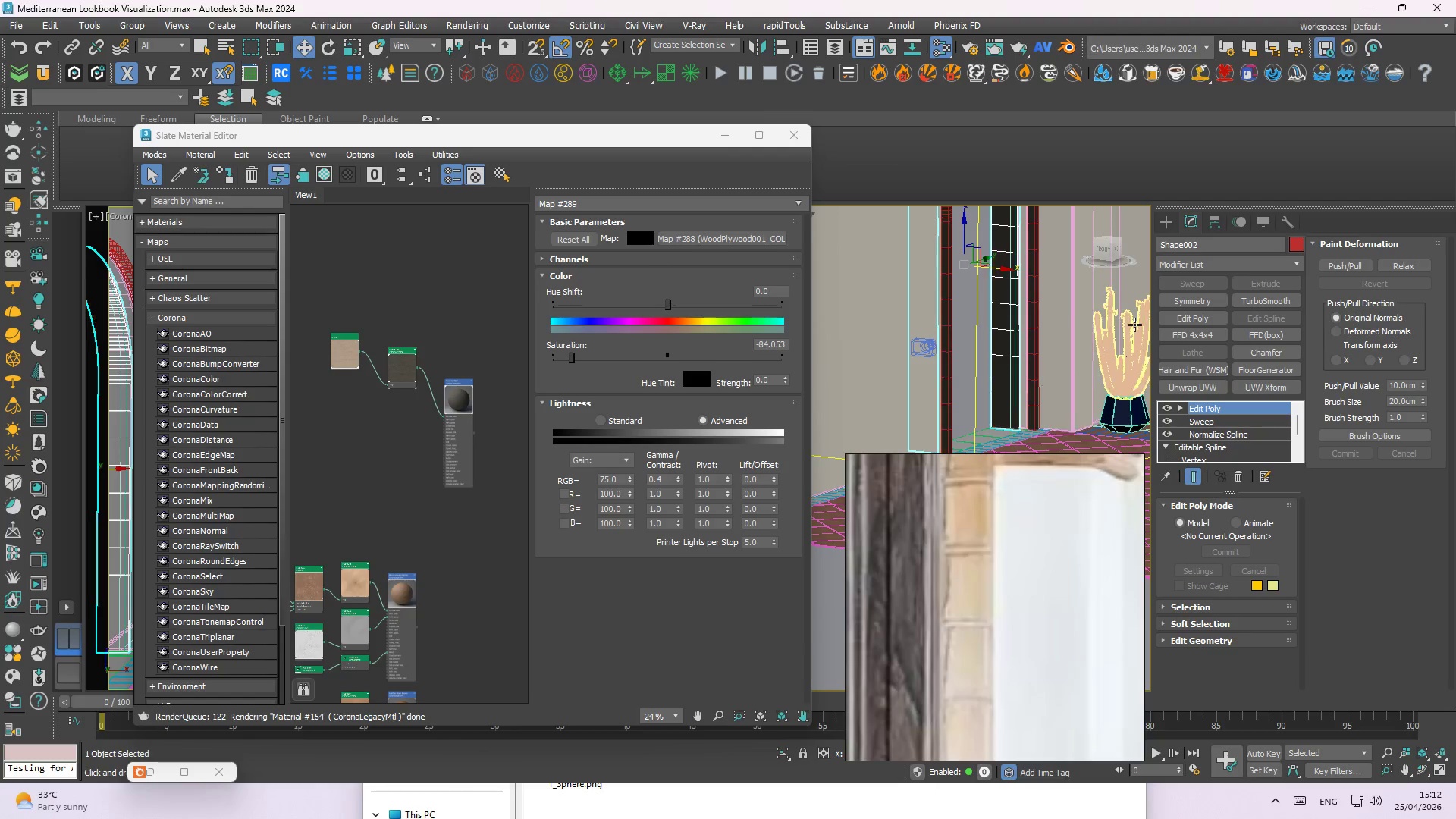 
scroll: coordinate [904, 365], scroll_direction: down, amount: 3.0
 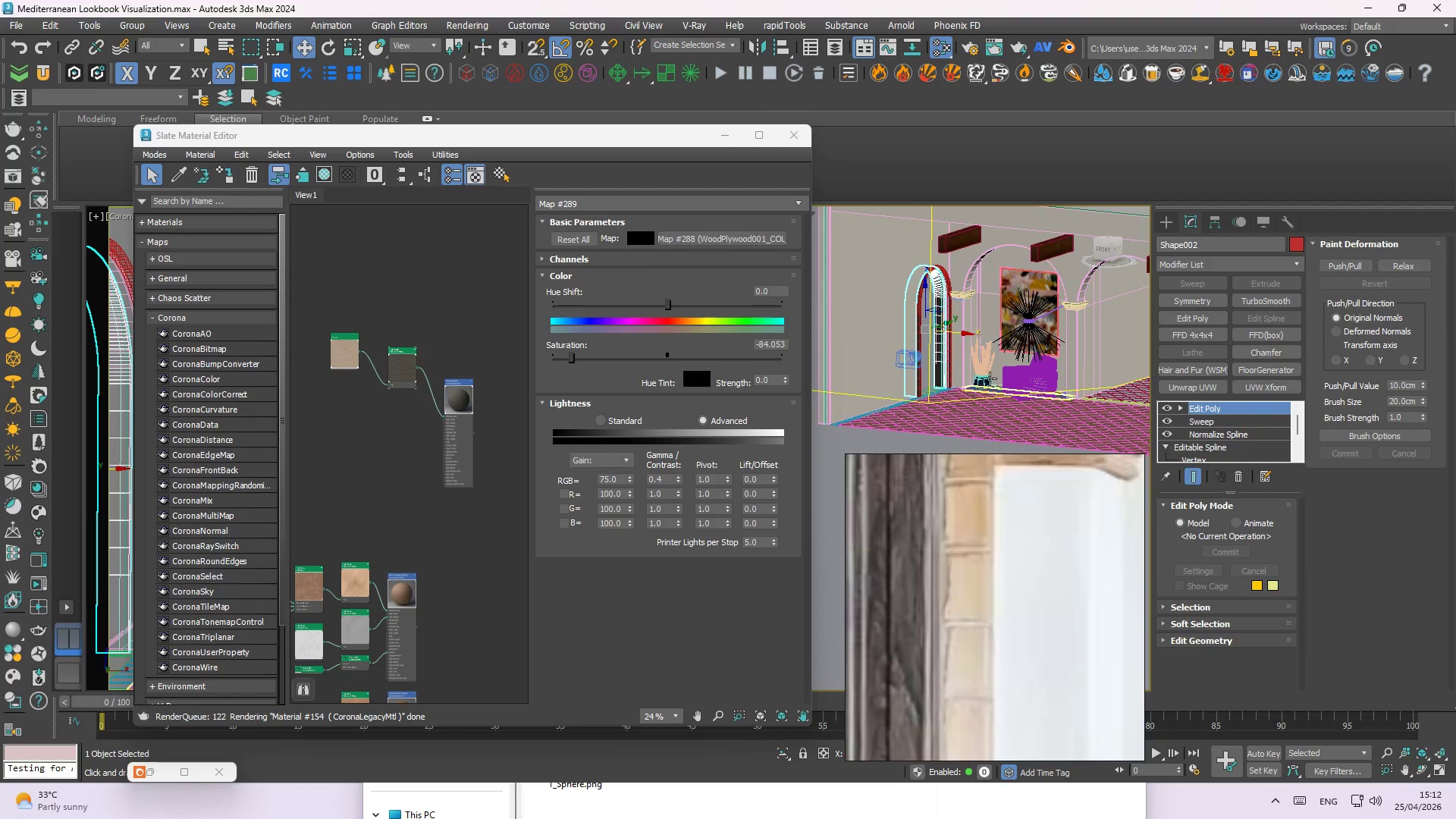 
hold_key(key=AltLeft, duration=1.64)
 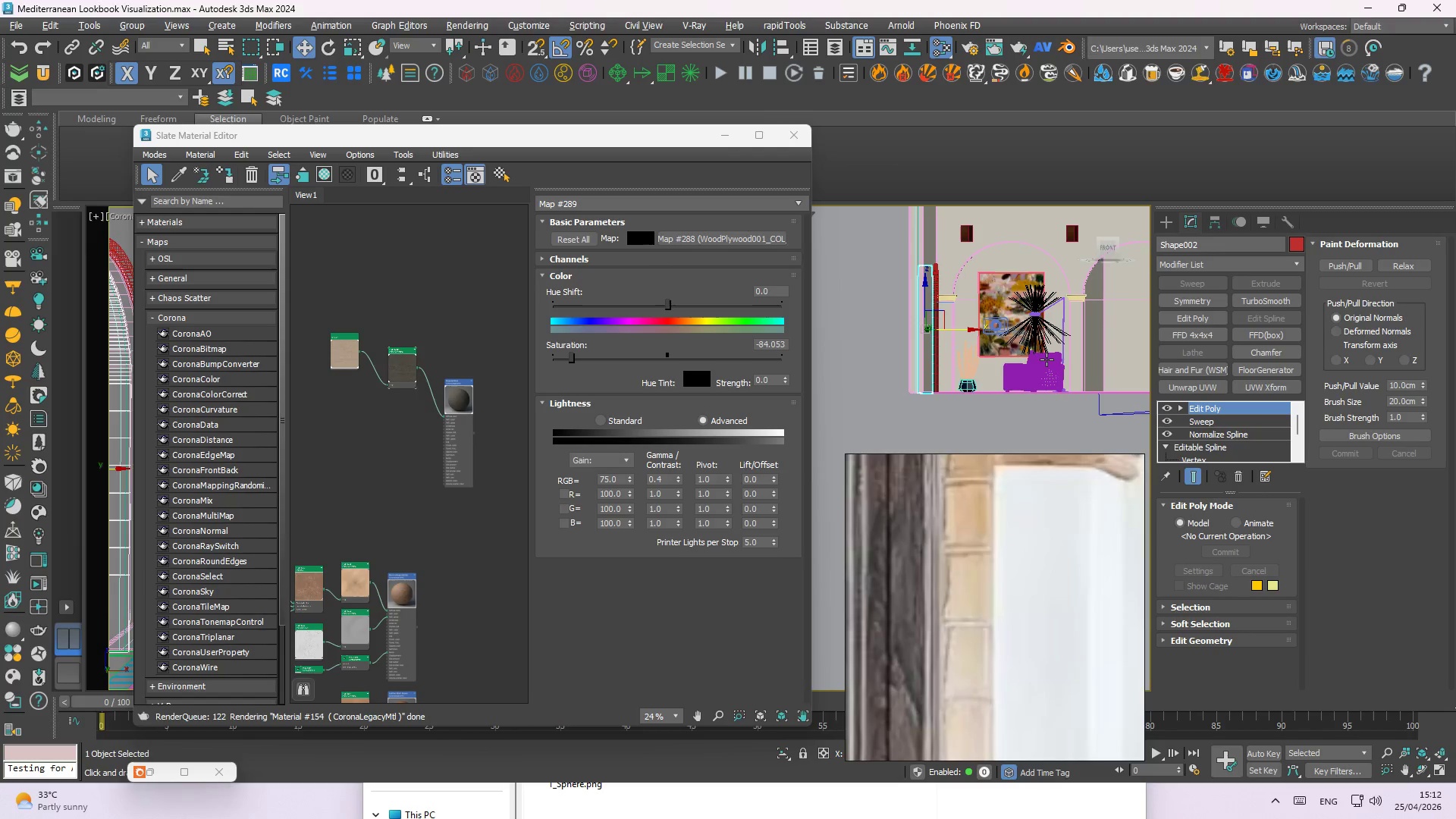 
key(F3)
 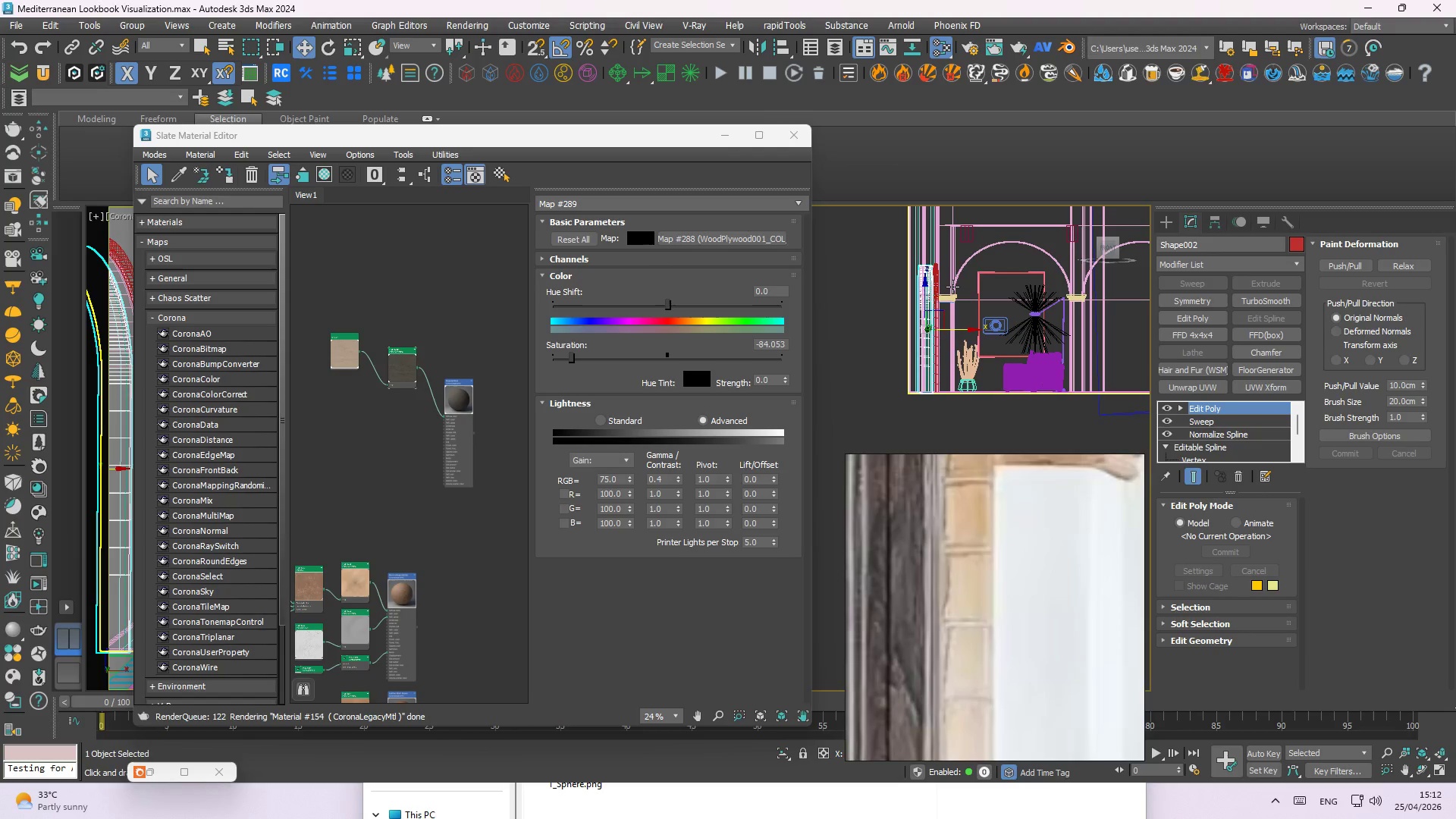 
key(F)
 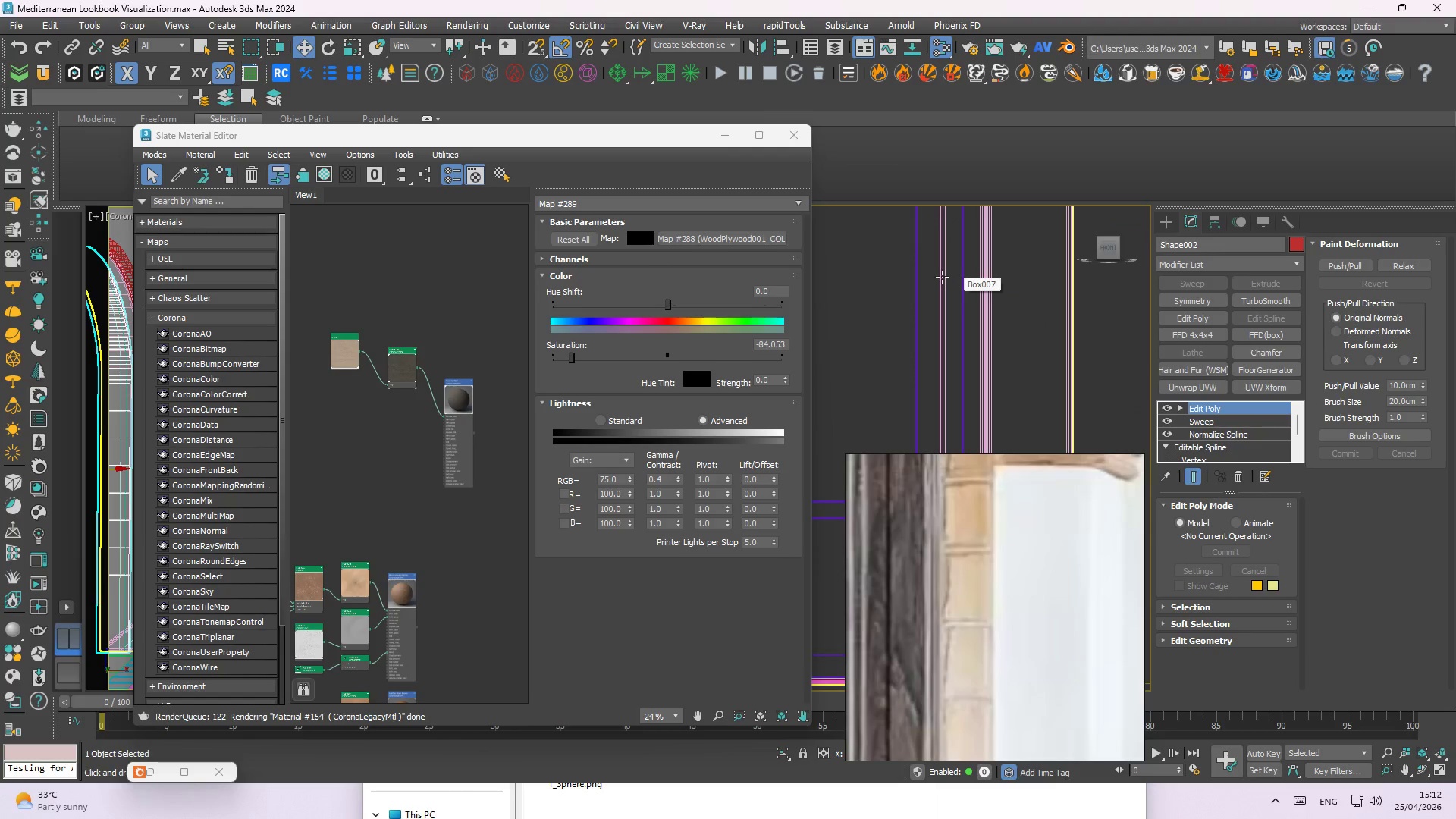 
scroll: coordinate [893, 293], scroll_direction: down, amount: 5.0
 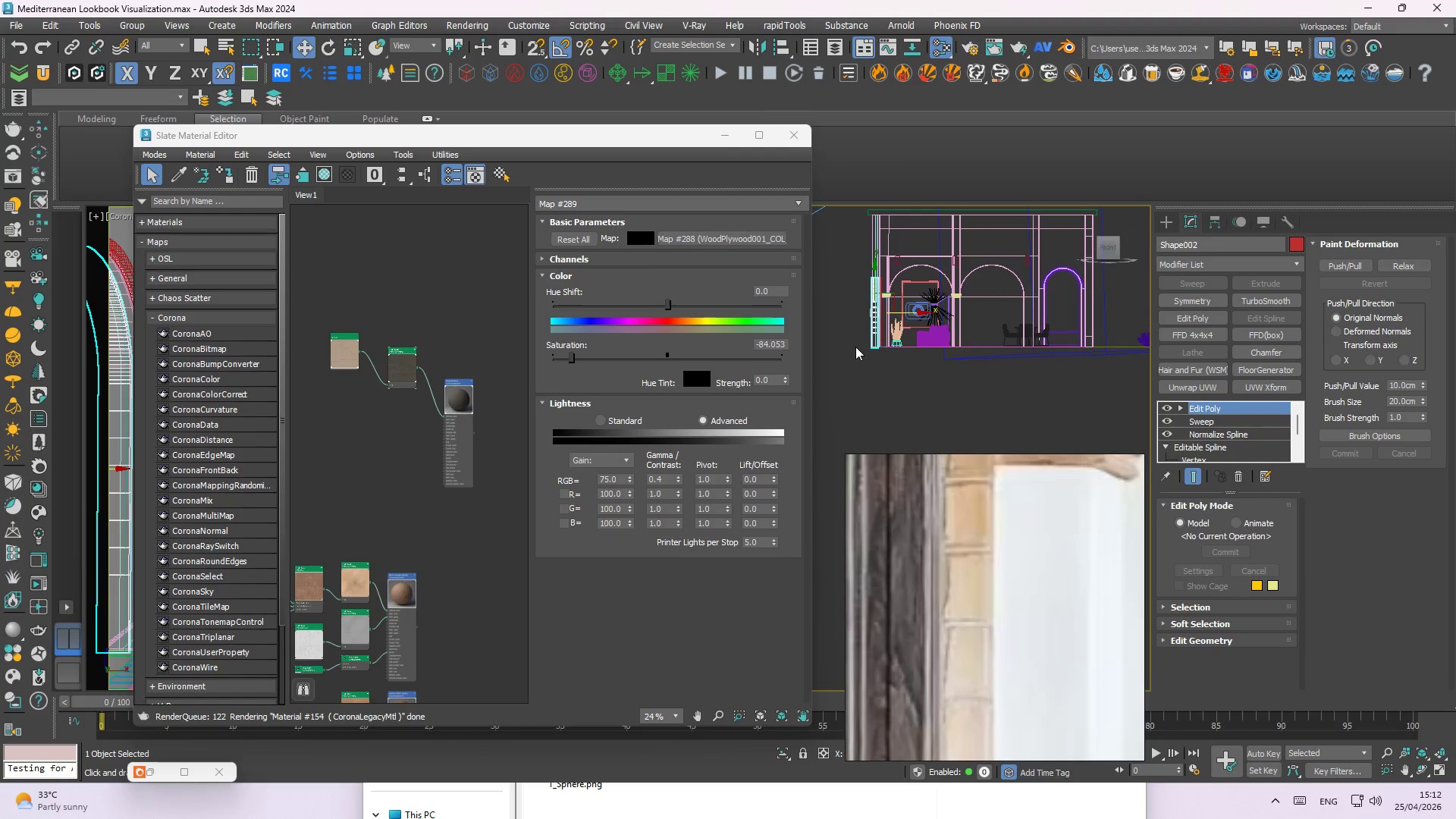 
scroll: coordinate [880, 308], scroll_direction: up, amount: 4.0
 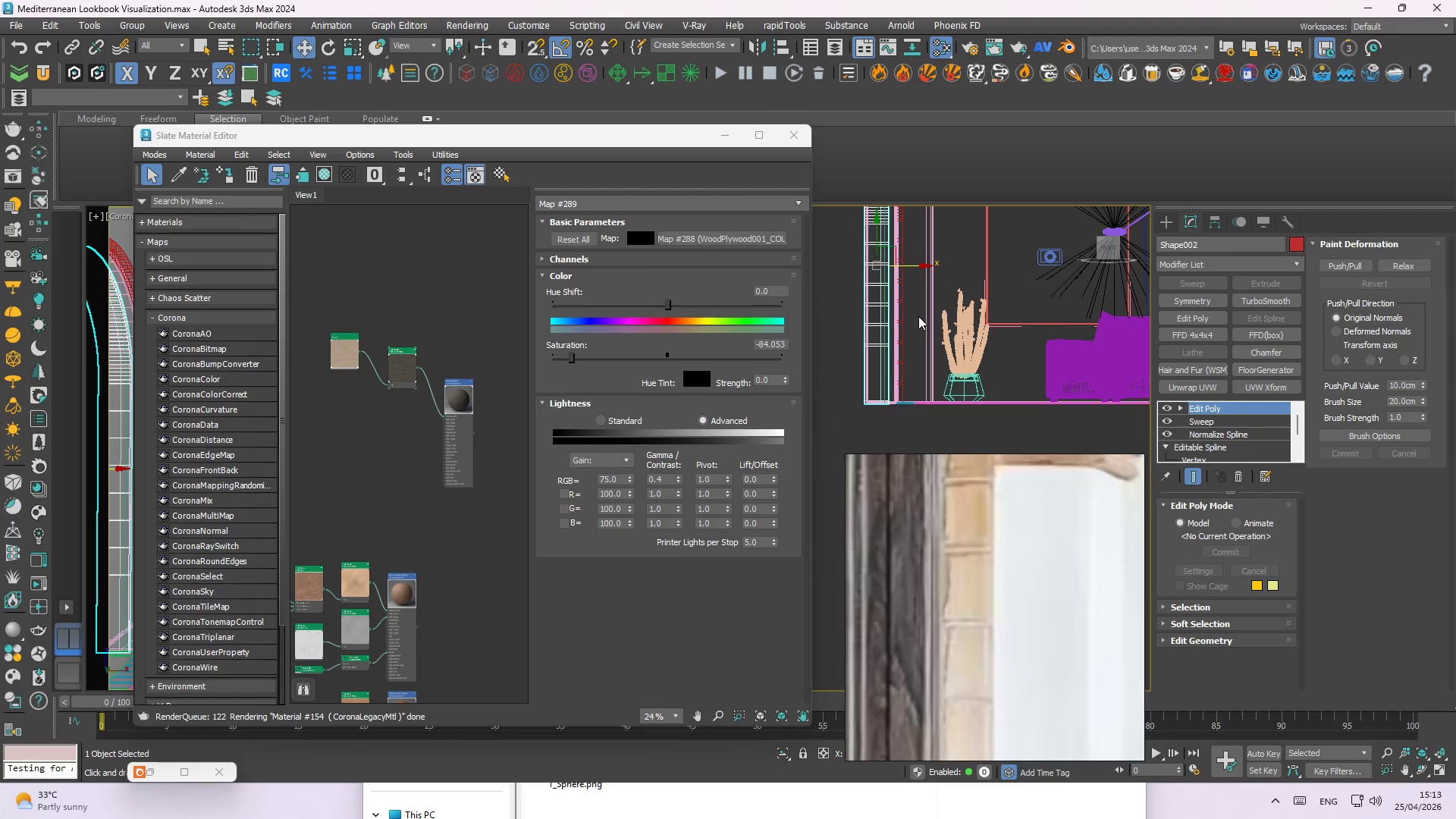 
scroll: coordinate [929, 338], scroll_direction: down, amount: 4.0
 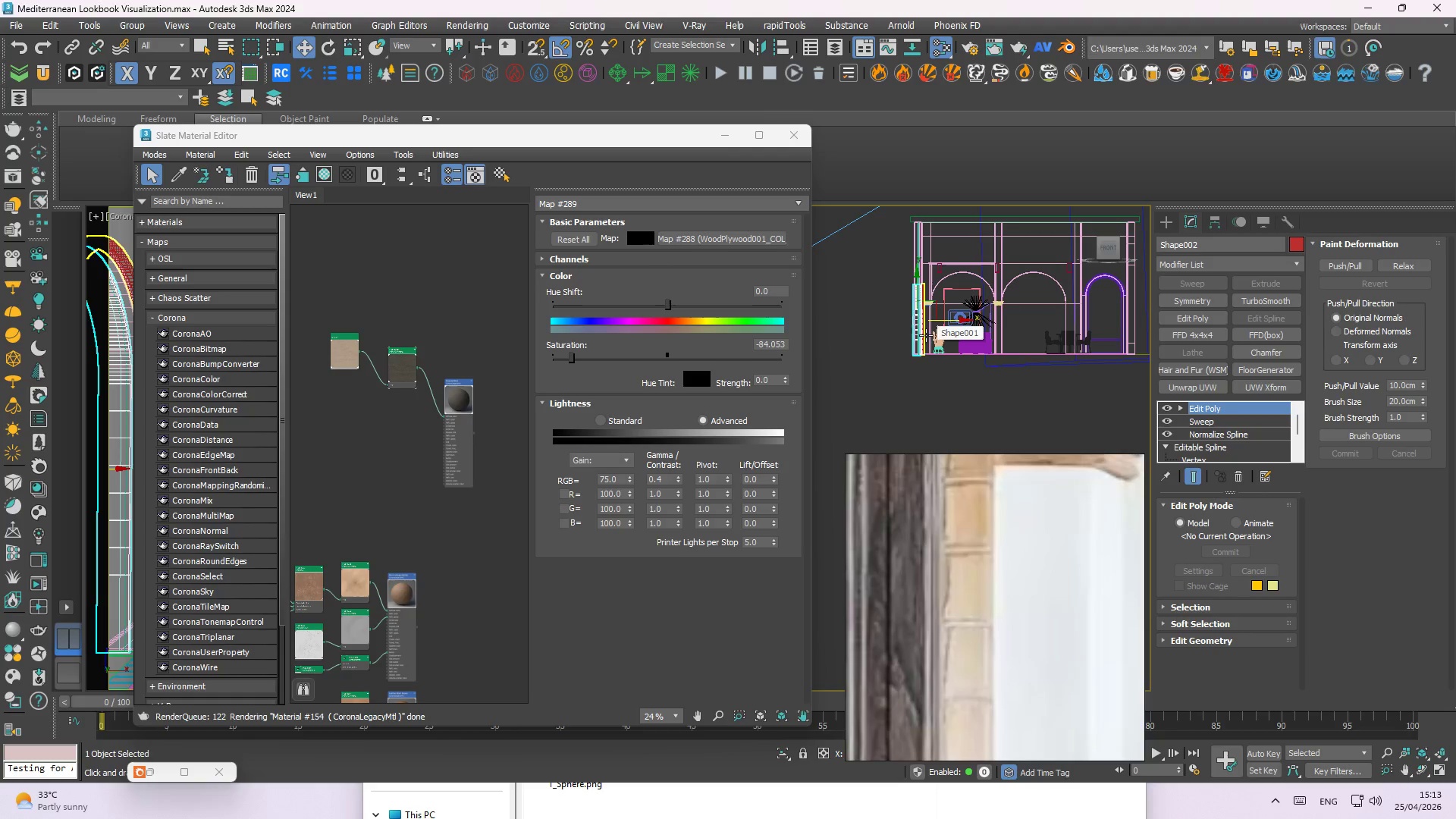 
key(1)
 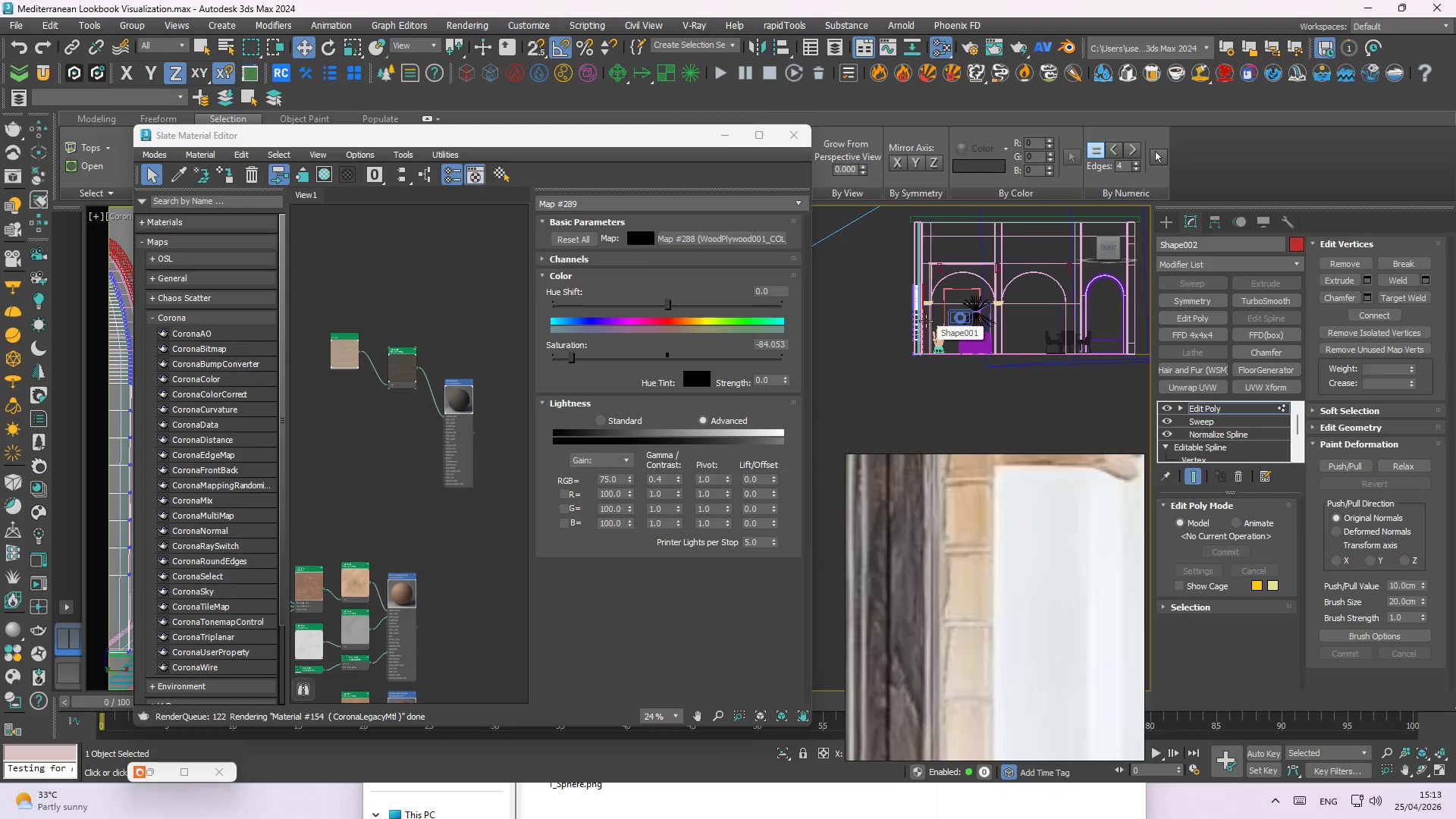 
scroll: coordinate [914, 315], scroll_direction: up, amount: 6.0
 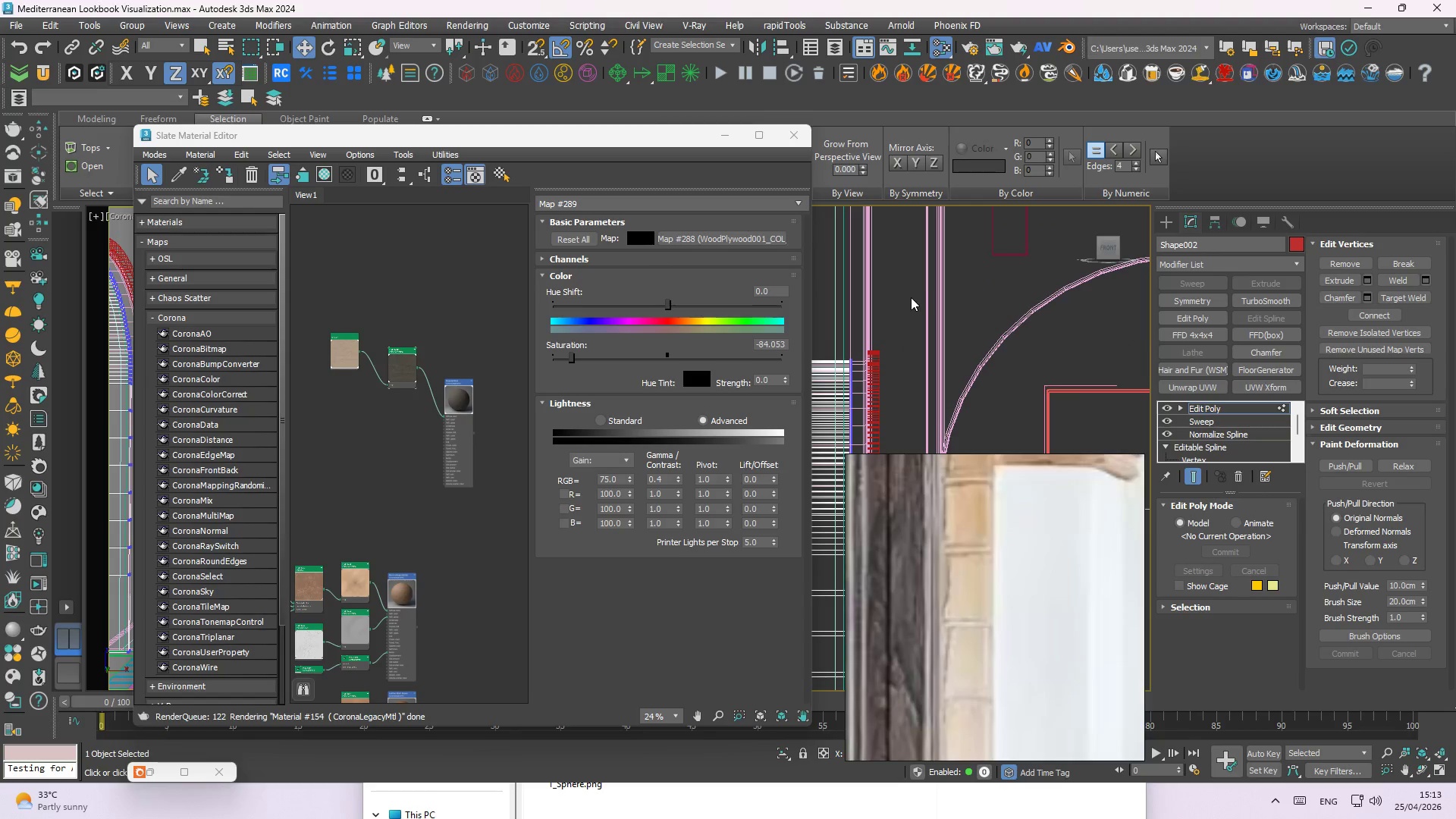 
scroll: coordinate [906, 263], scroll_direction: down, amount: 6.0
 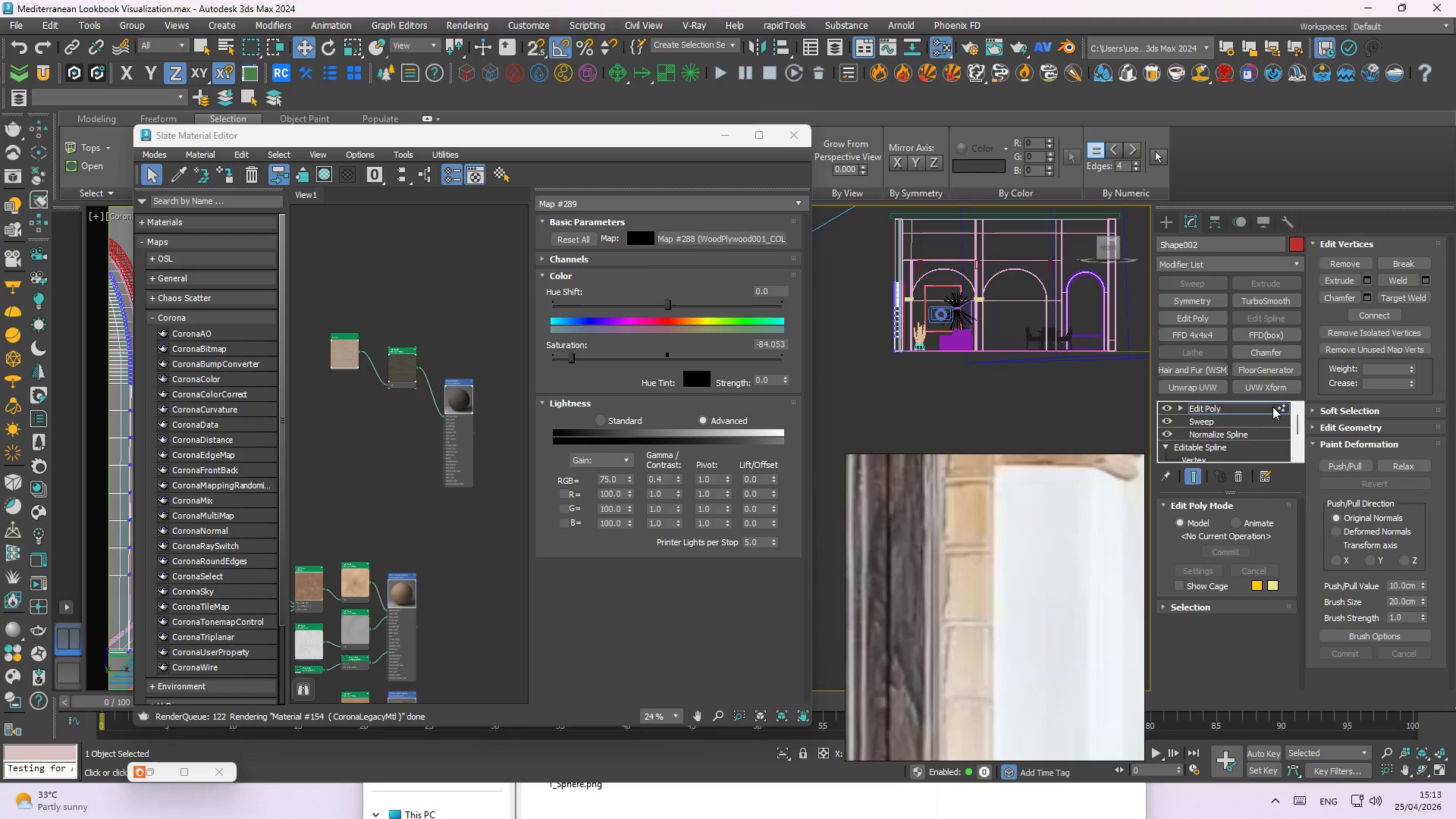 
left_click([1284, 405])
 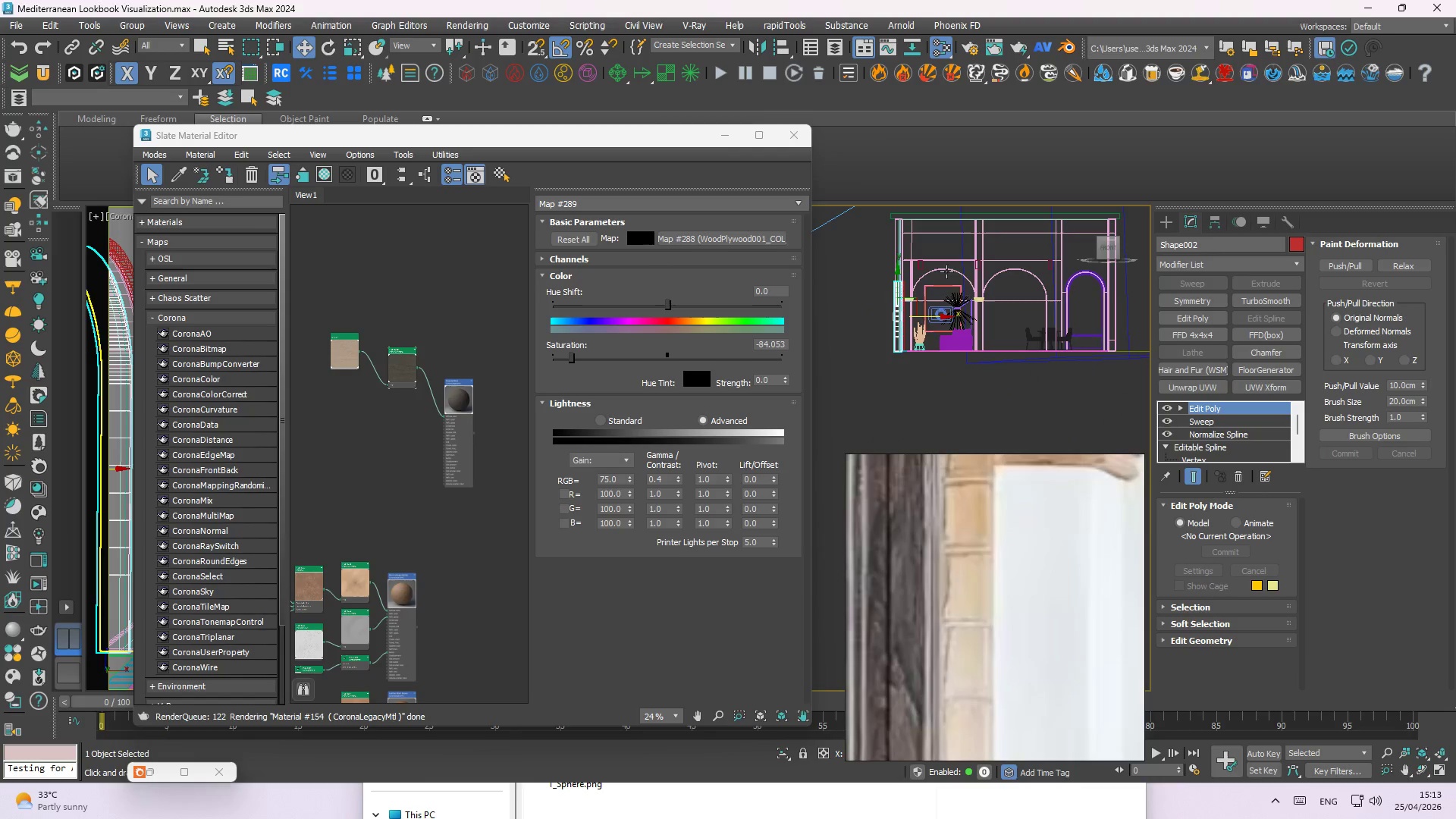 
hold_key(key=AltLeft, duration=0.84)
 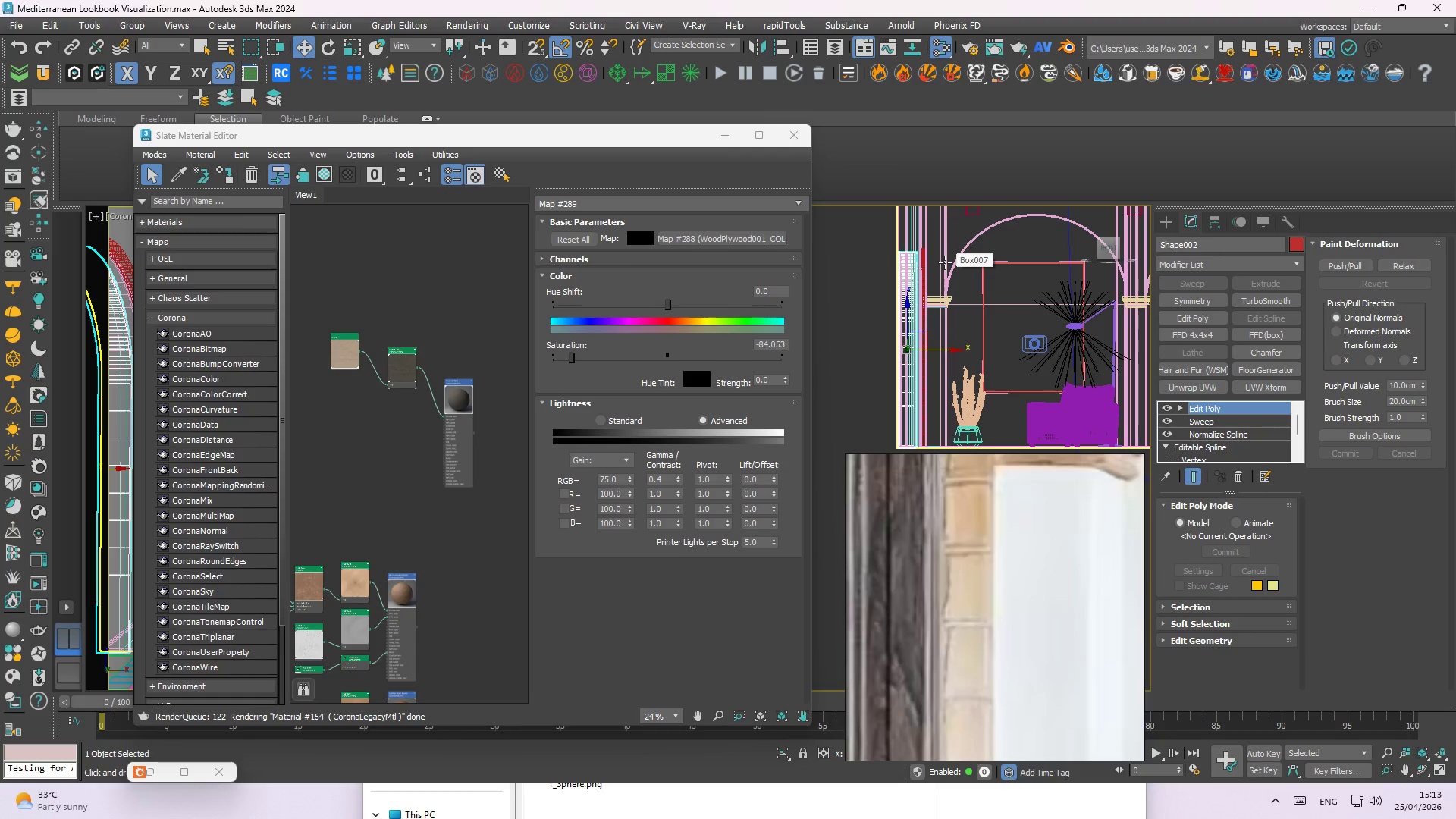 
scroll: coordinate [915, 240], scroll_direction: up, amount: 3.0
 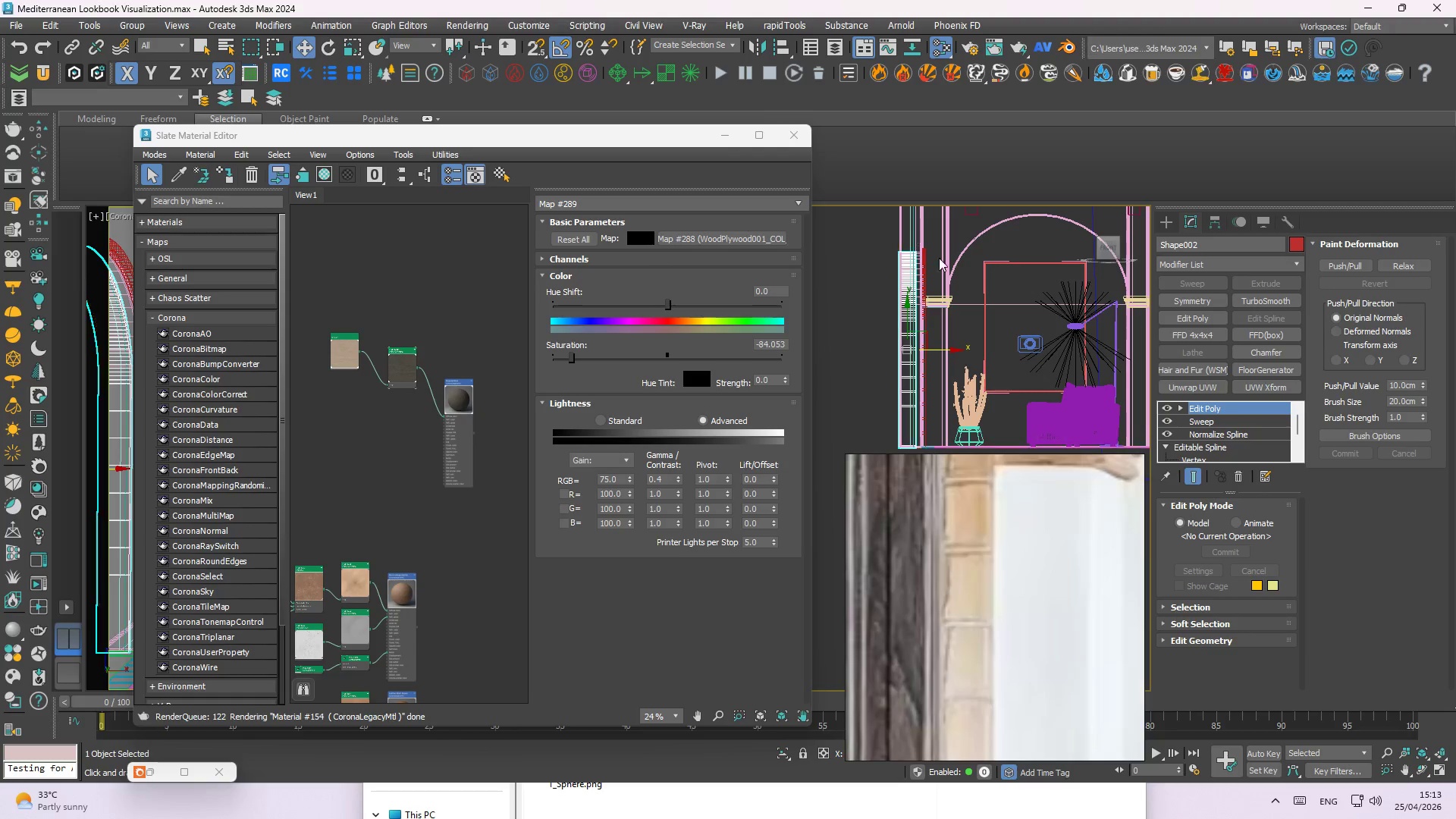 
key(L)
 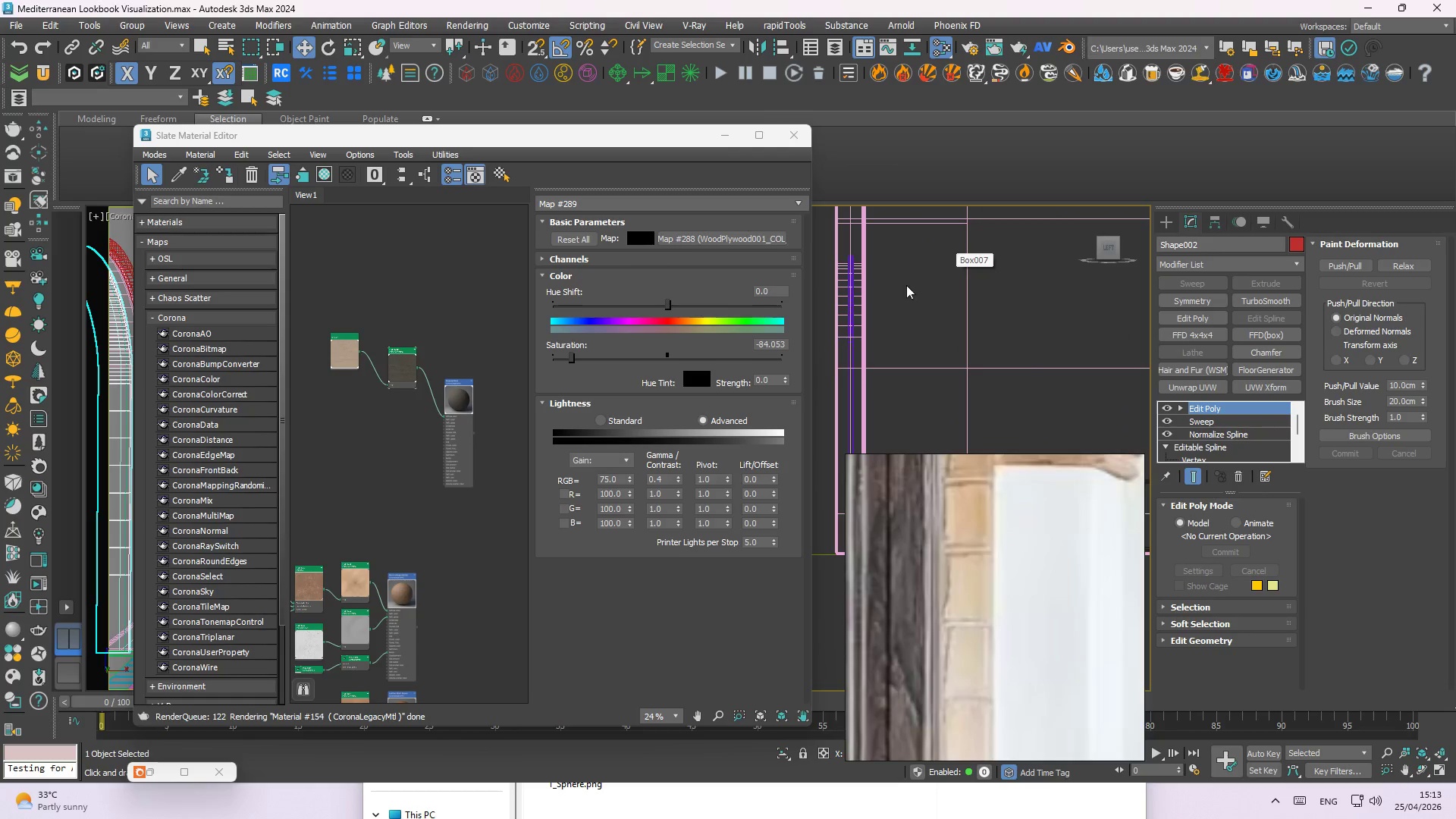 
scroll: coordinate [928, 298], scroll_direction: down, amount: 7.0
 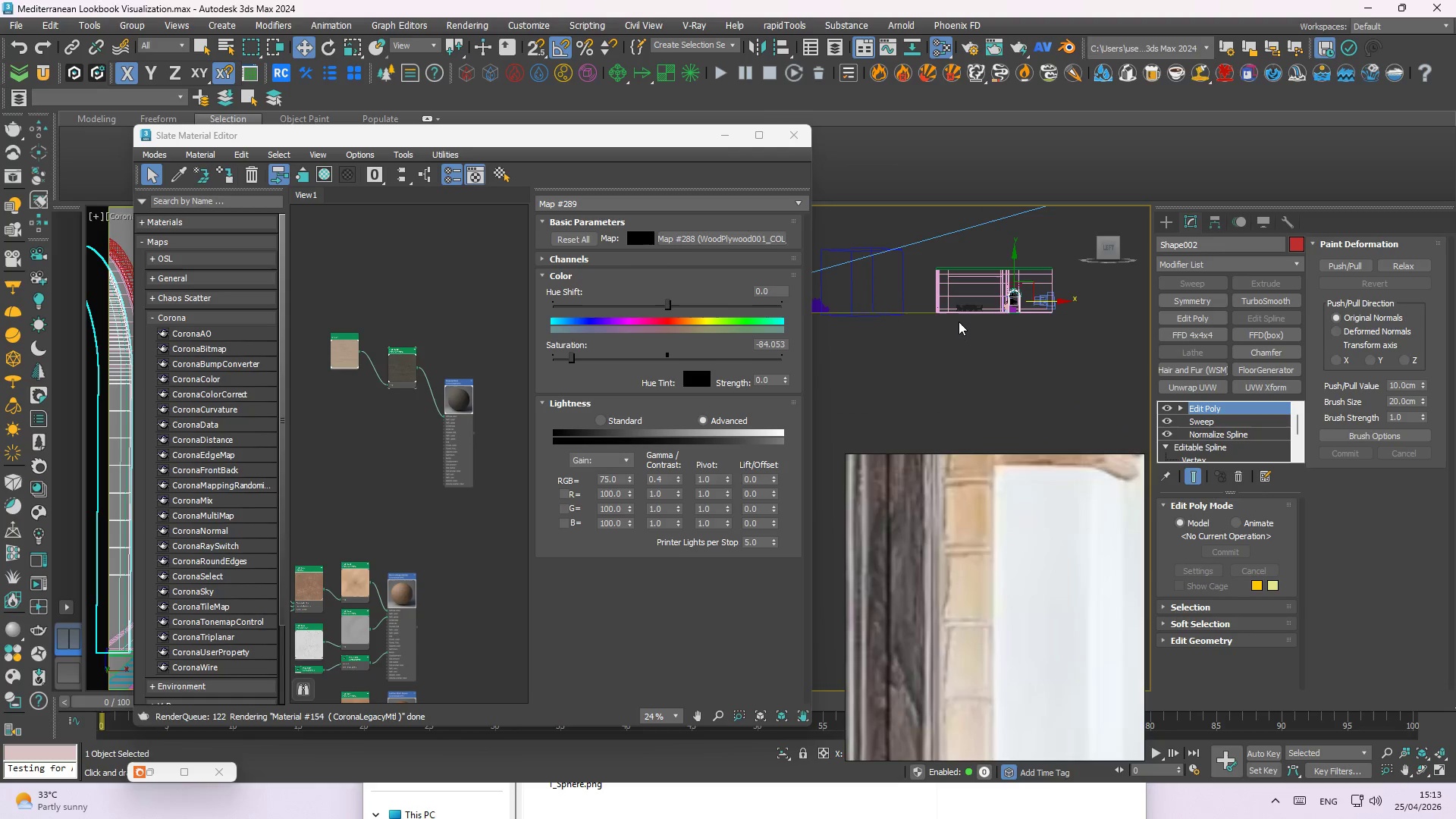 
key(F)
 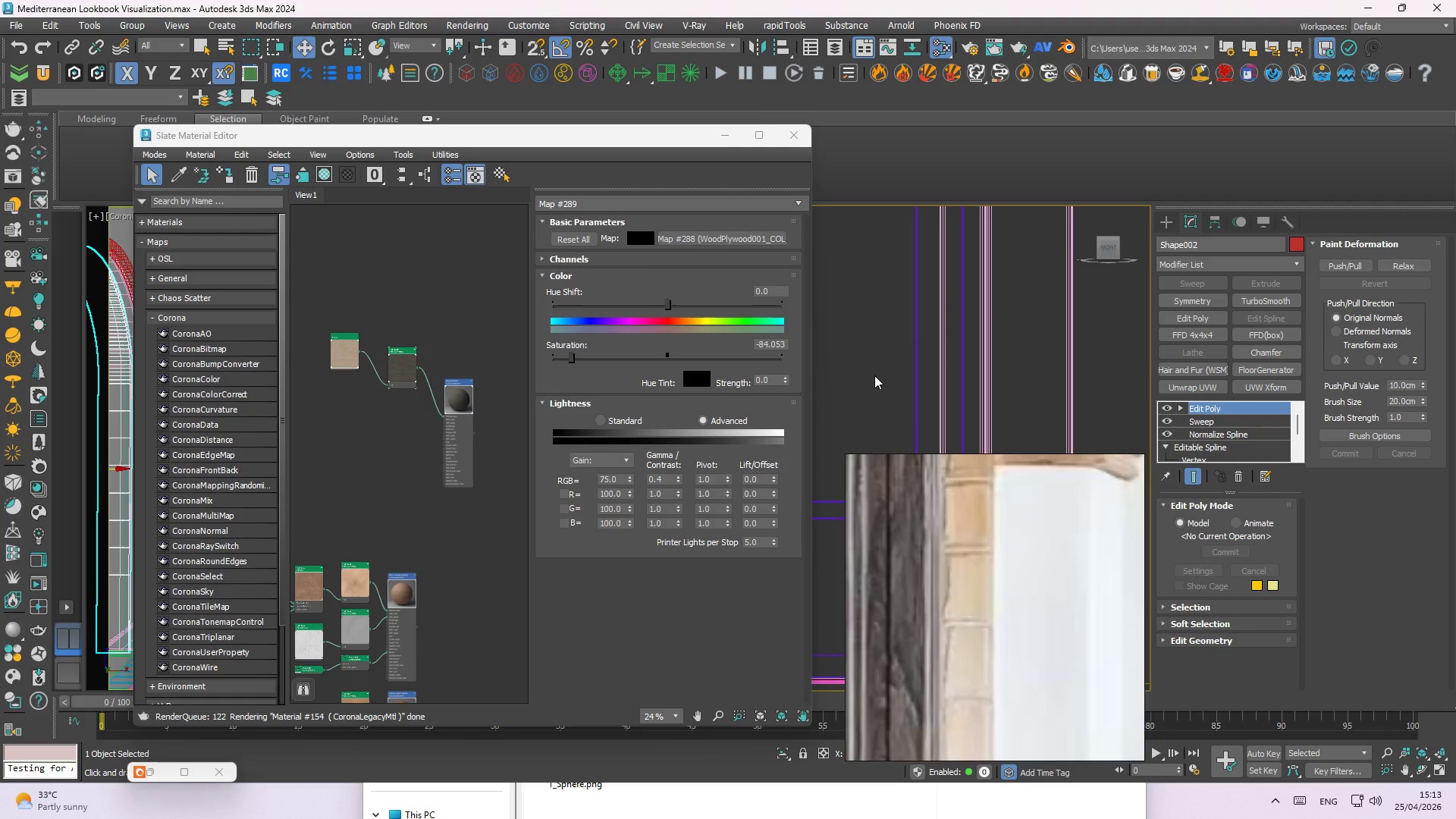 
wait(32.67)
 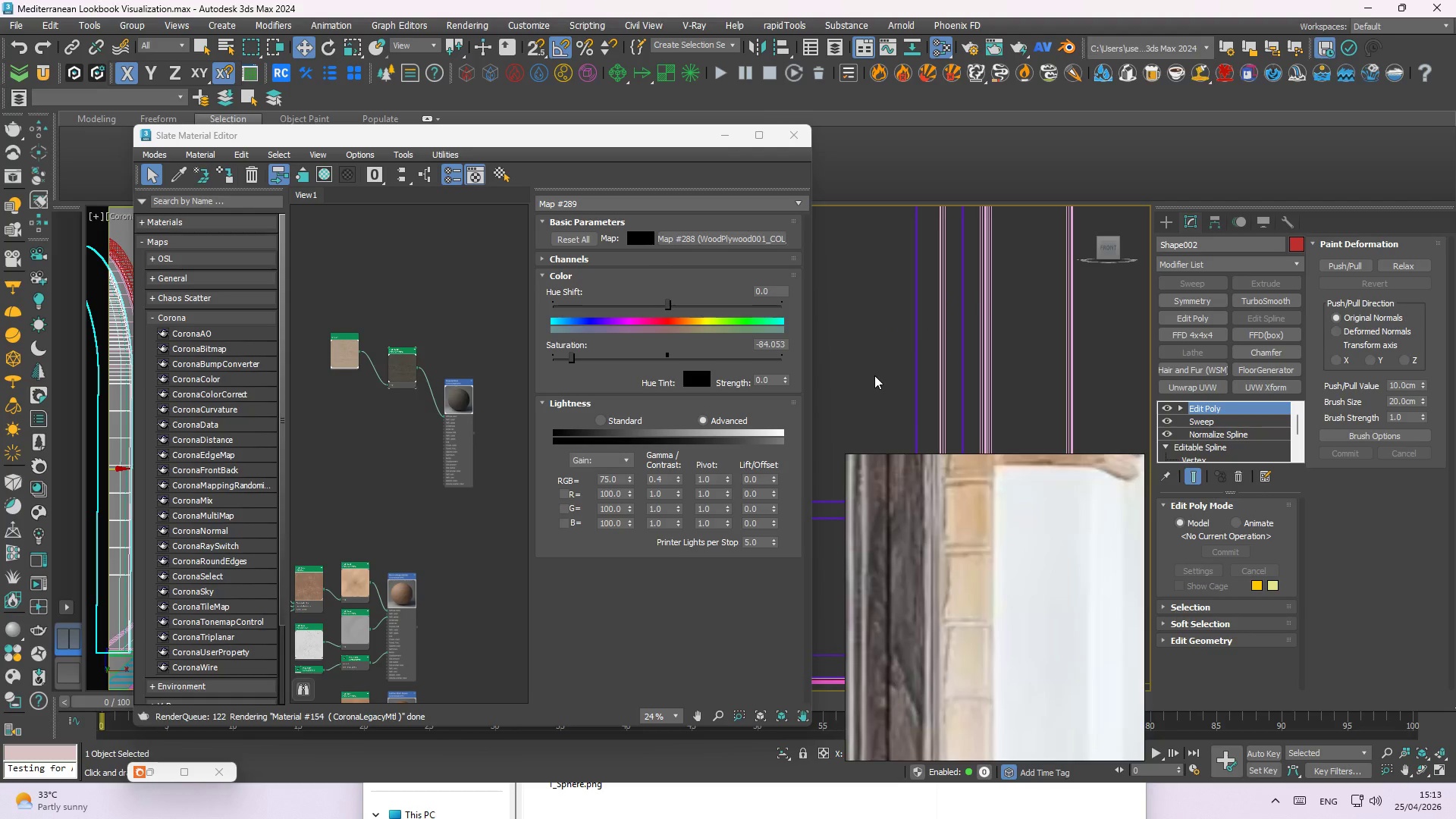 
scroll: coordinate [466, 409], scroll_direction: up, amount: 5.0
 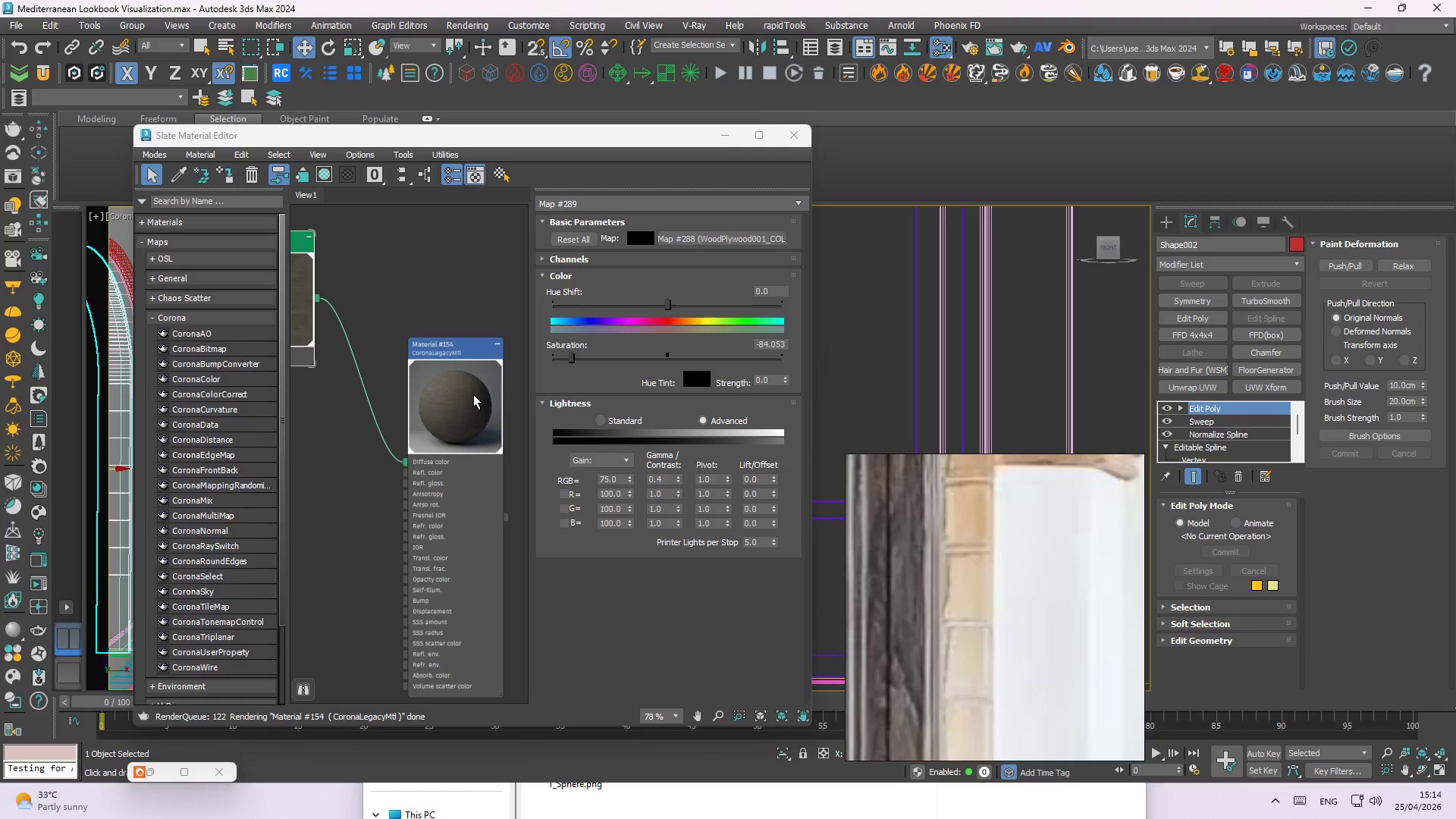 
wait(26.15)
 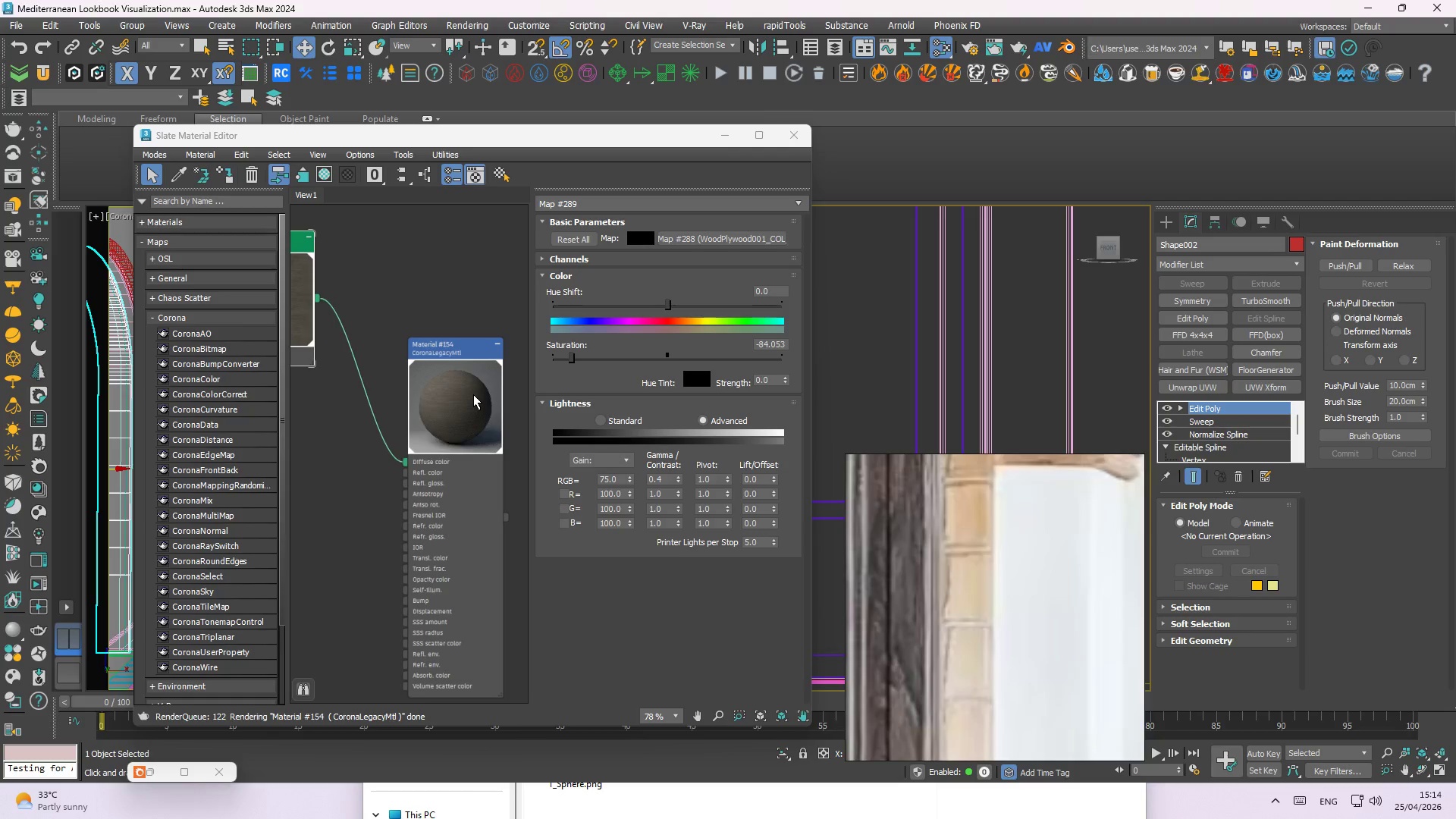 
left_click([733, 129])
 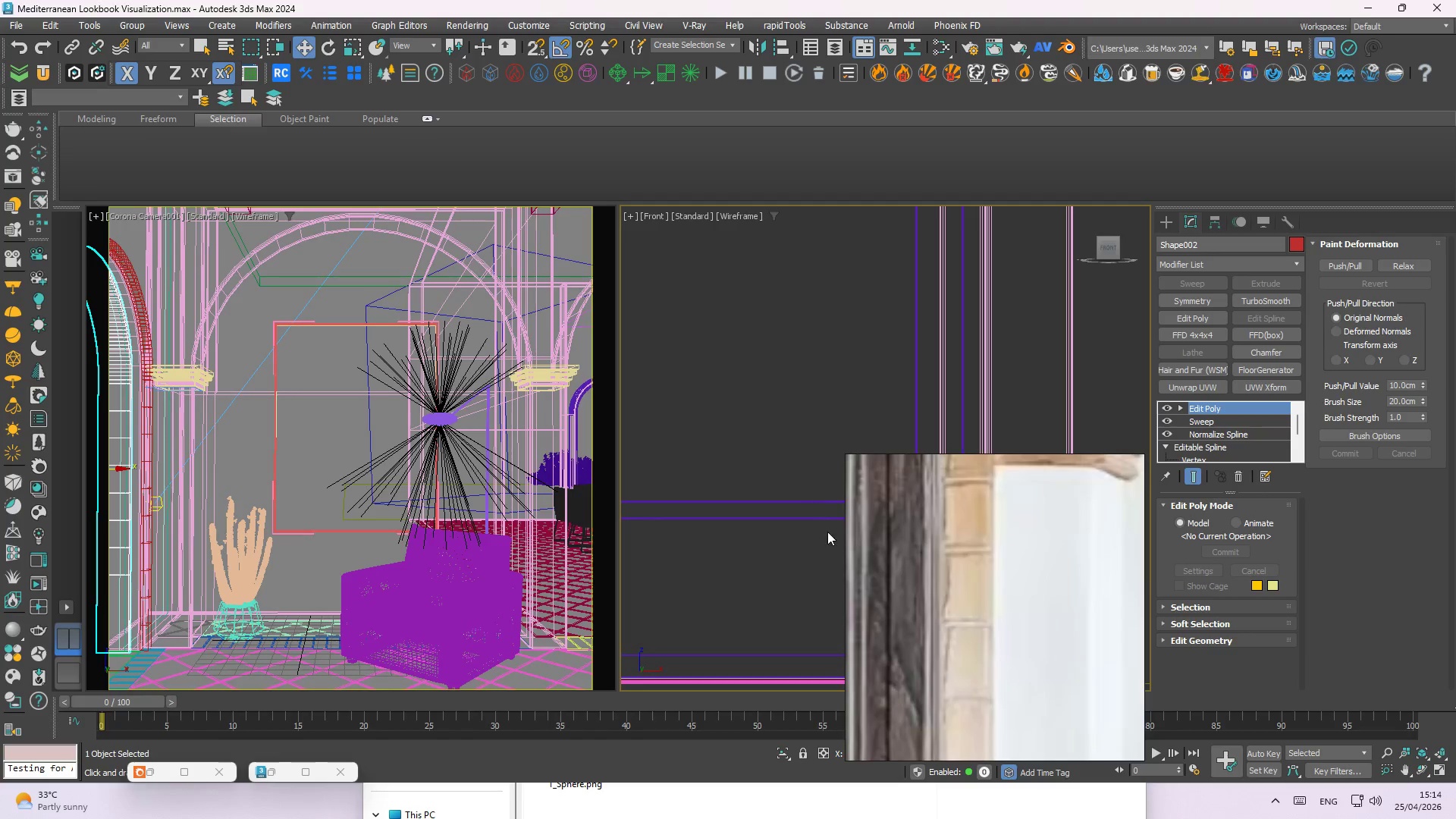 
scroll: coordinate [710, 405], scroll_direction: down, amount: 6.0
 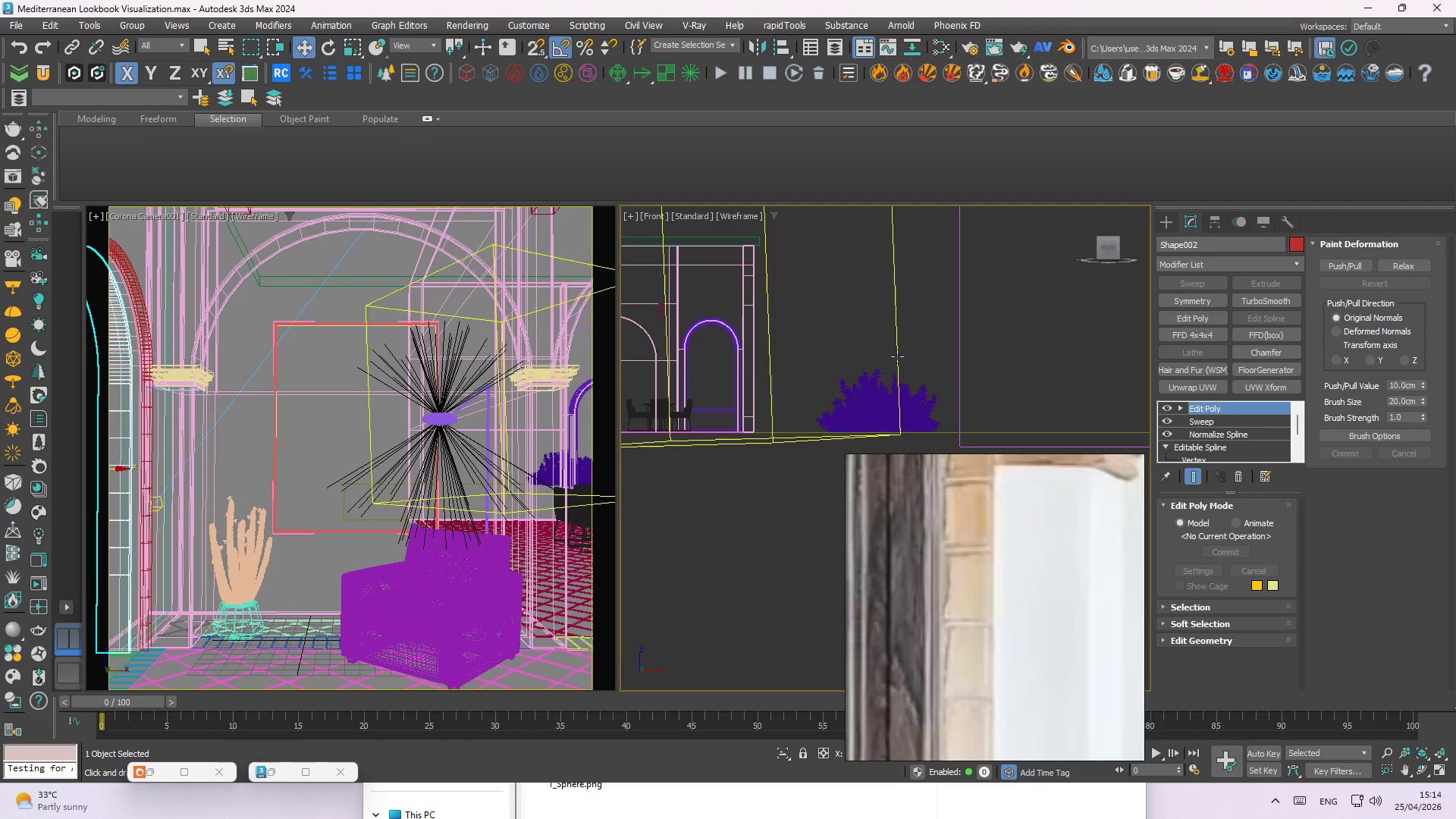 
hold_key(key=AltLeft, duration=0.69)
 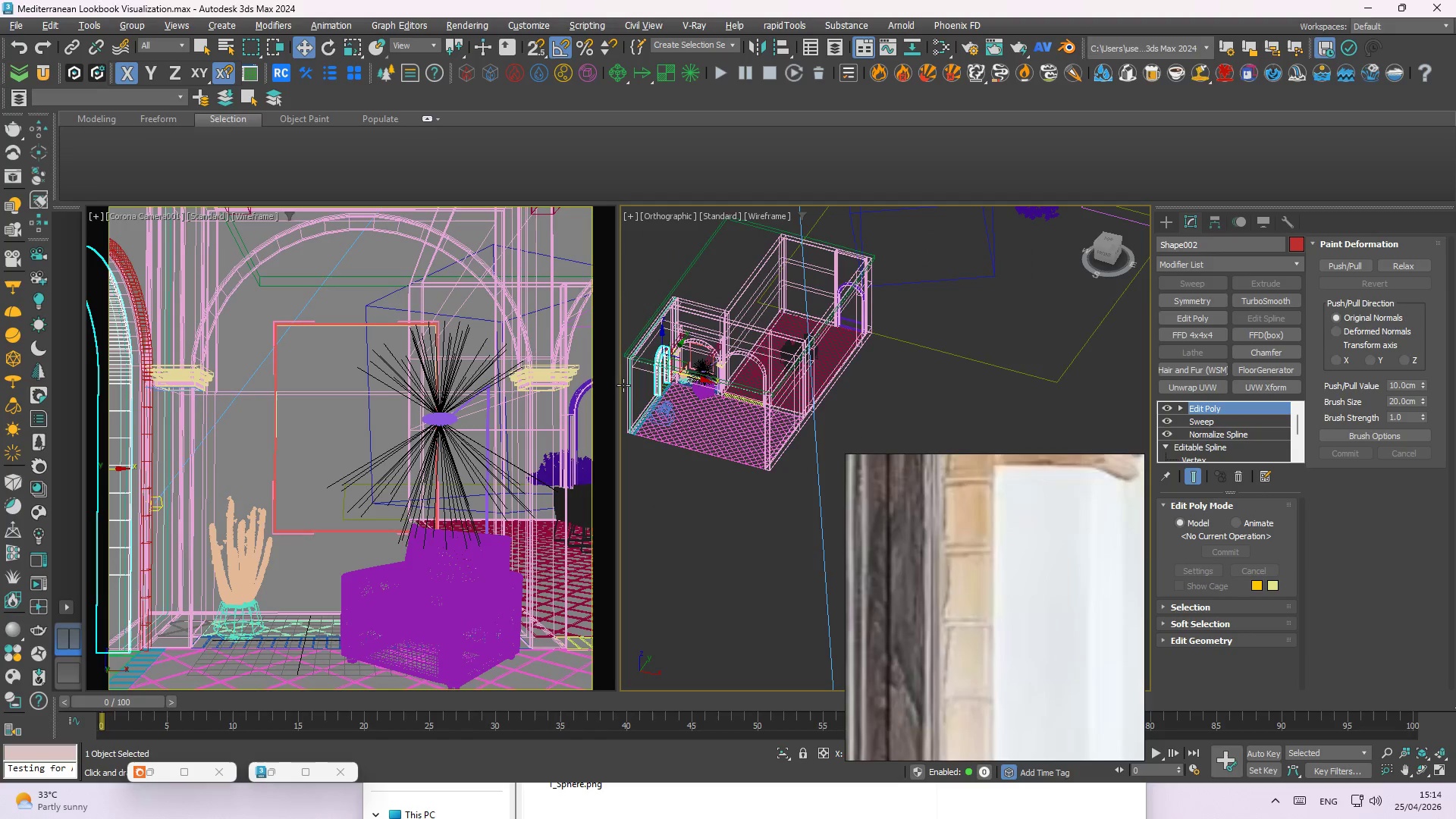 
scroll: coordinate [883, 359], scroll_direction: down, amount: 2.0
 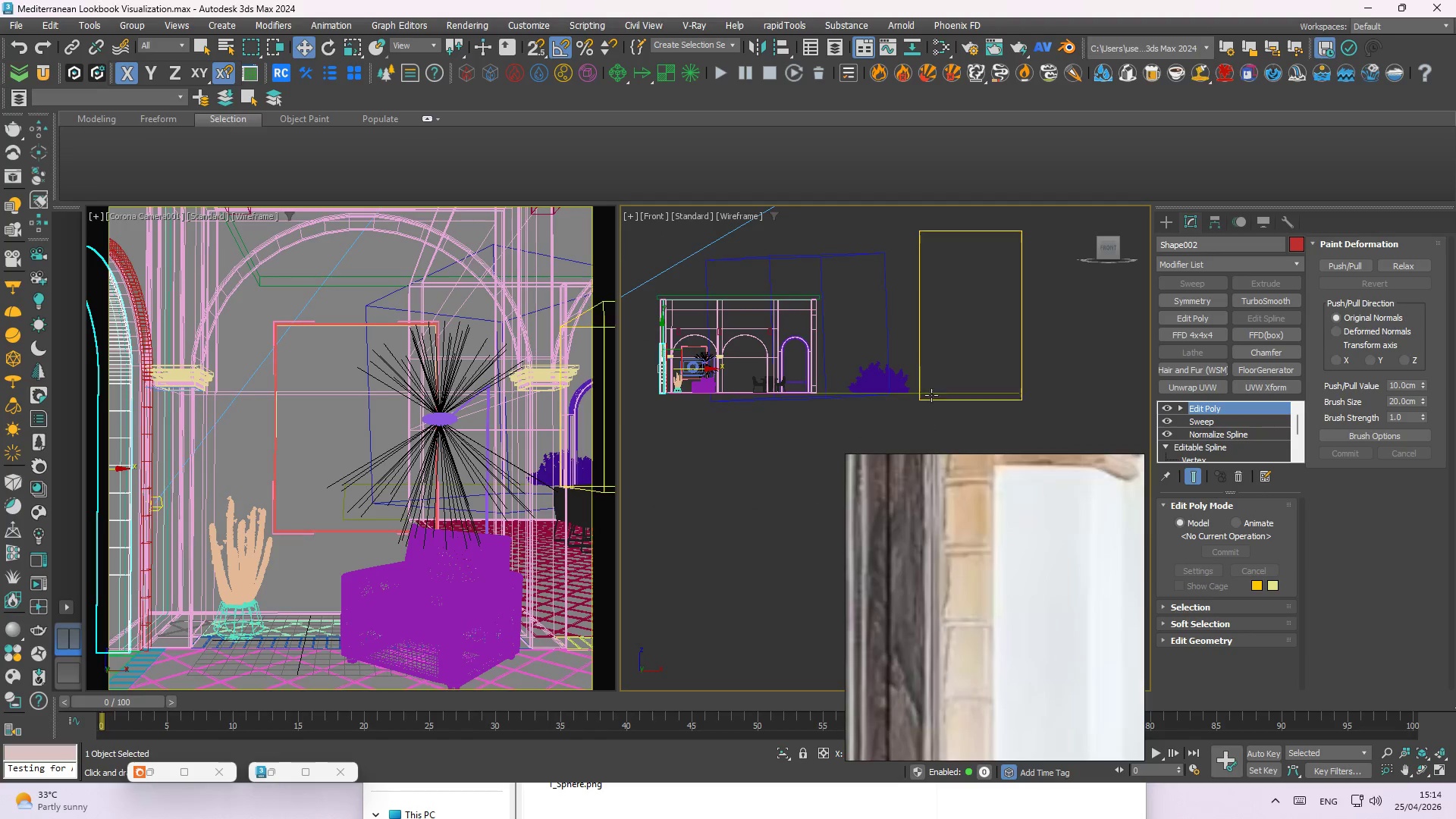 
scroll: coordinate [658, 350], scroll_direction: up, amount: 11.0
 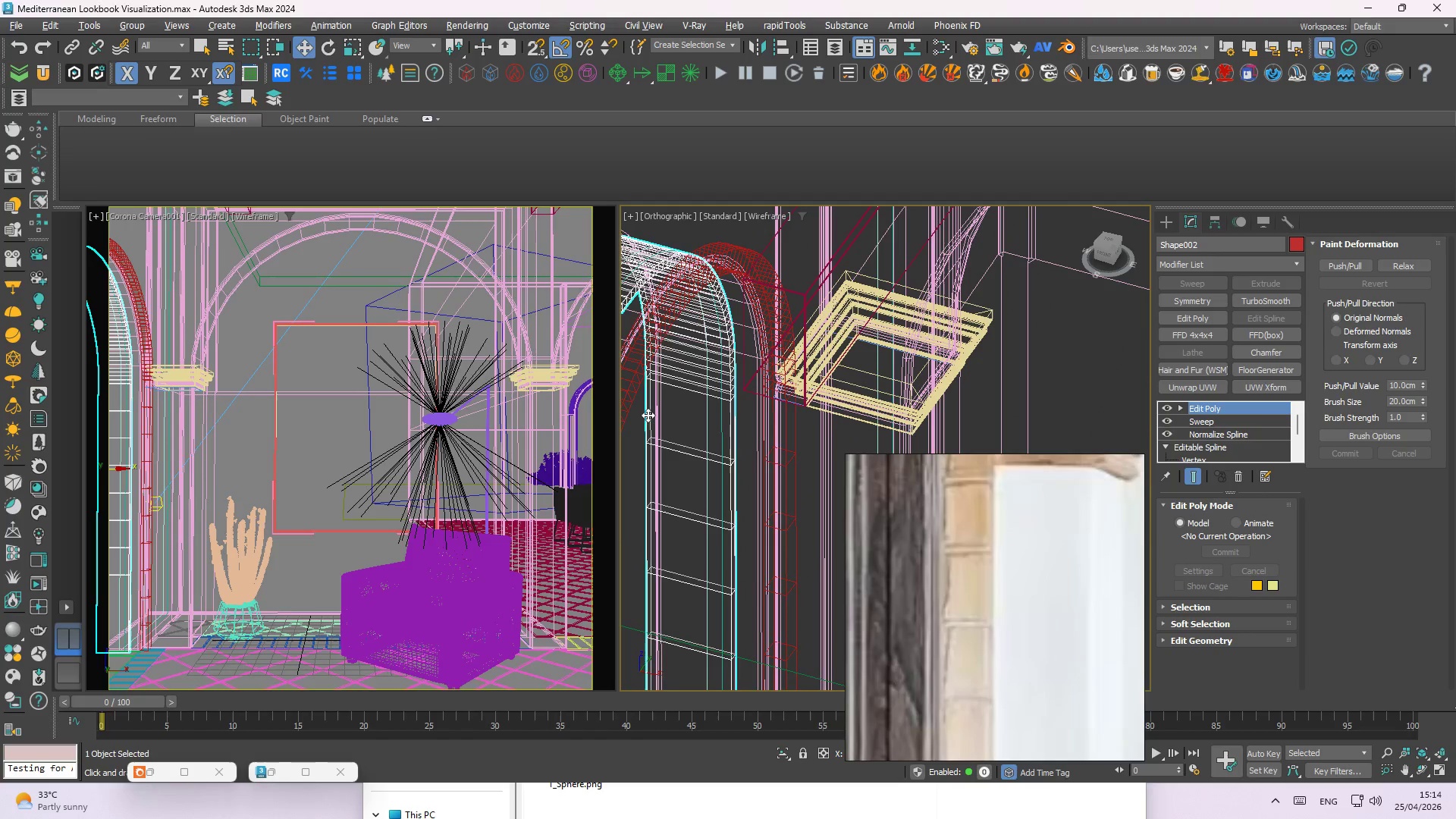 
scroll: coordinate [742, 347], scroll_direction: down, amount: 2.0
 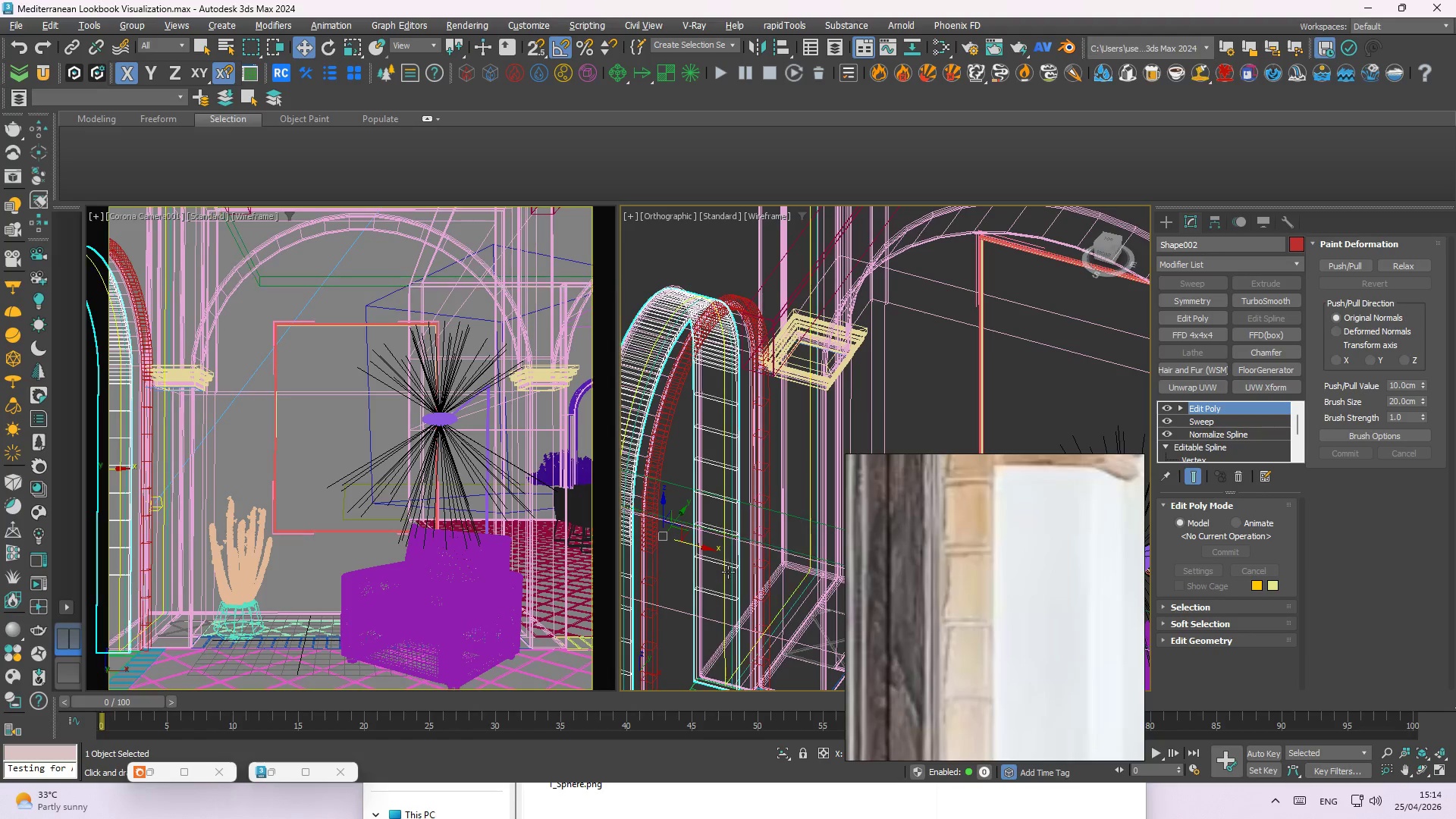 
hold_key(key=ControlLeft, duration=1.75)
 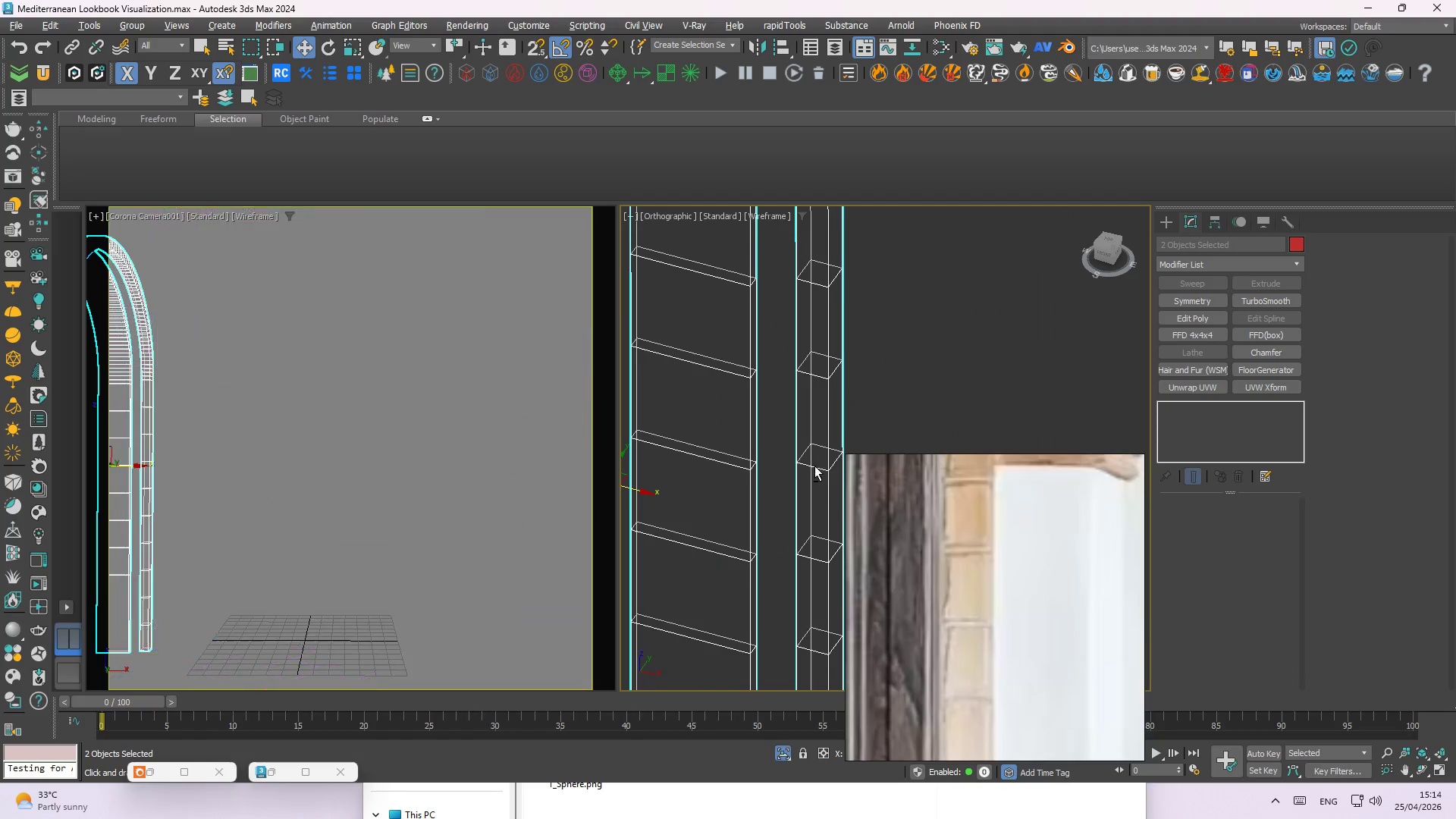 
scroll: coordinate [730, 572], scroll_direction: up, amount: 3.0
 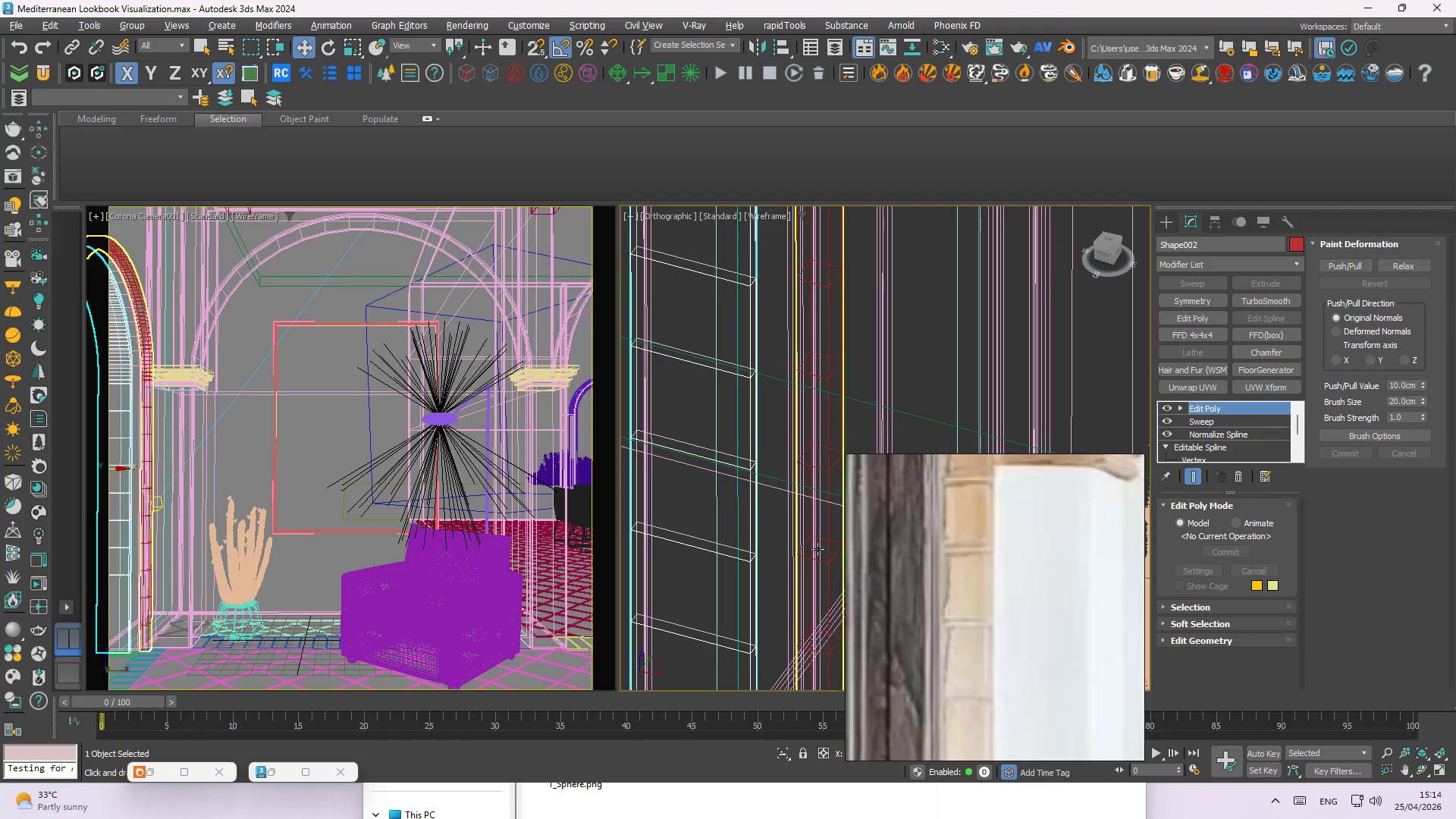 
left_click([814, 466])
 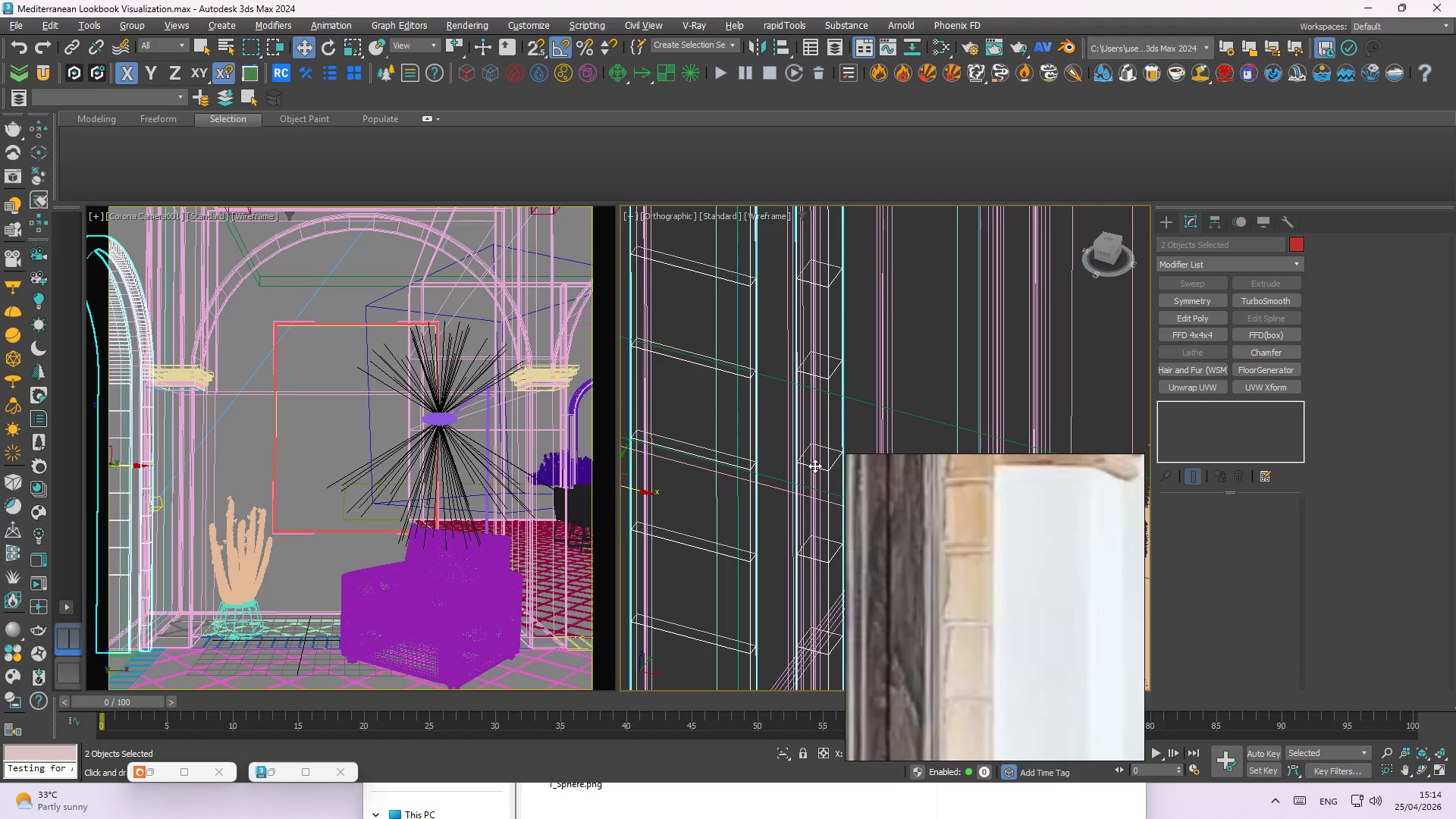 
key(Alt+Q)
 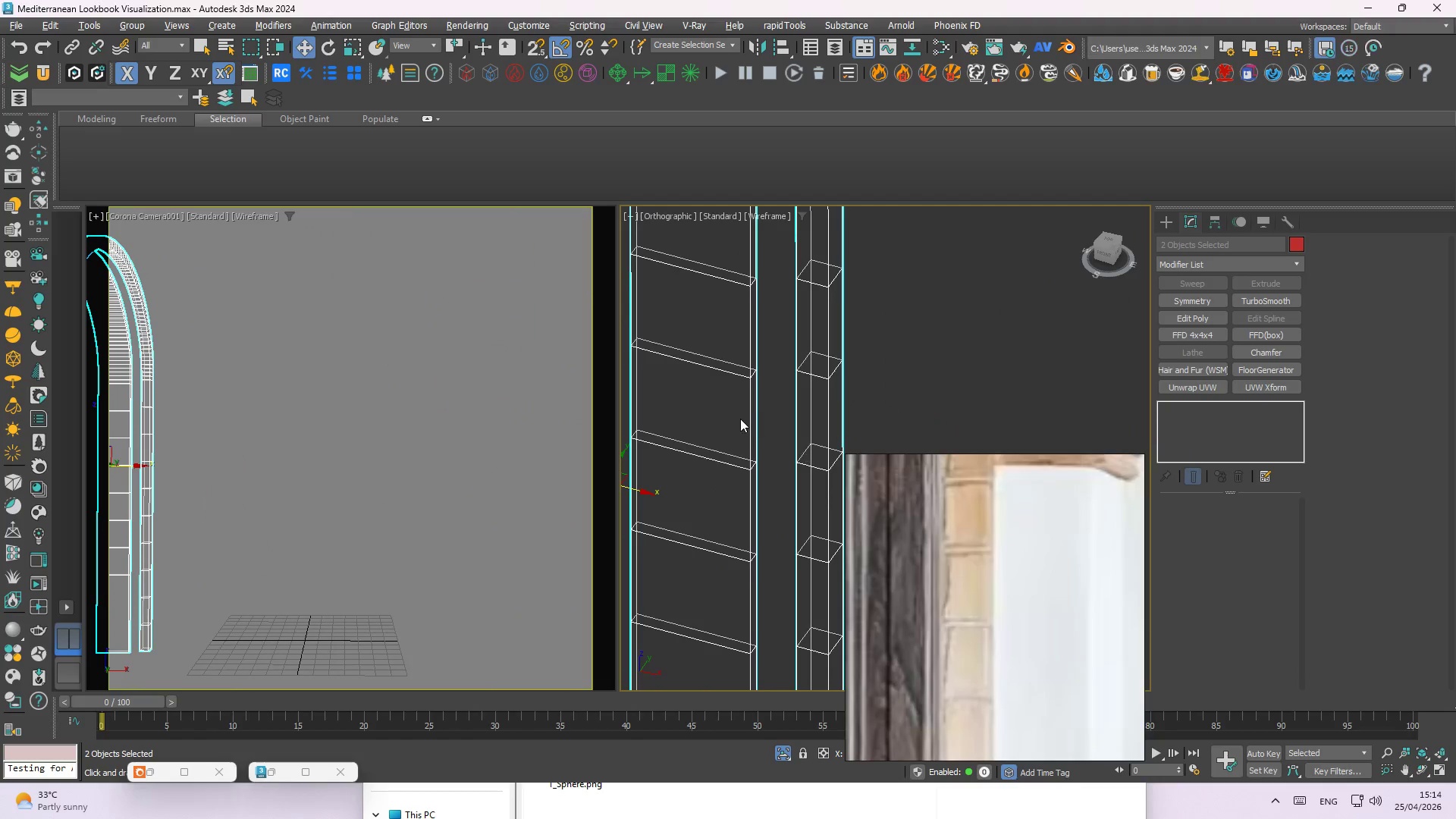 
left_click([852, 362])
 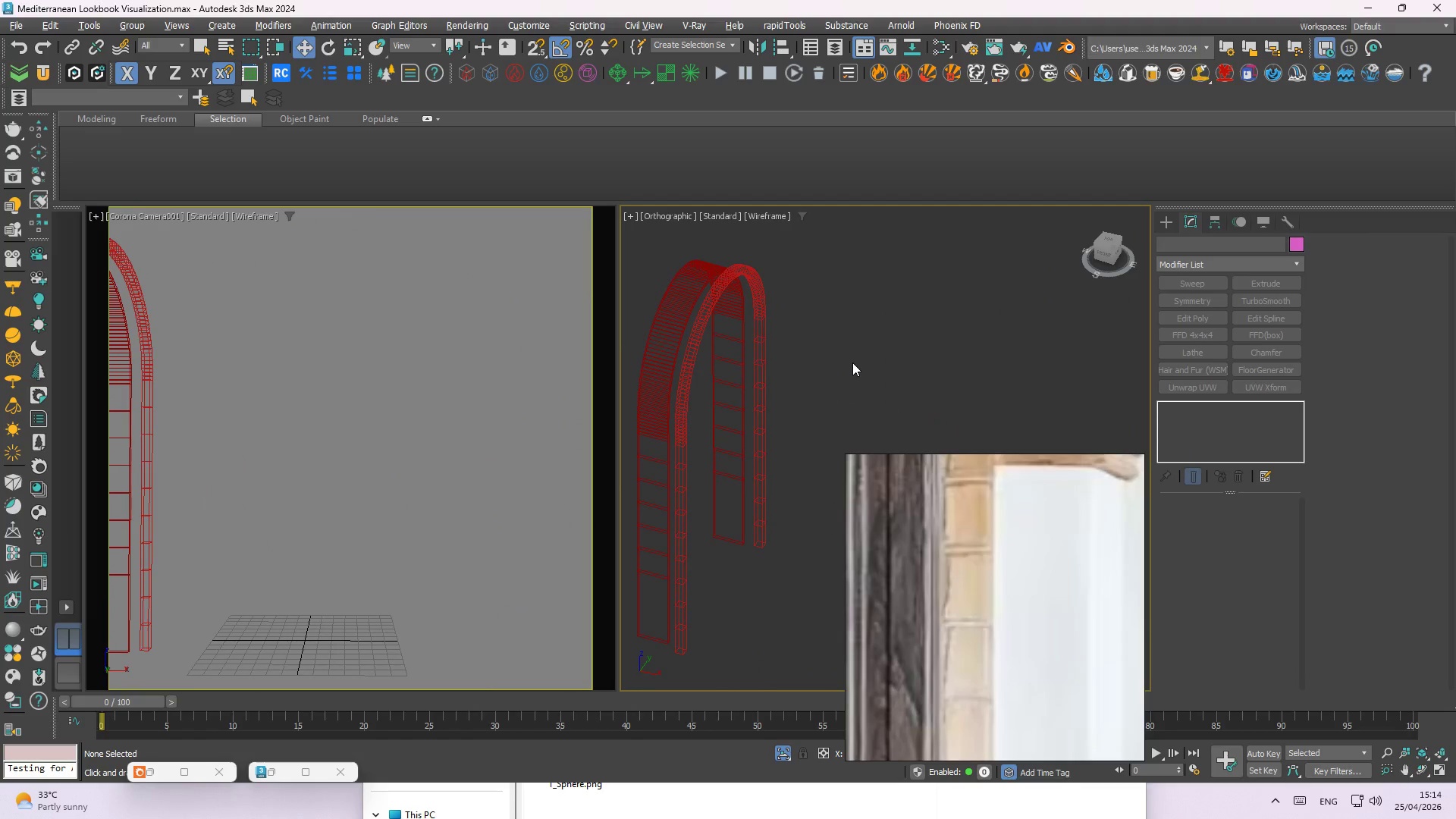 
scroll: coordinate [739, 425], scroll_direction: down, amount: 4.0
 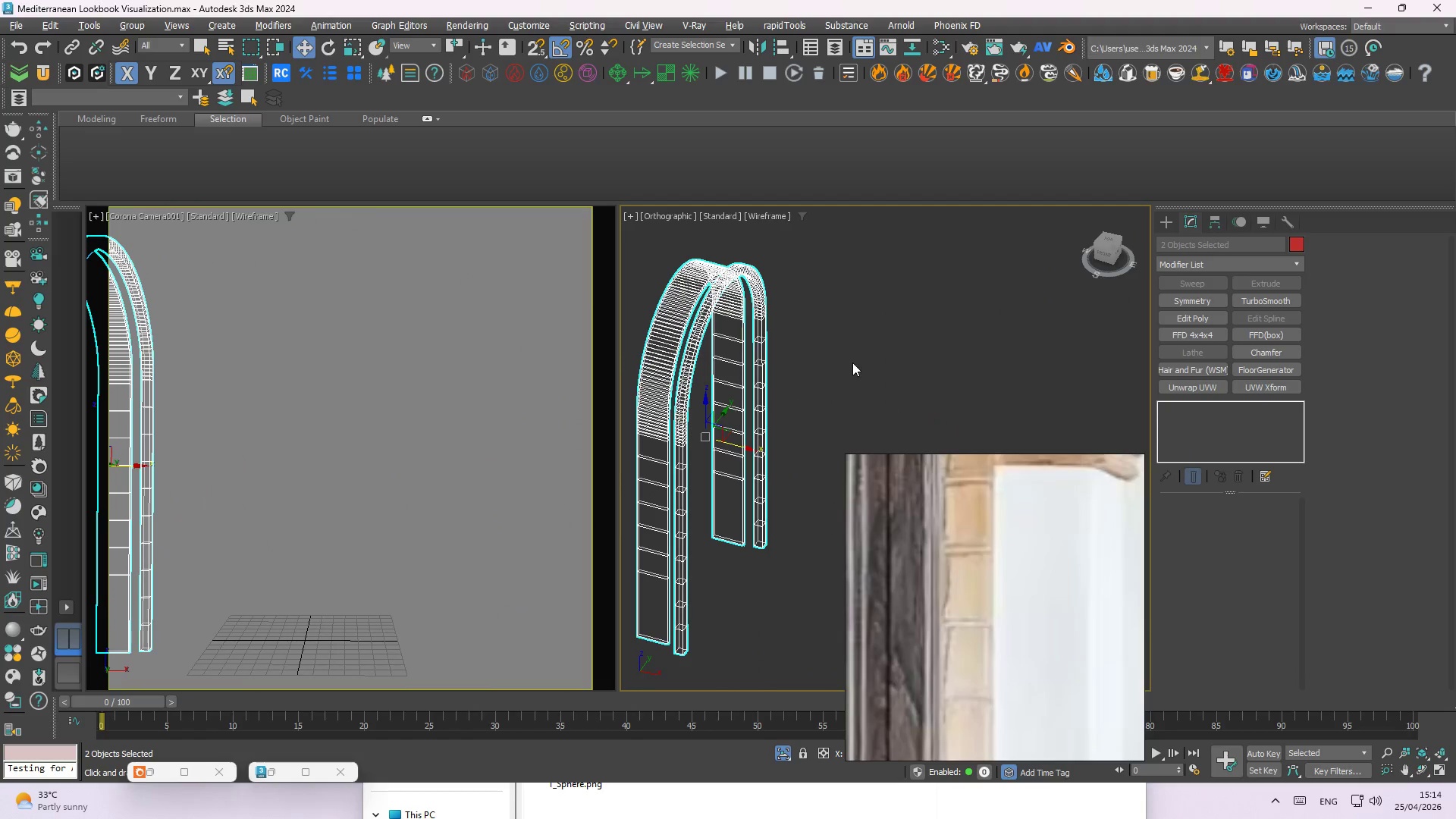 
key(F3)
 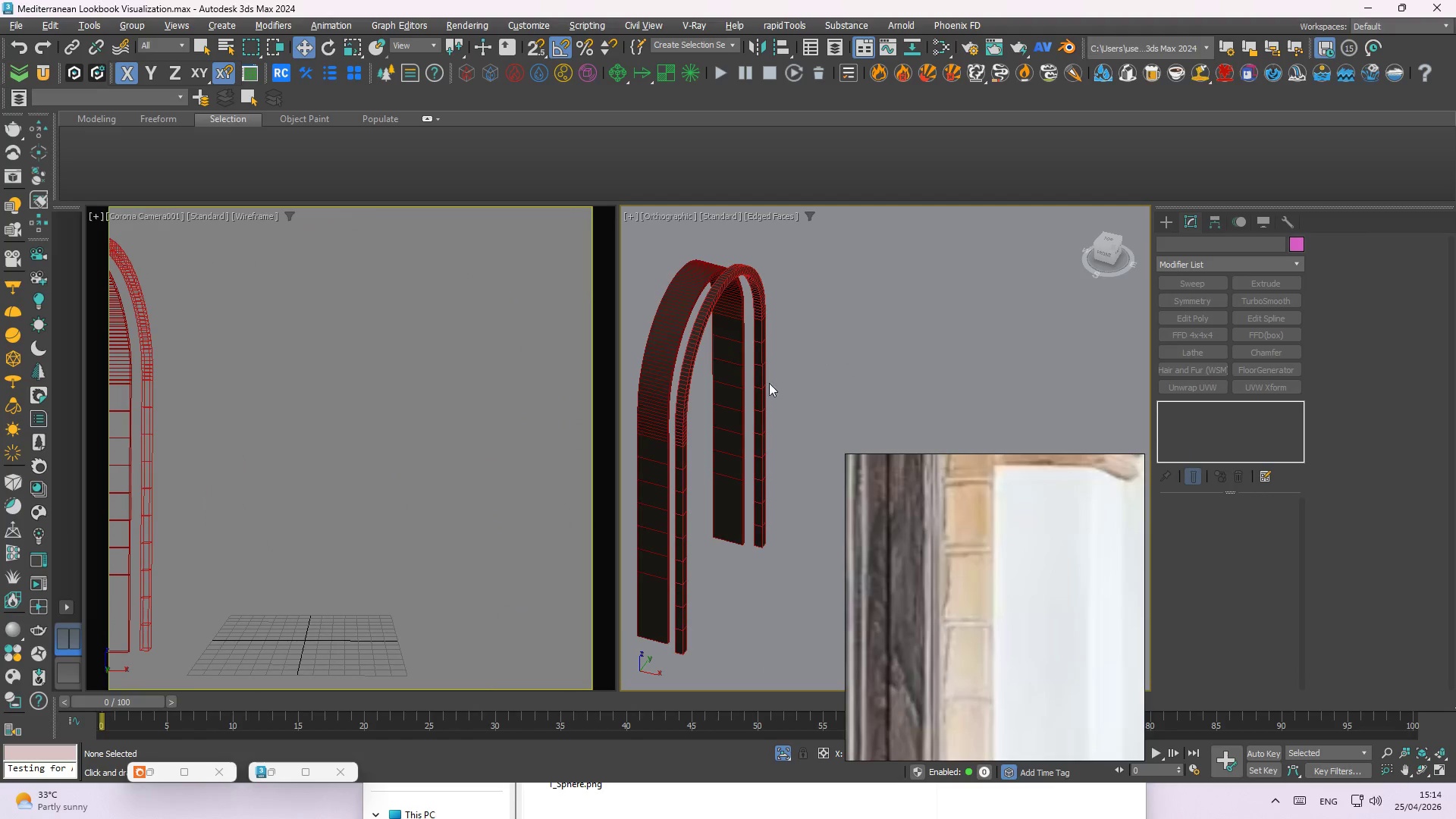 
left_click([730, 450])
 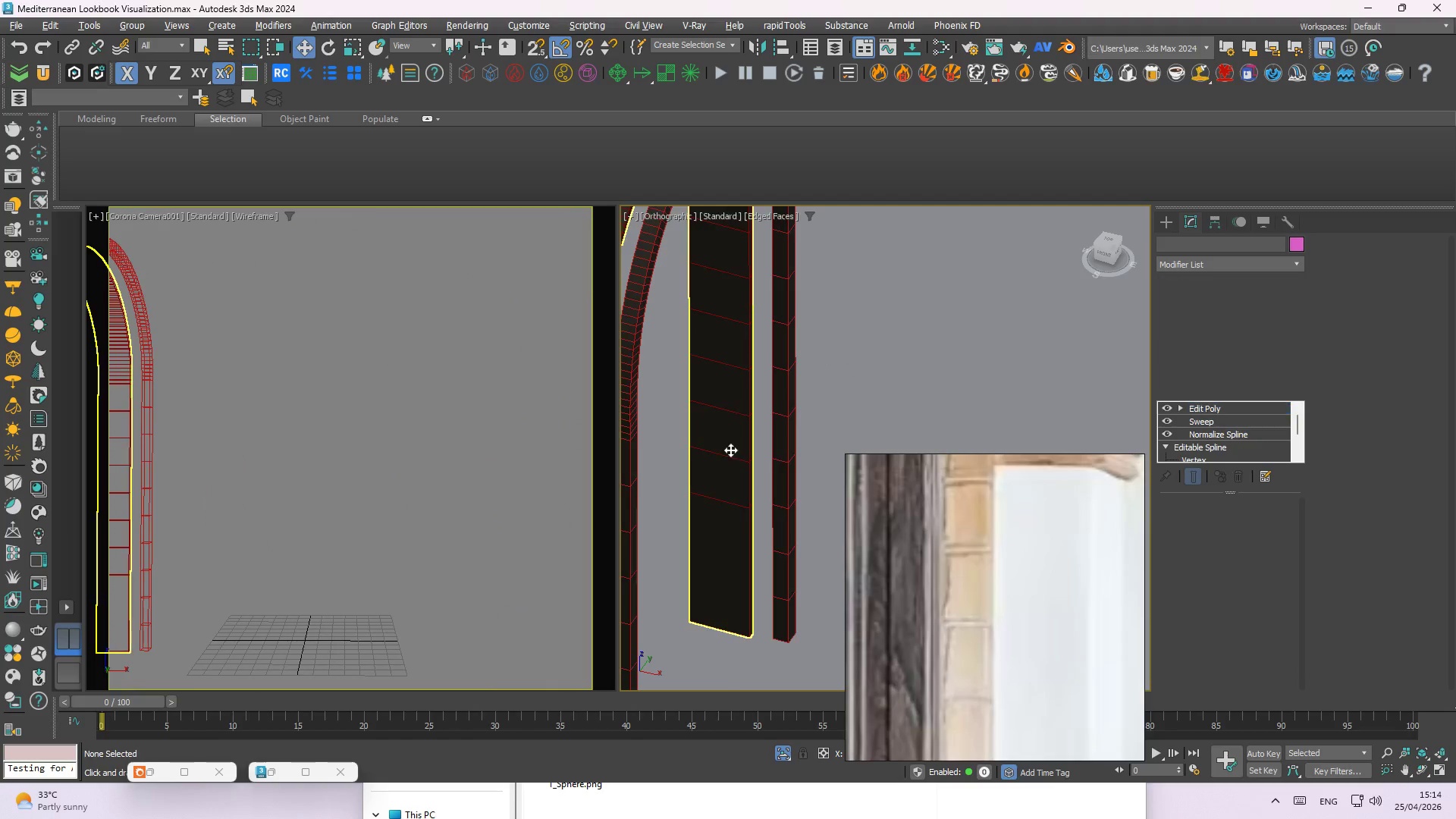 
scroll: coordinate [736, 453], scroll_direction: up, amount: 2.0
 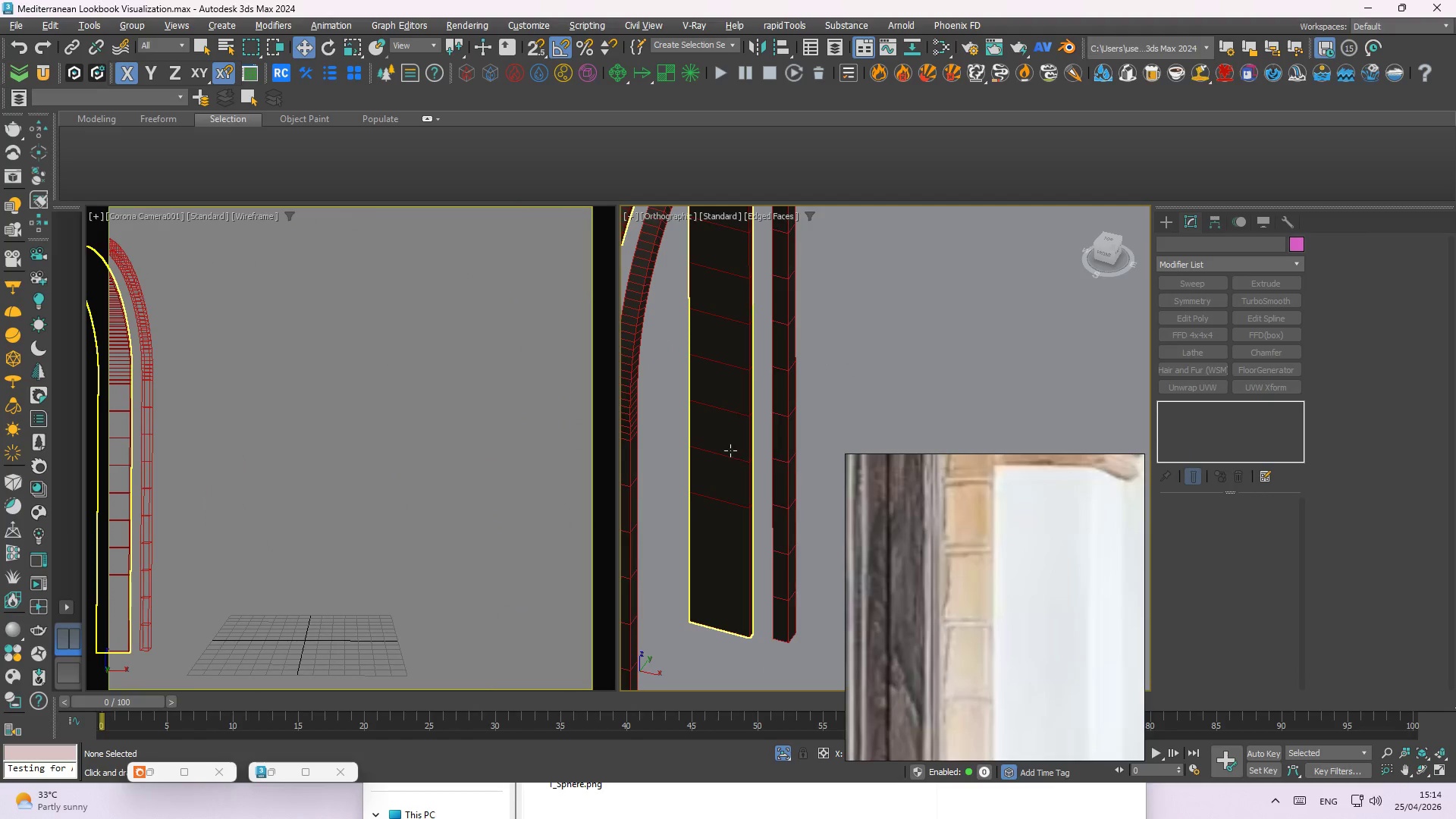 
hold_key(key=AltLeft, duration=1.11)
 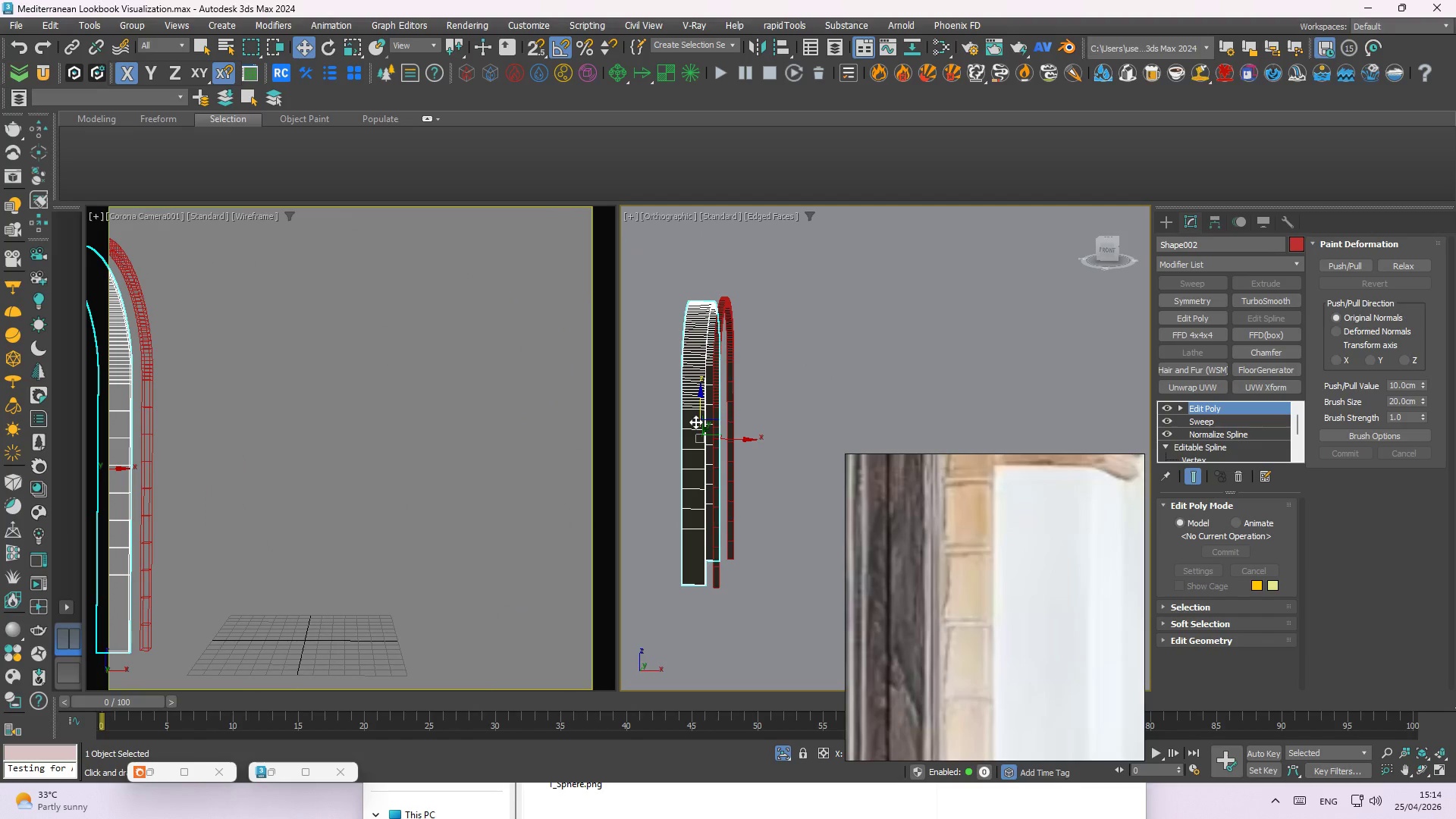 
scroll: coordinate [730, 450], scroll_direction: down, amount: 3.0
 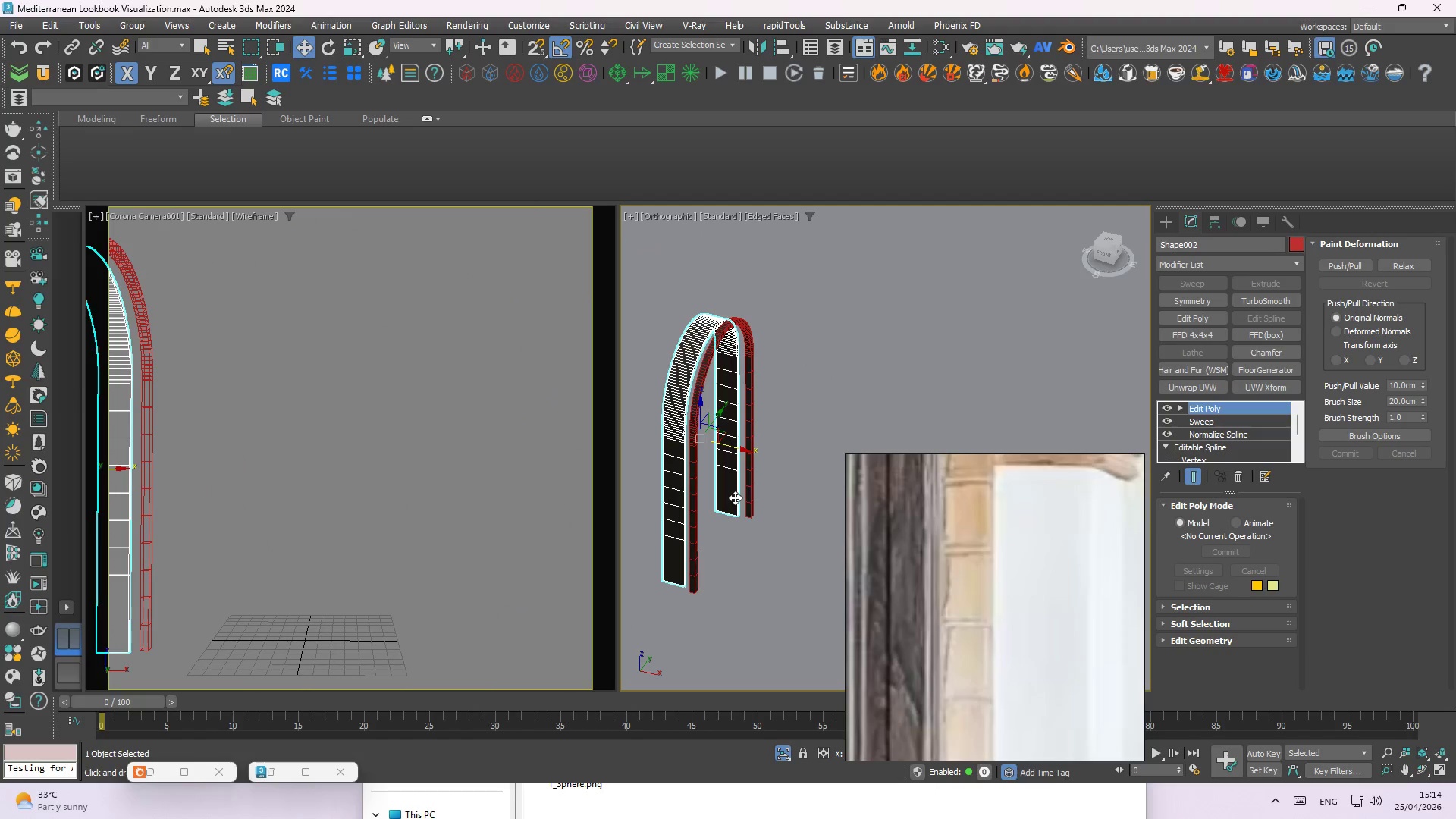 
key(T)
 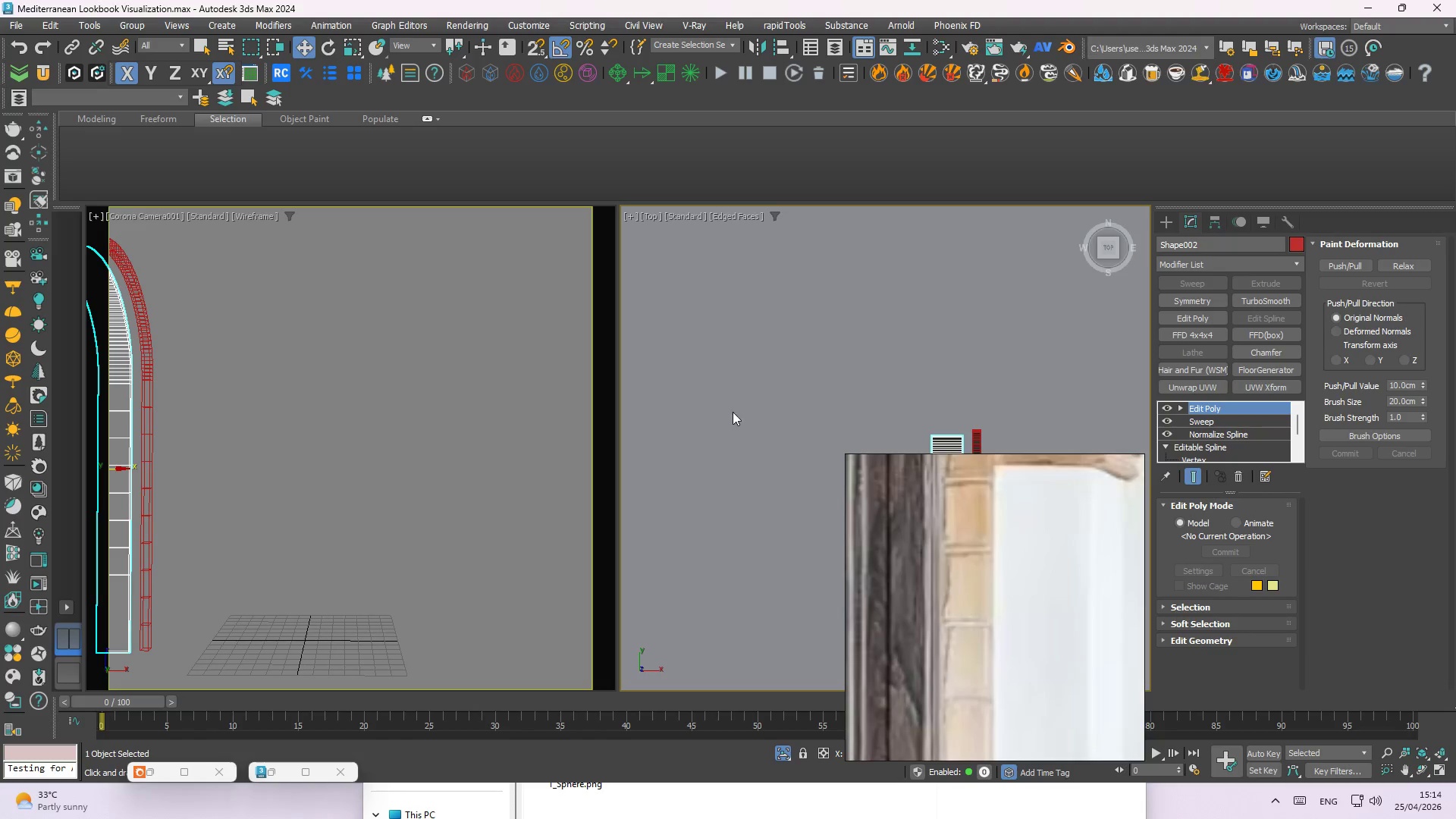 
scroll: coordinate [767, 303], scroll_direction: down, amount: 1.0
 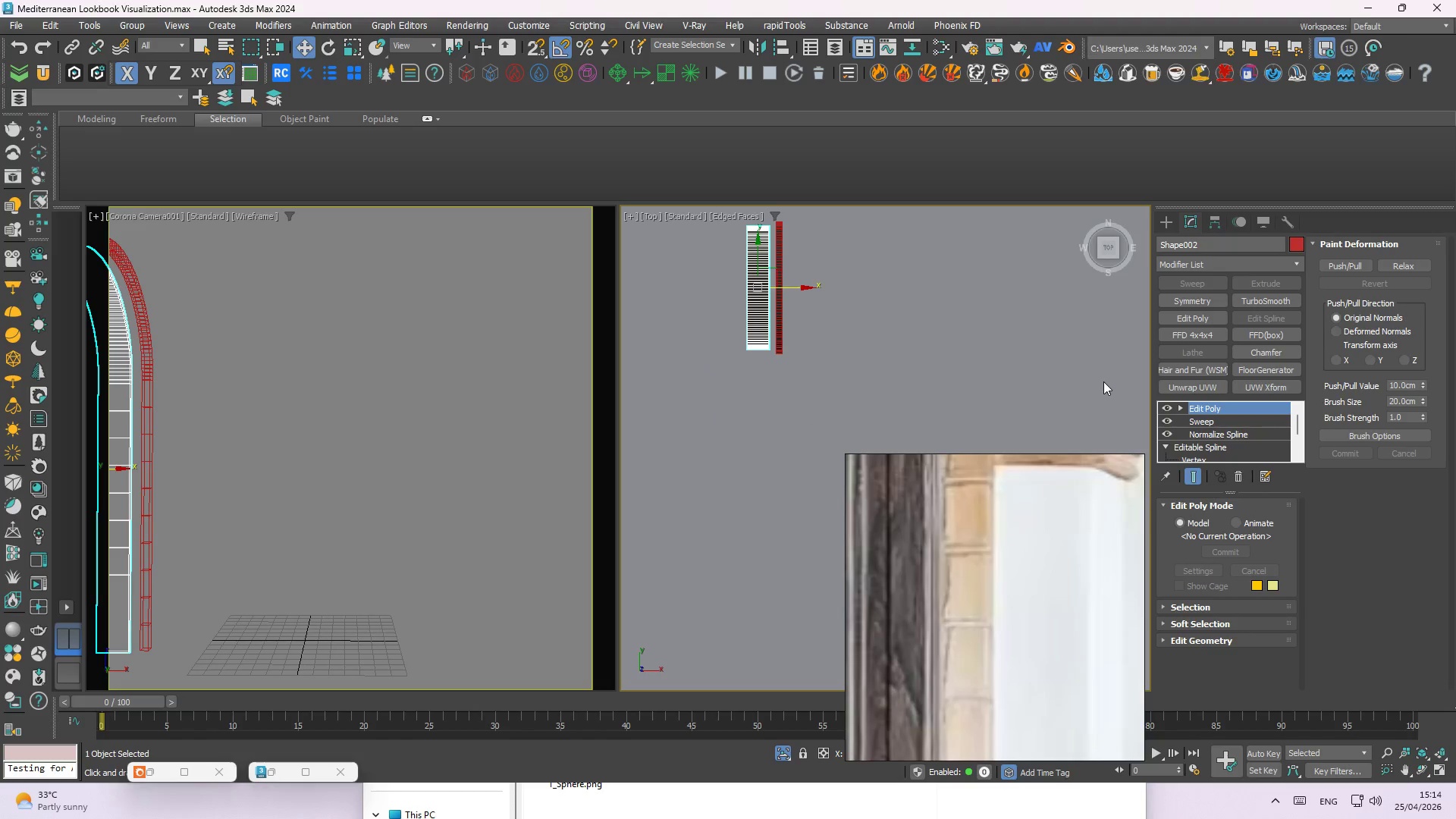 
key(1)